 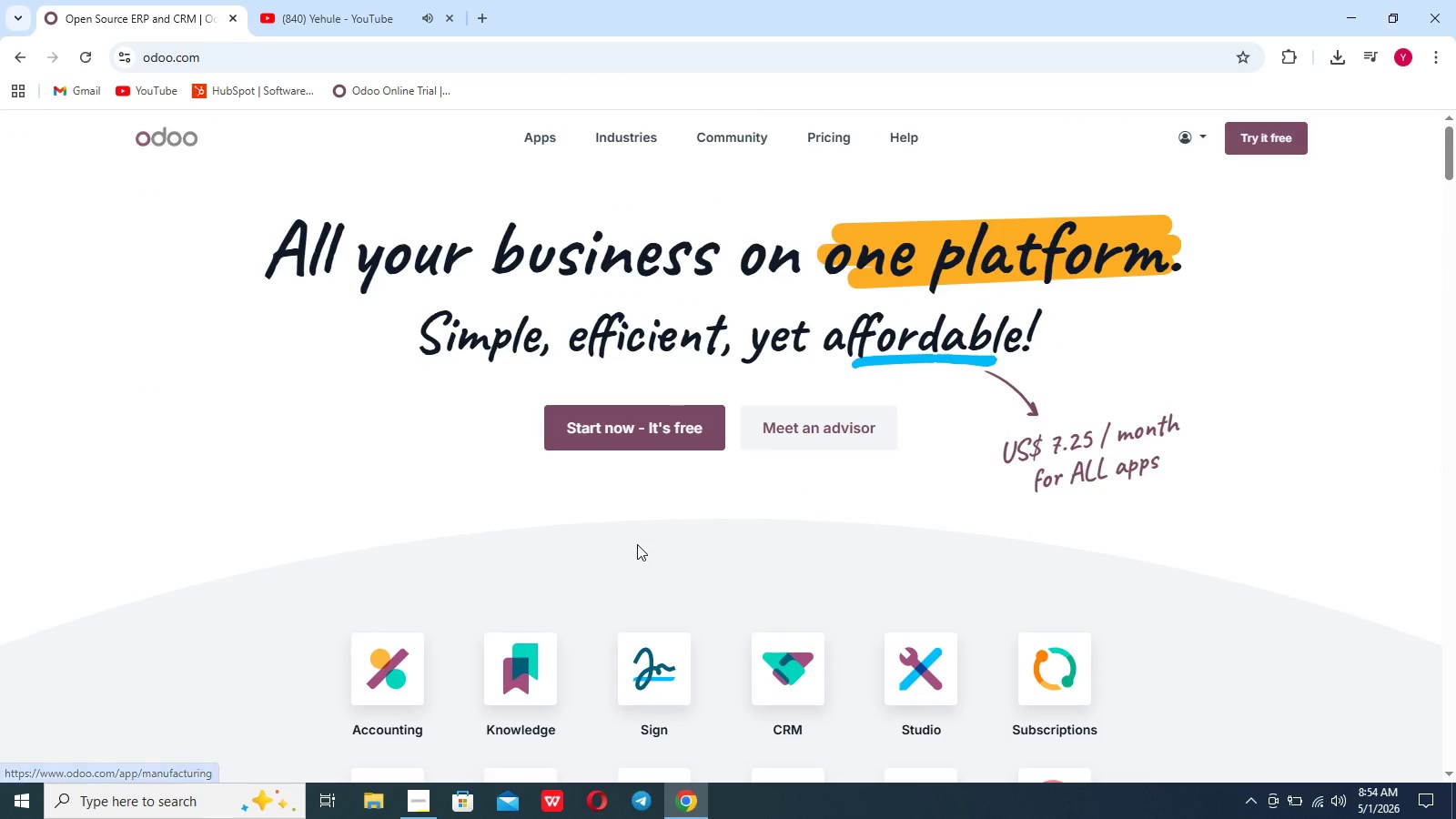 
scroll: coordinate [657, 538], scroll_direction: down, amount: 18.0
 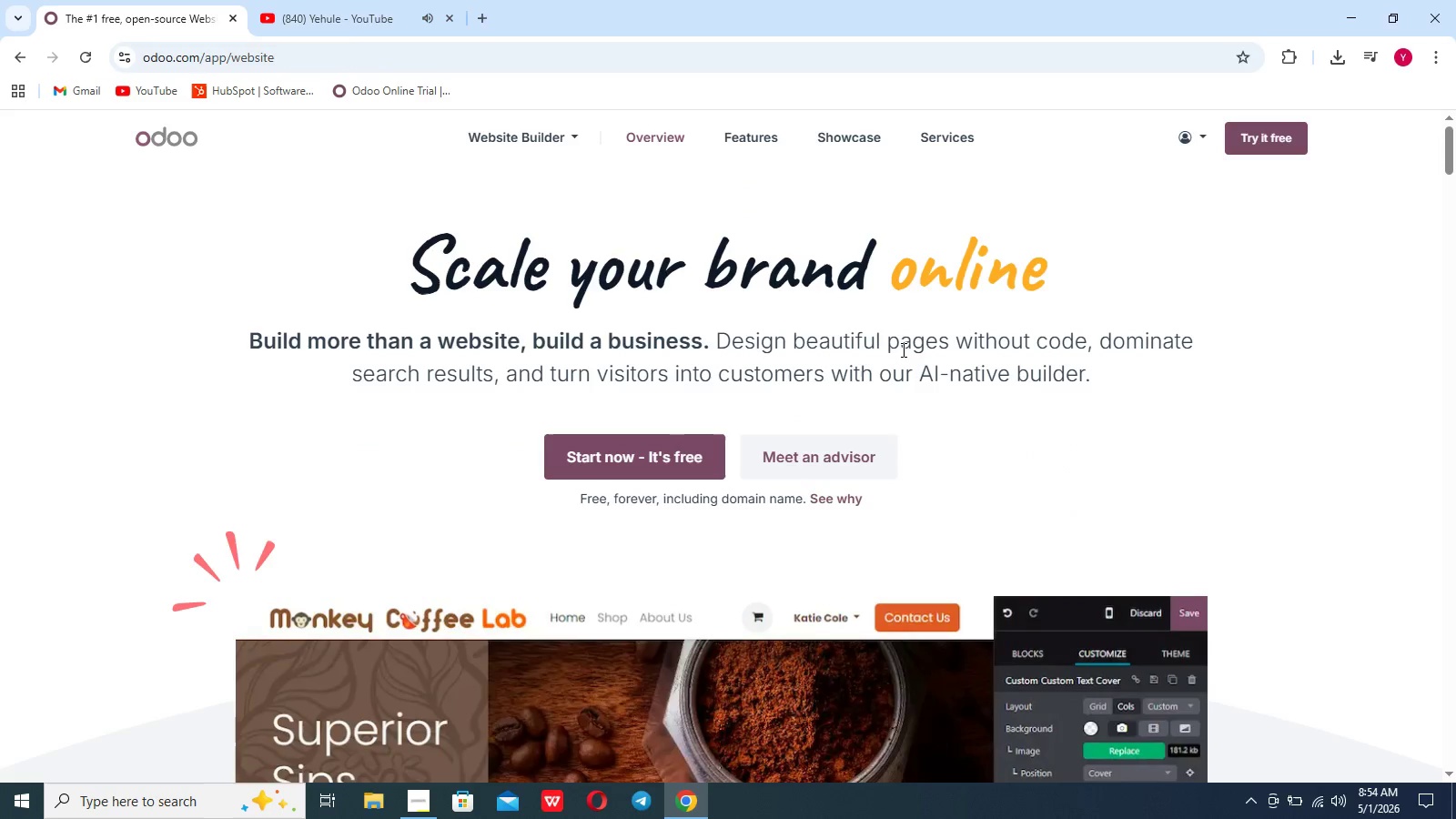 
left_click([1257, 138])
 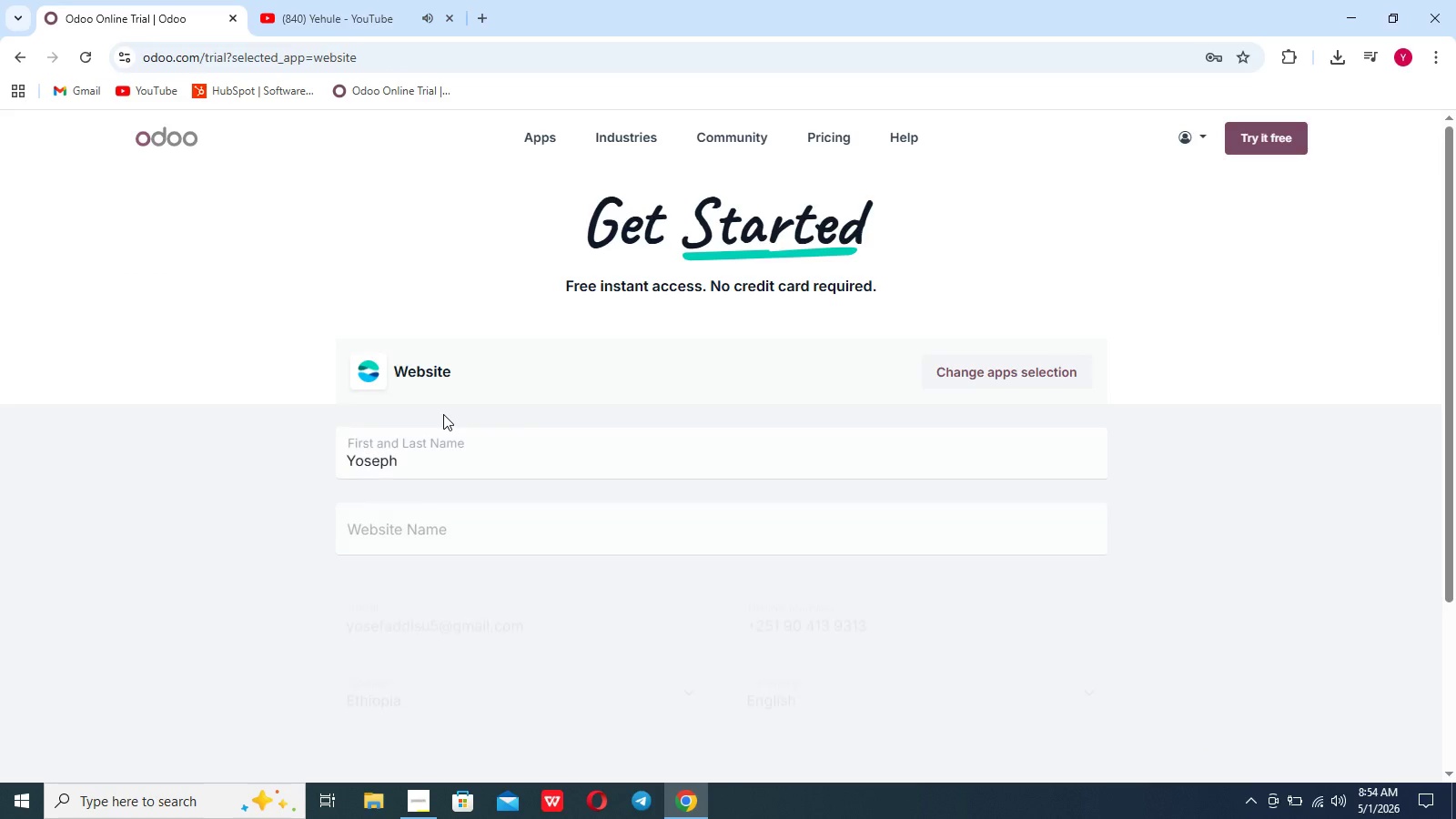 
wait(5.56)
 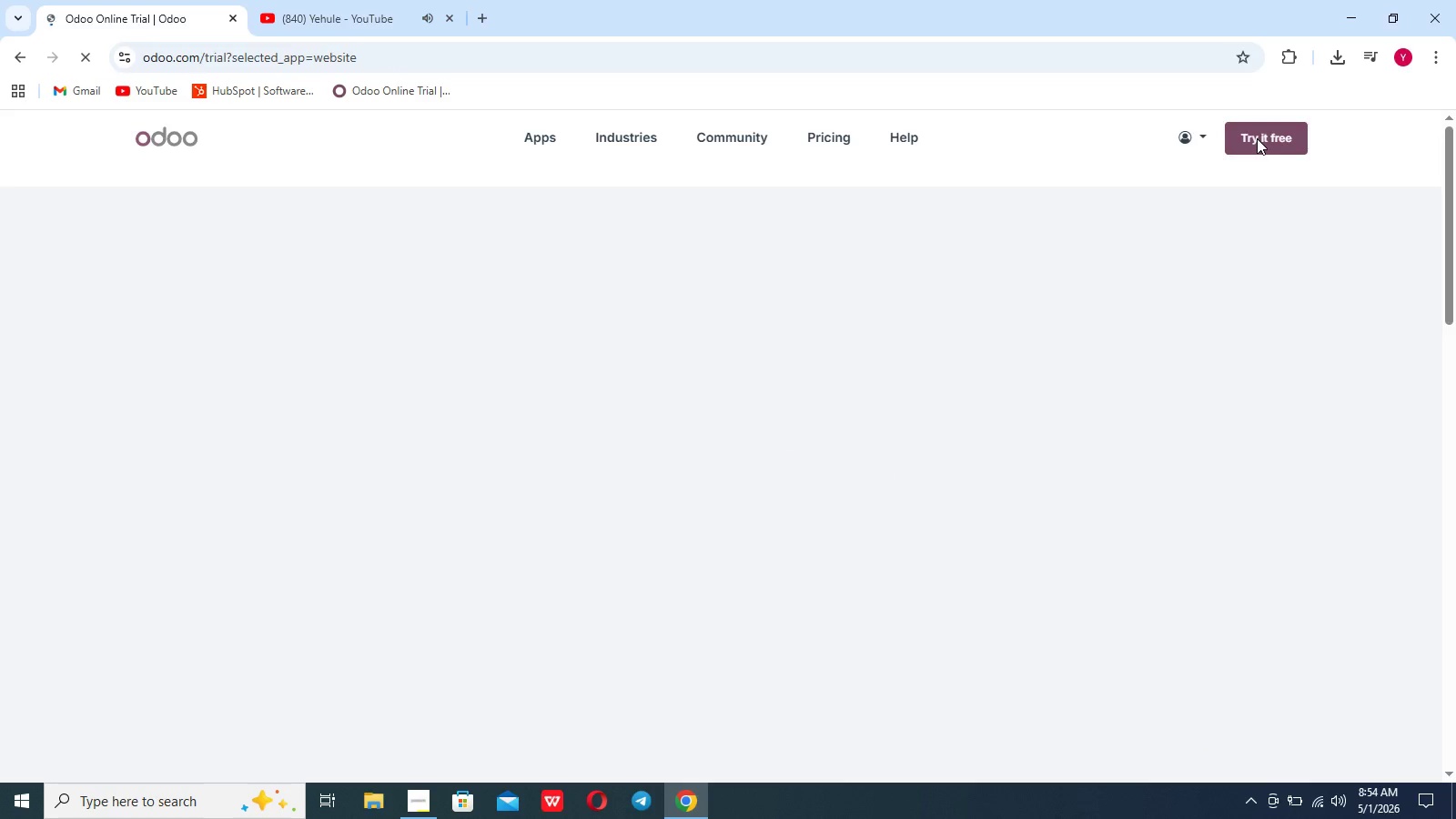 
left_click([427, 521])
 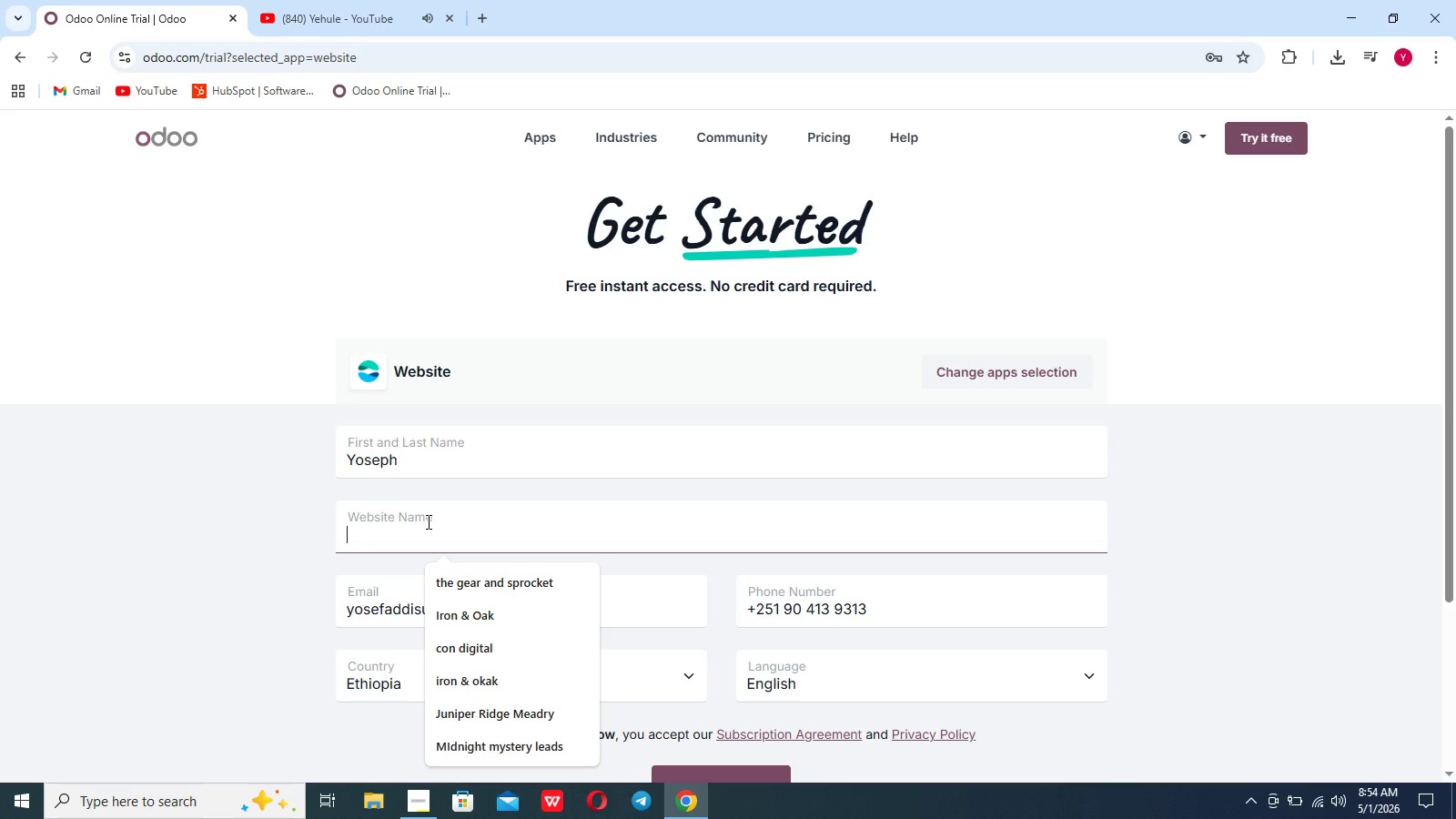 
wait(6.02)
 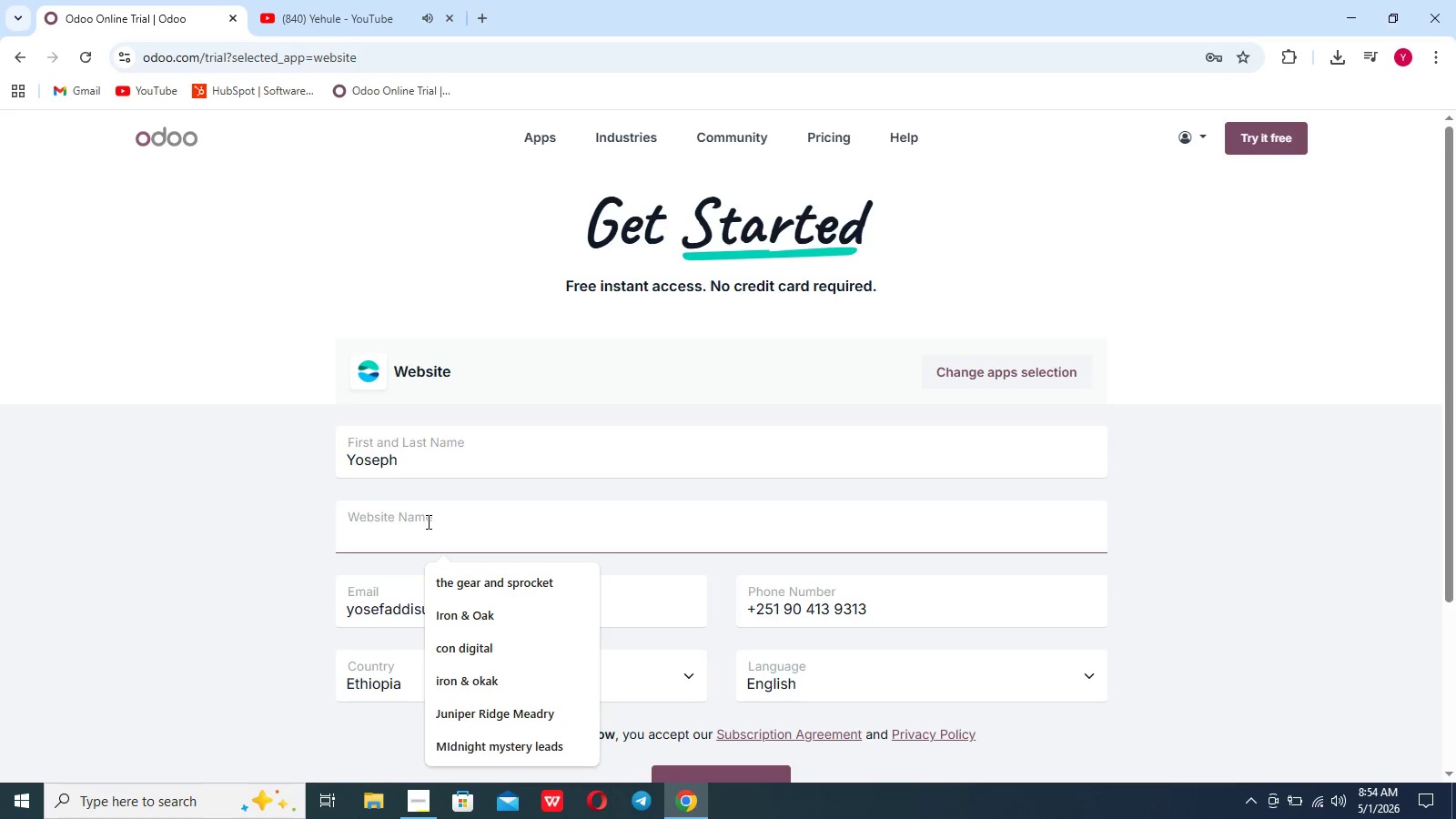 
type(Terra)
 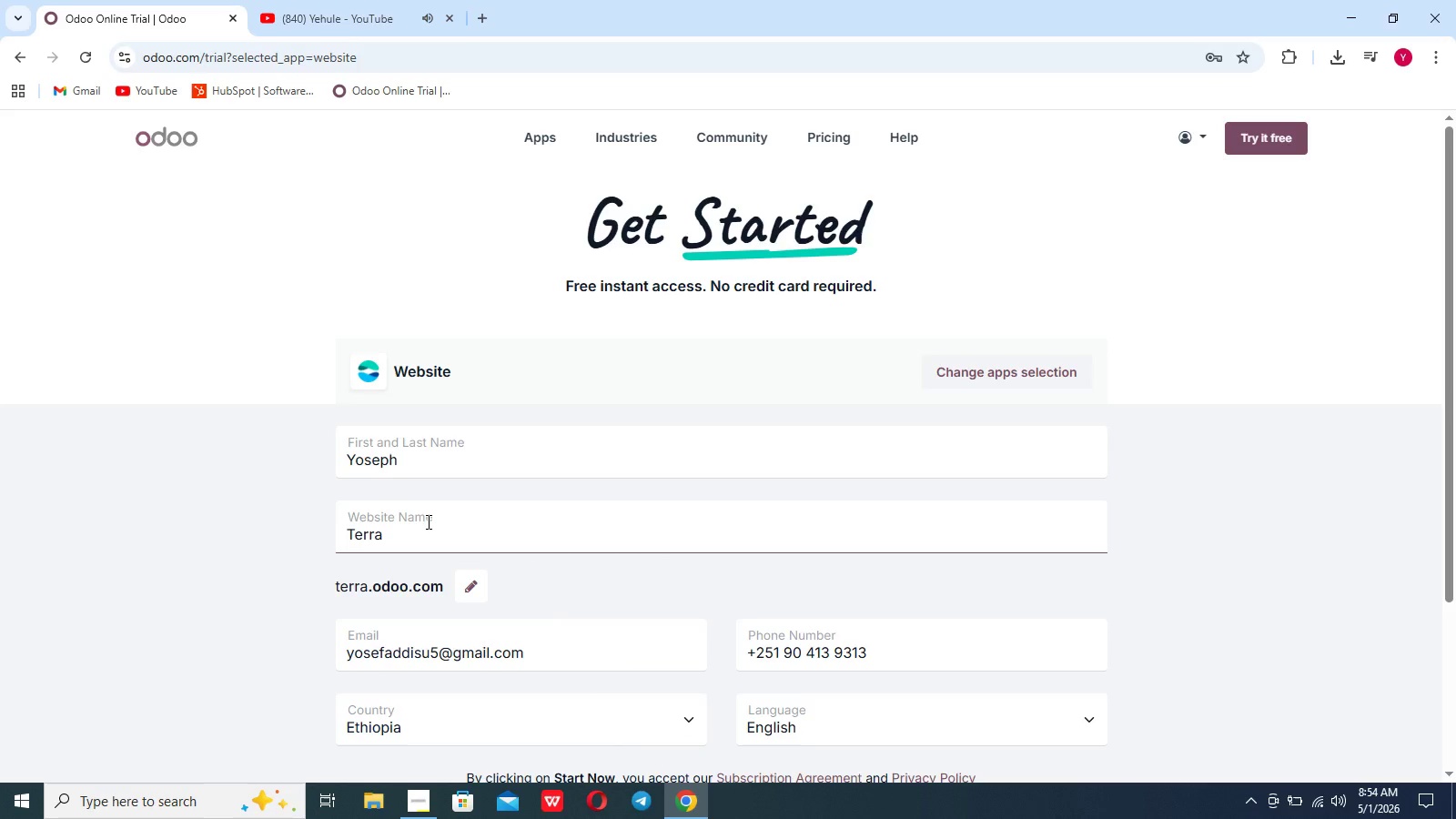 
type(D)
key(Backspace)
type(Form )
 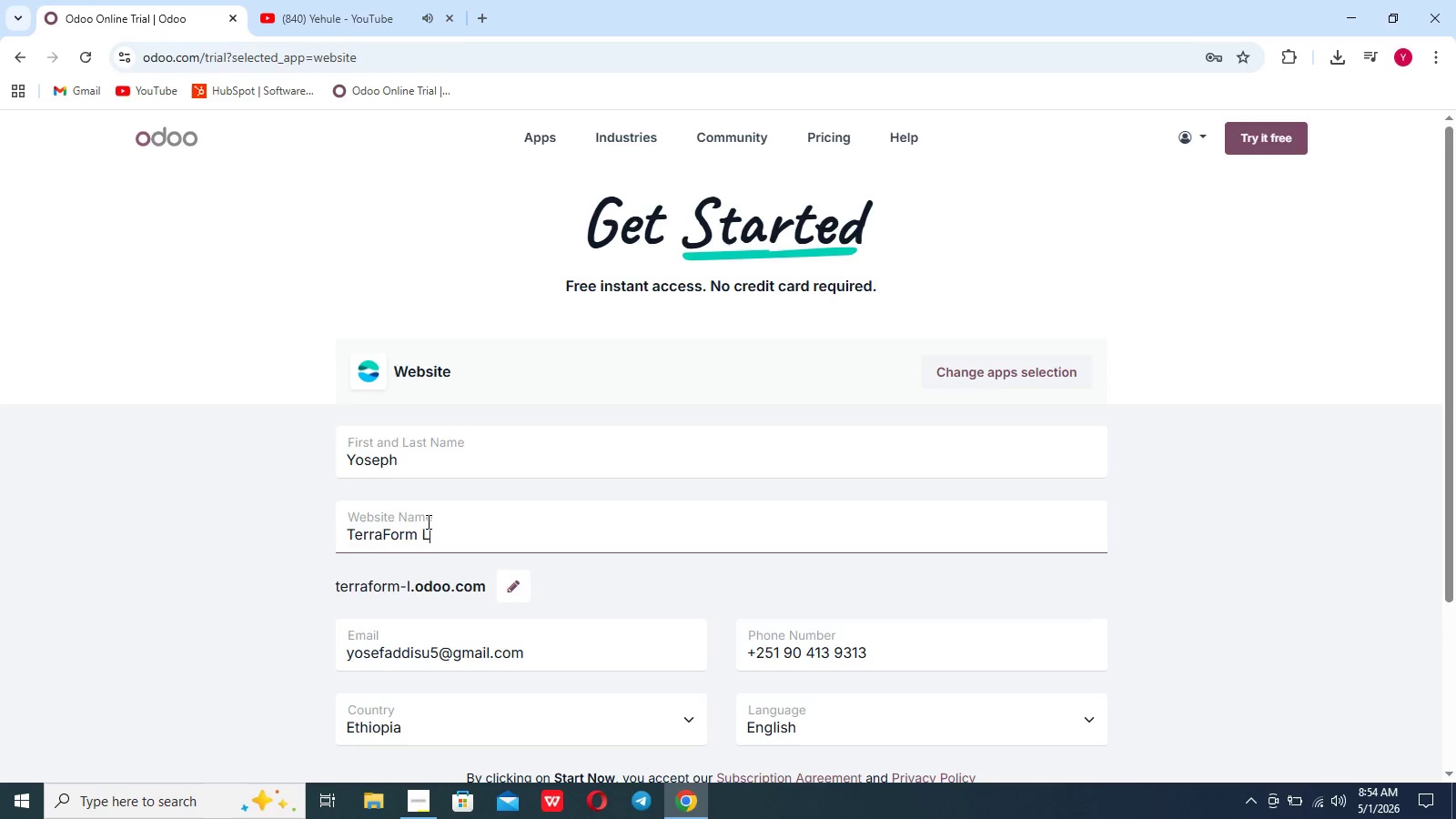 
scroll: coordinate [427, 521], scroll_direction: up, amount: 1.0
 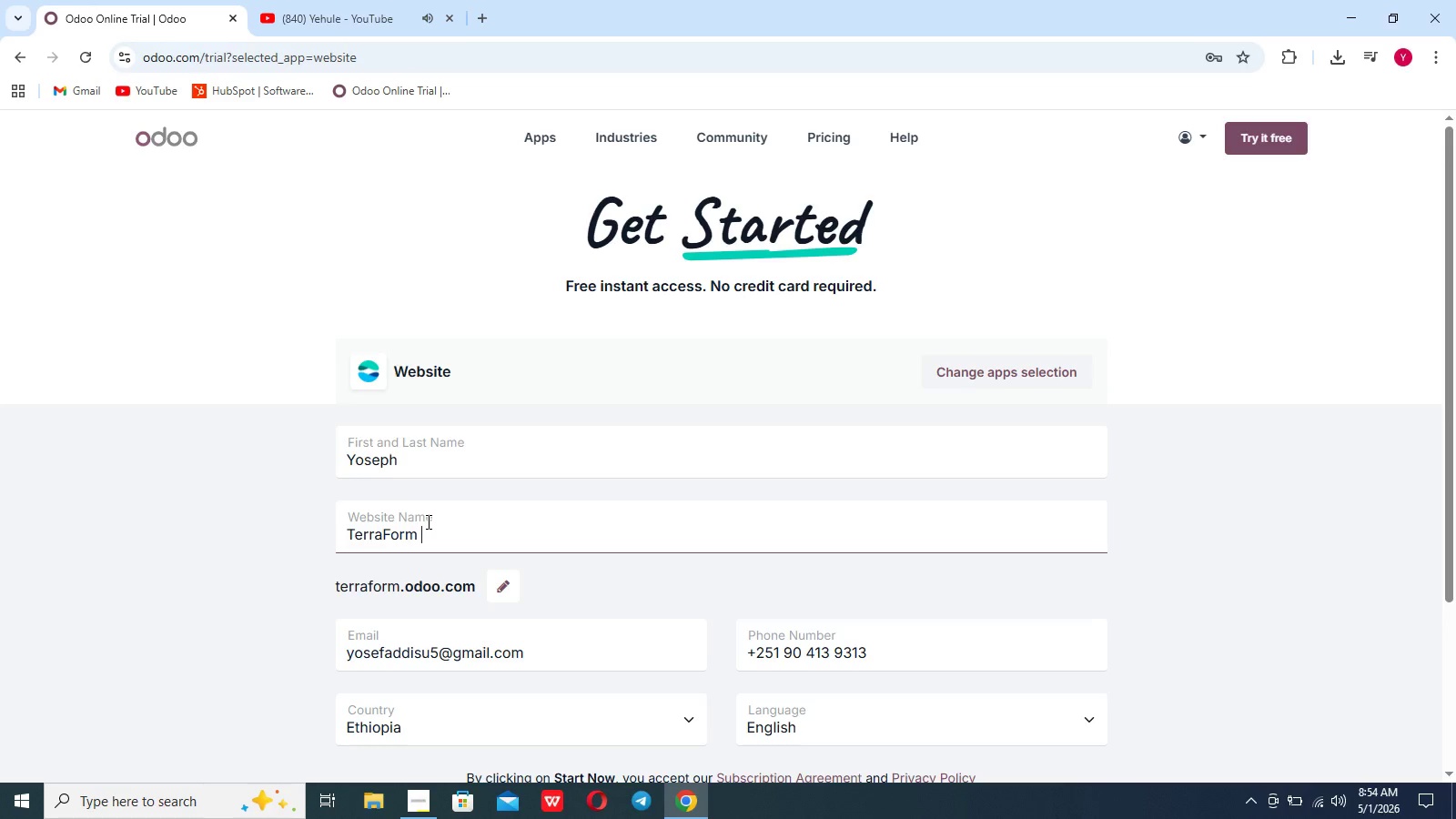 
type(Living)
 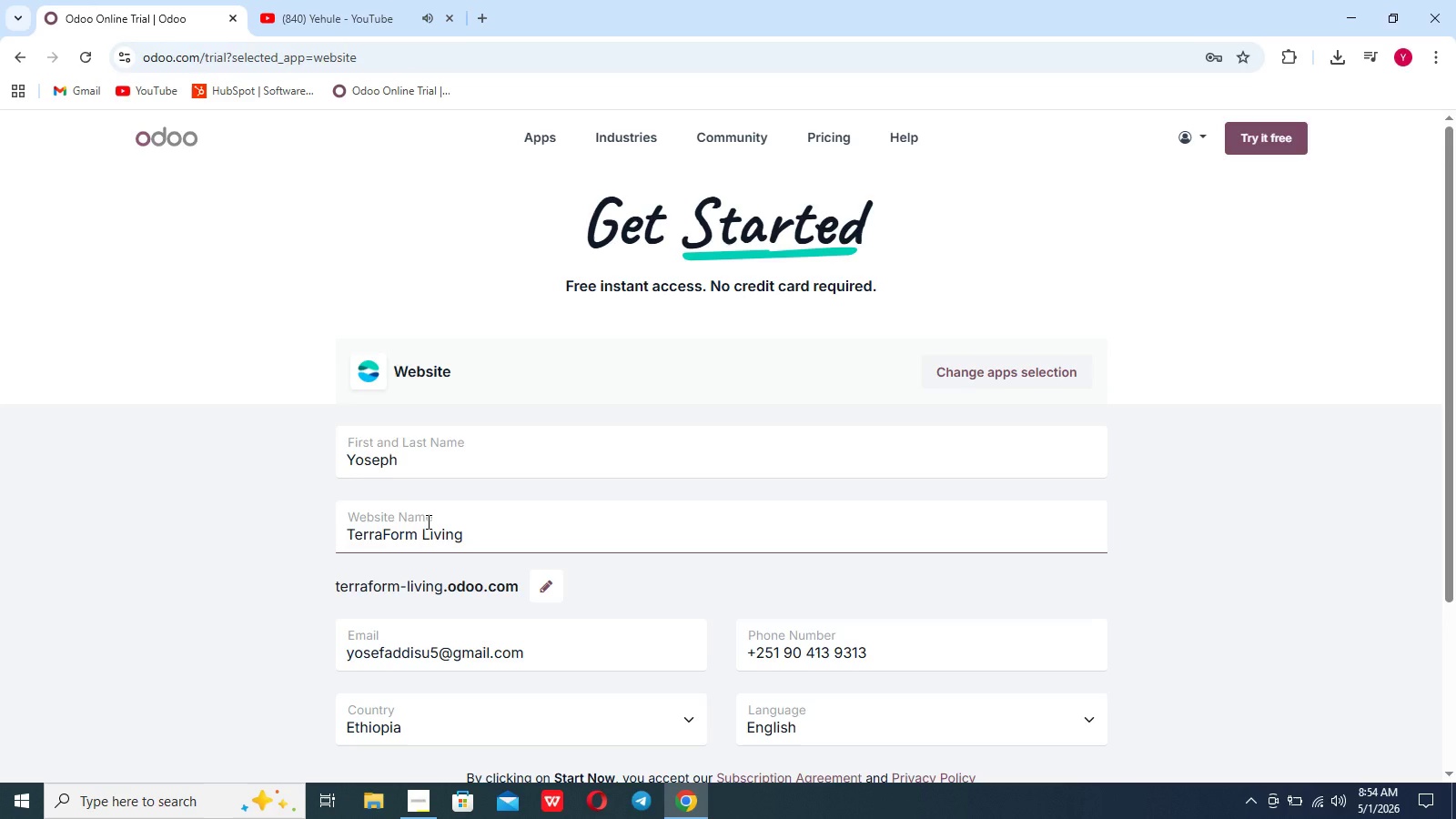 
scroll: coordinate [427, 521], scroll_direction: down, amount: 10.0
 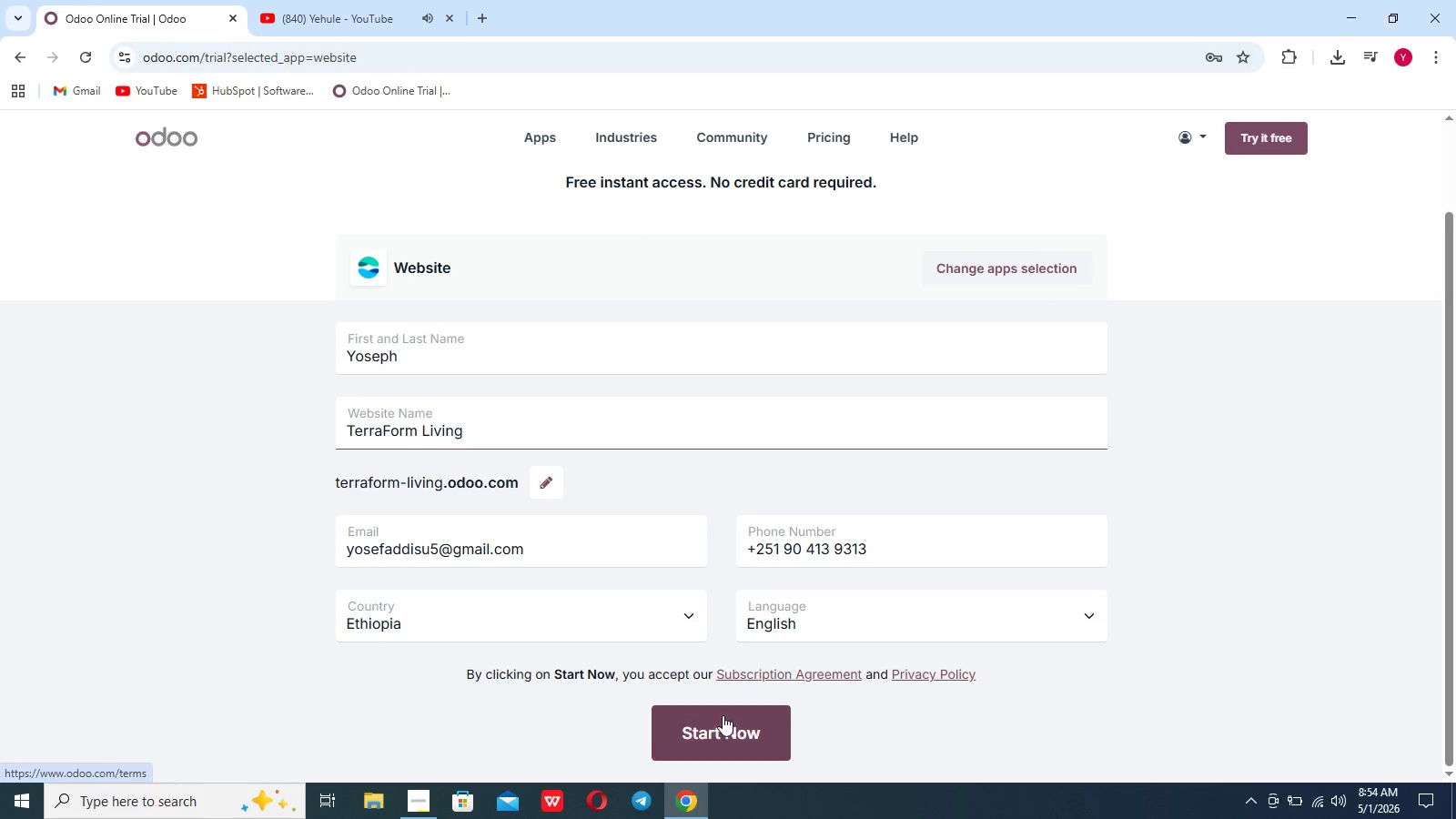 
left_click([711, 732])
 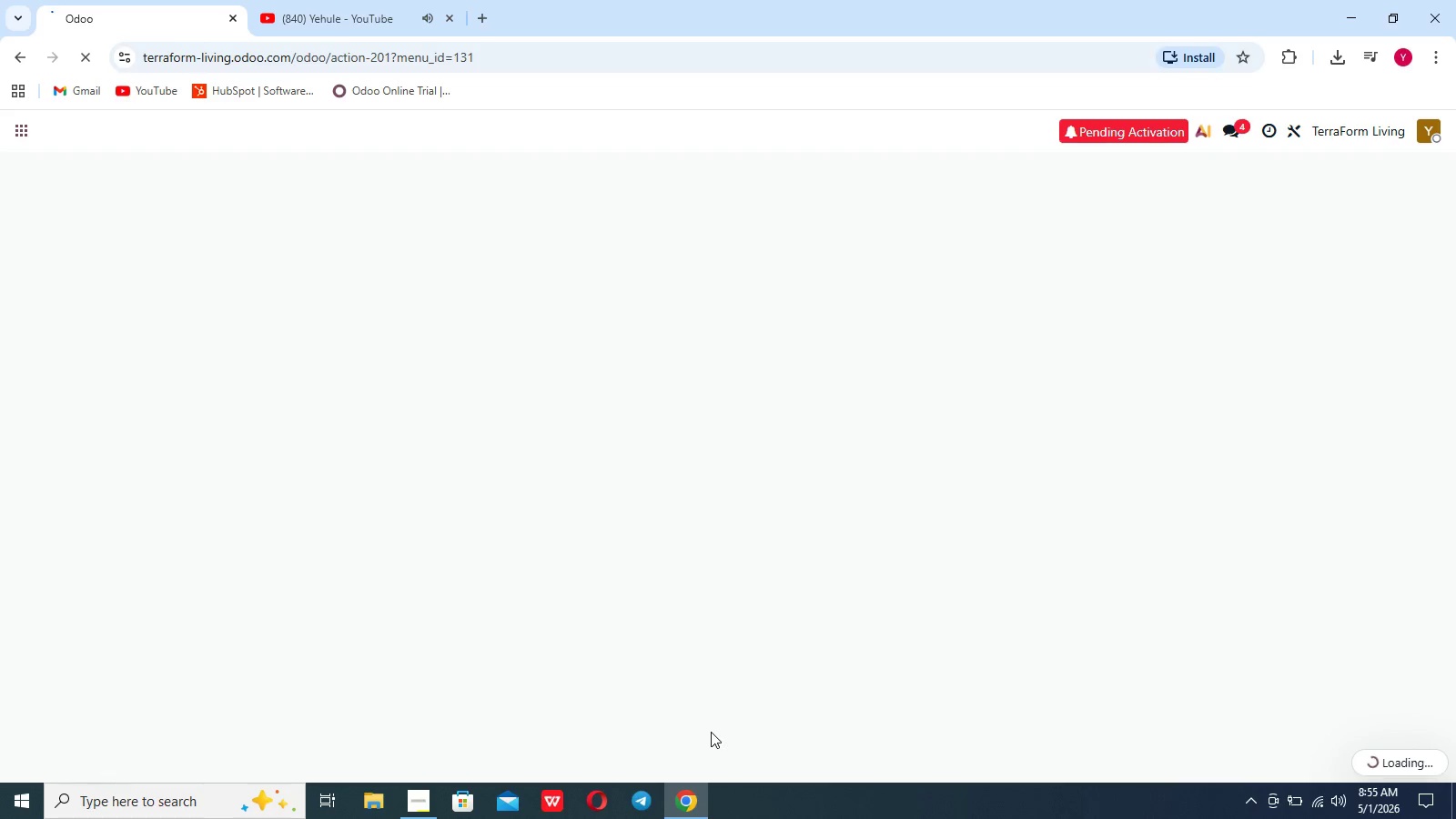 
wait(26.66)
 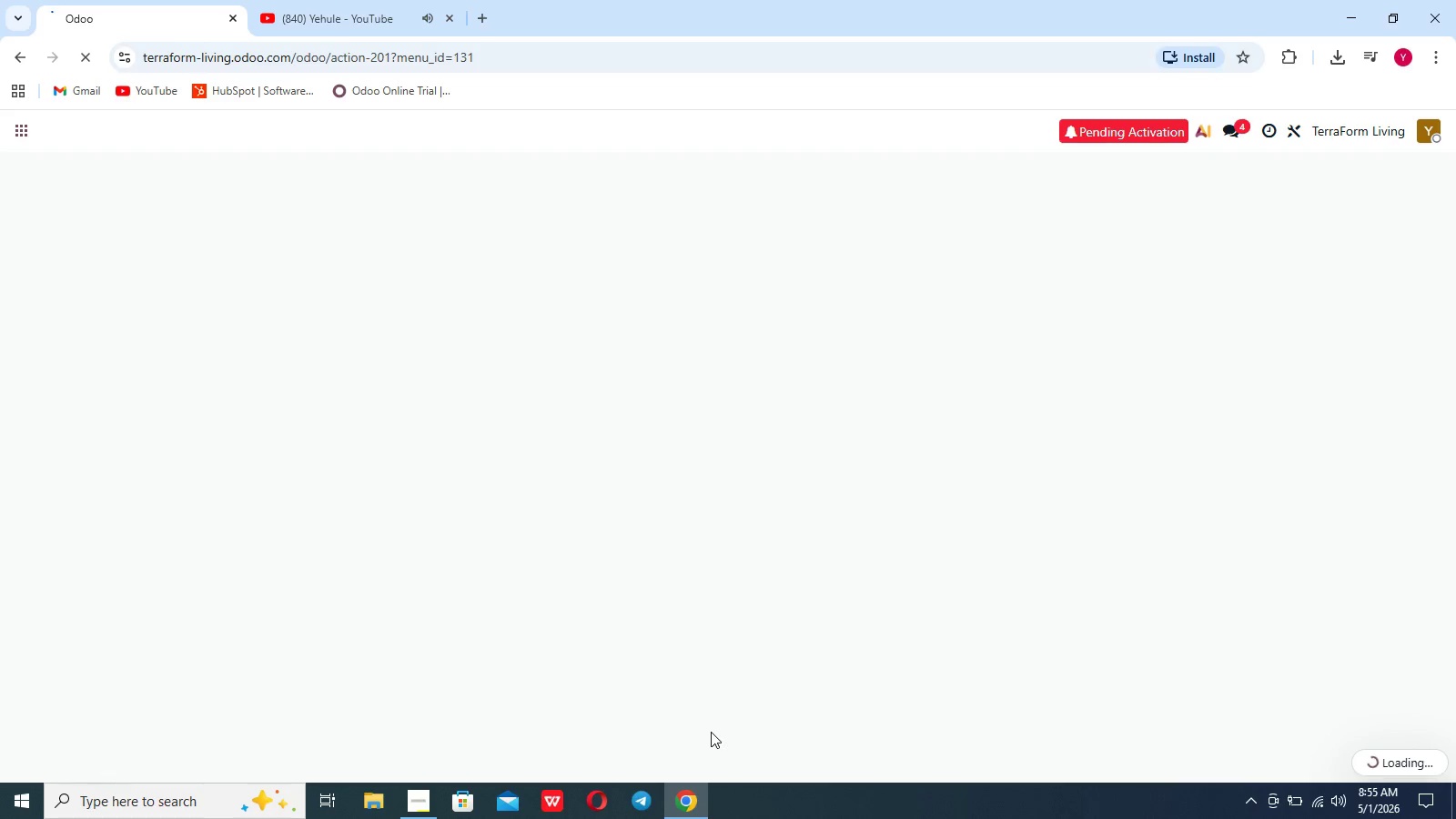 
left_click([1246, 754])
 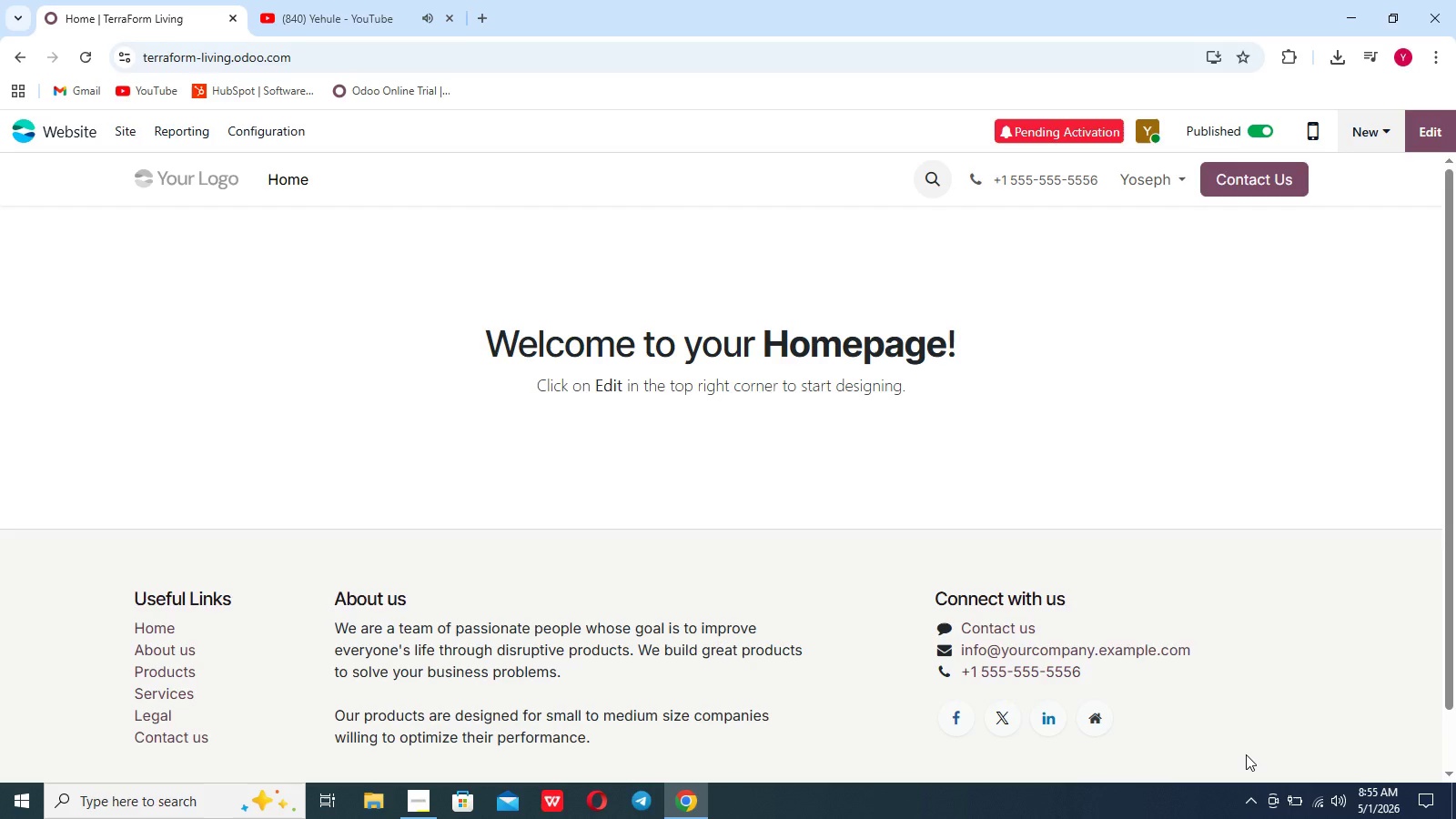 
wait(11.94)
 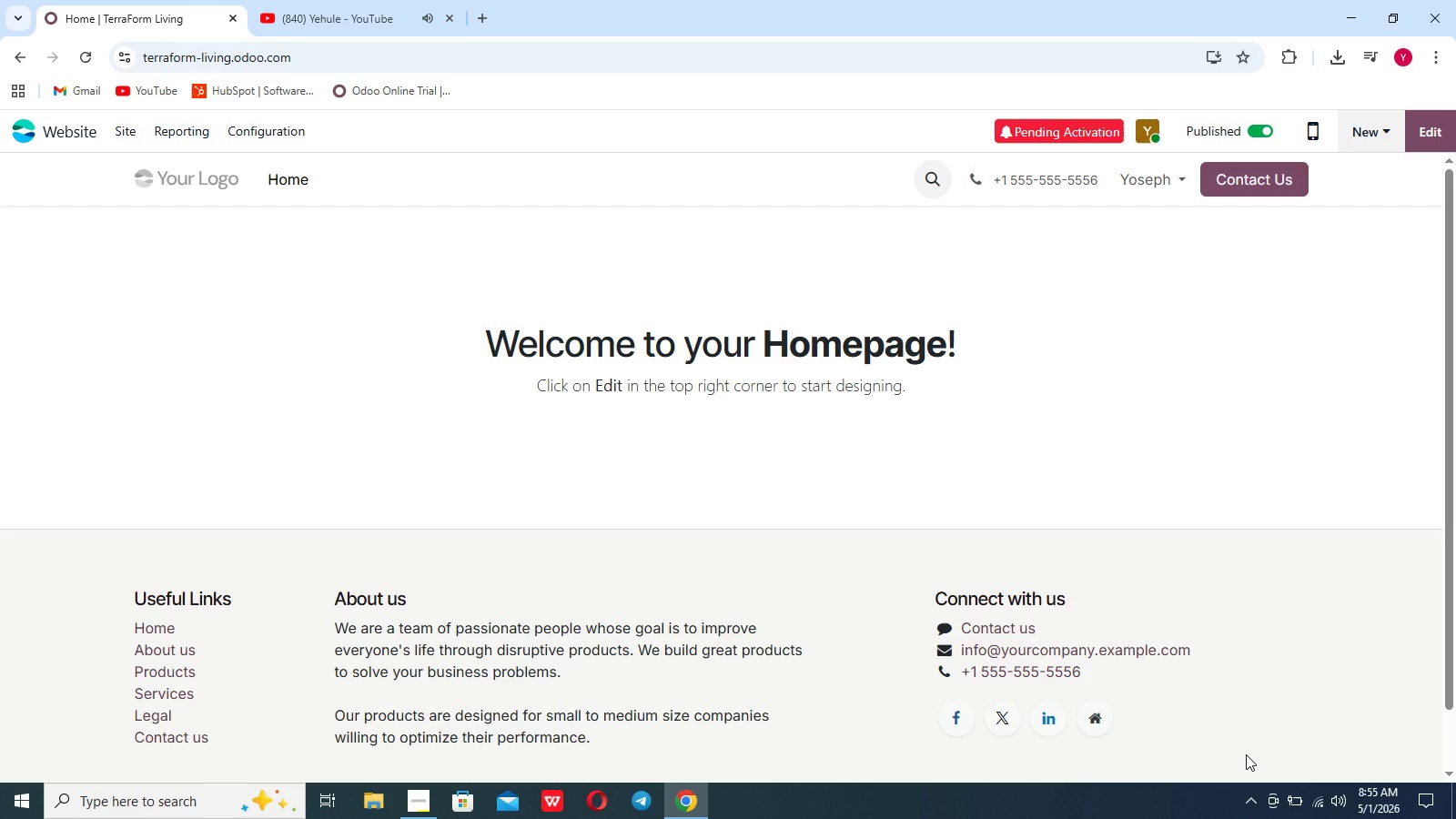 
left_click([135, 128])
 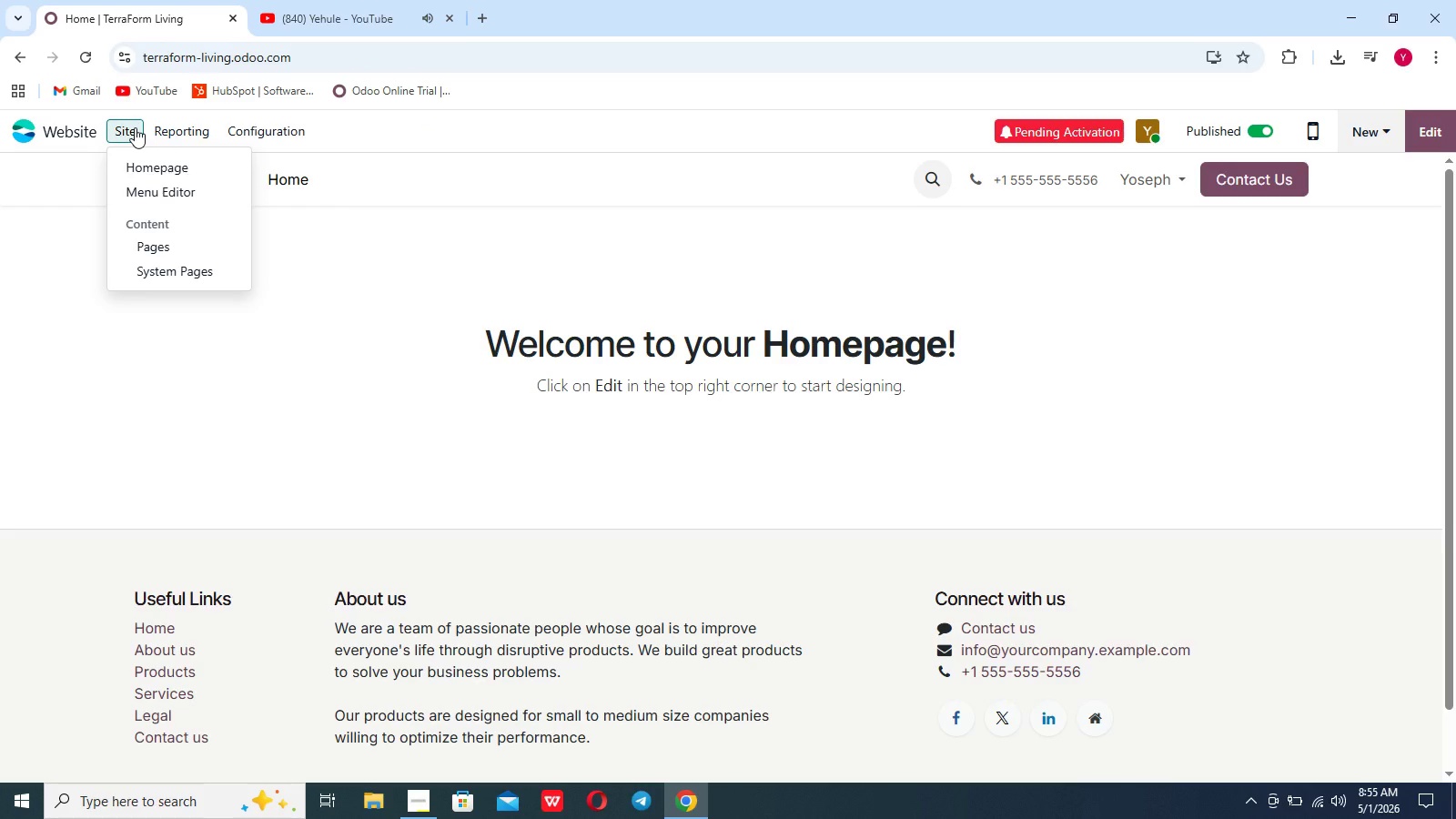 
left_click([135, 127])
 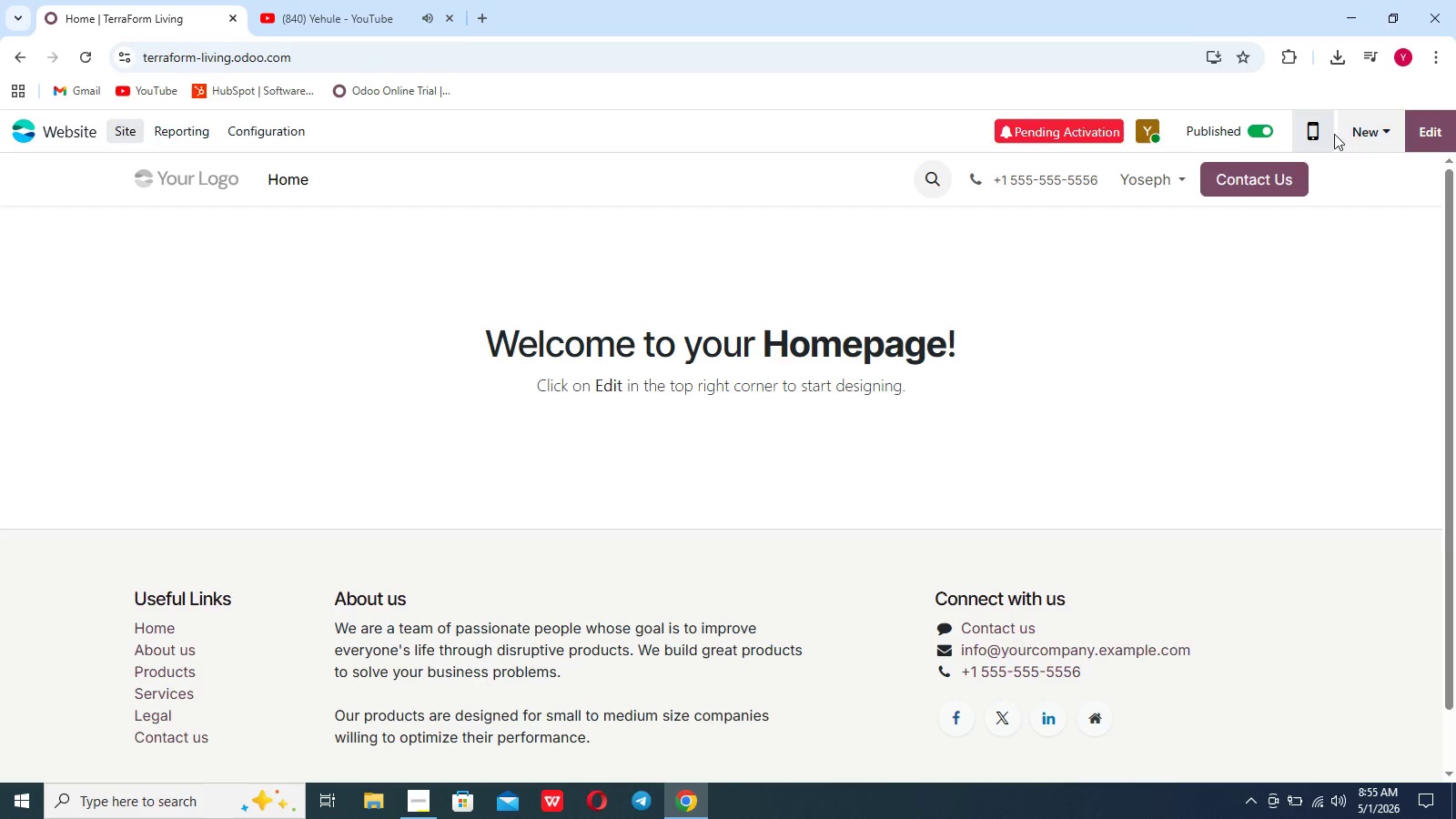 
left_click([1370, 121])
 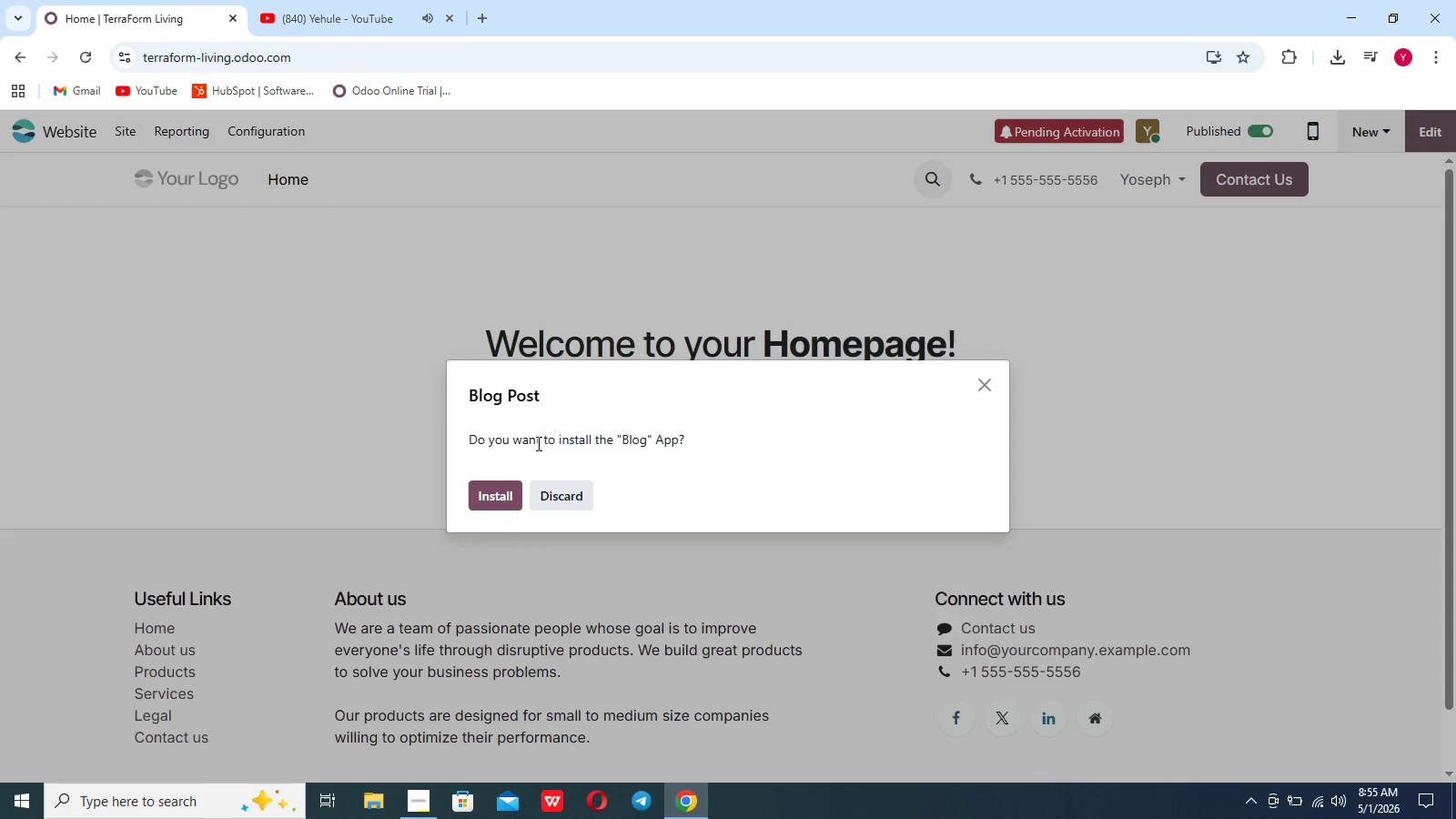 
left_click([500, 493])
 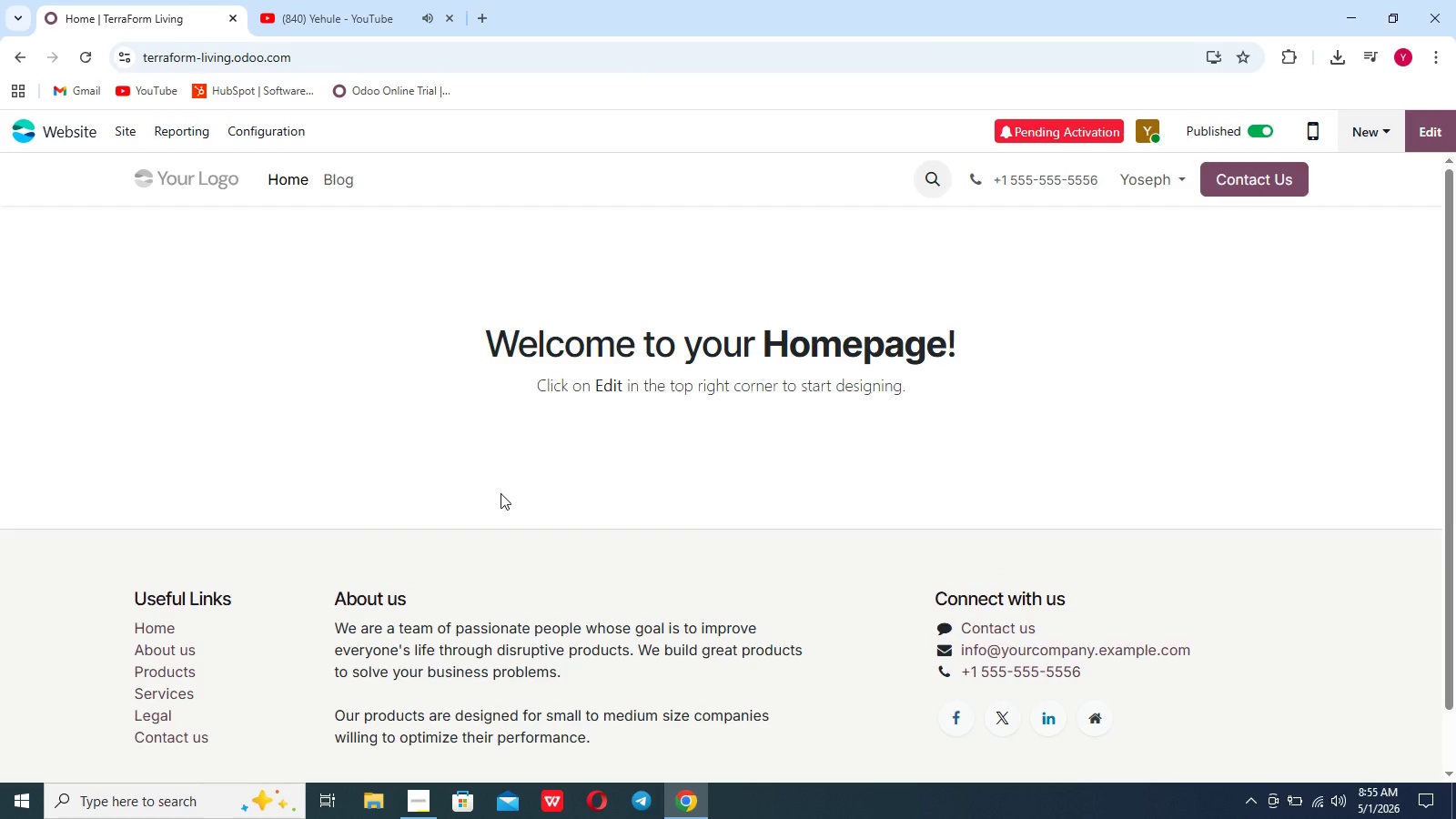 
wait(18.45)
 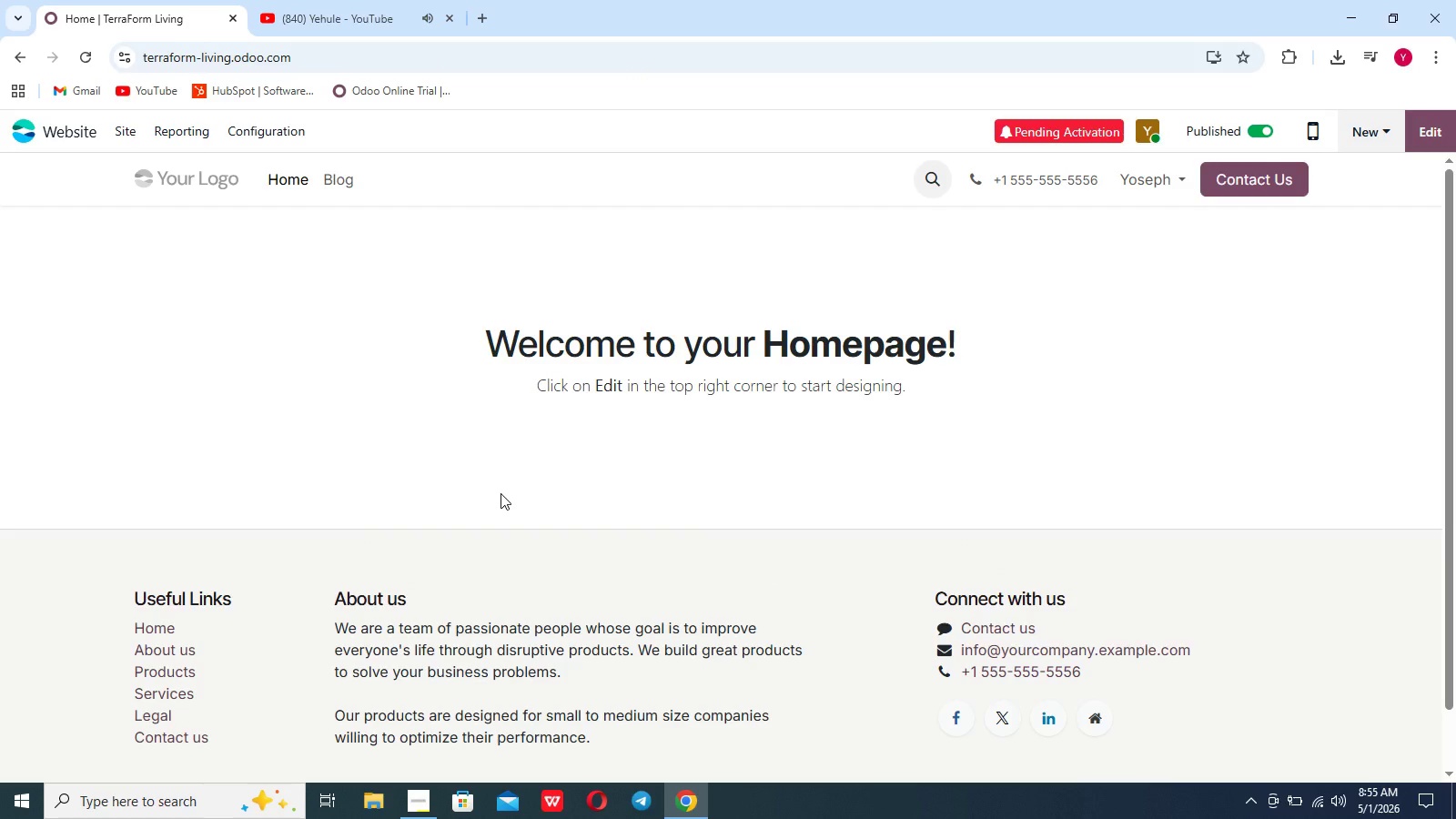 
left_click([287, 133])
 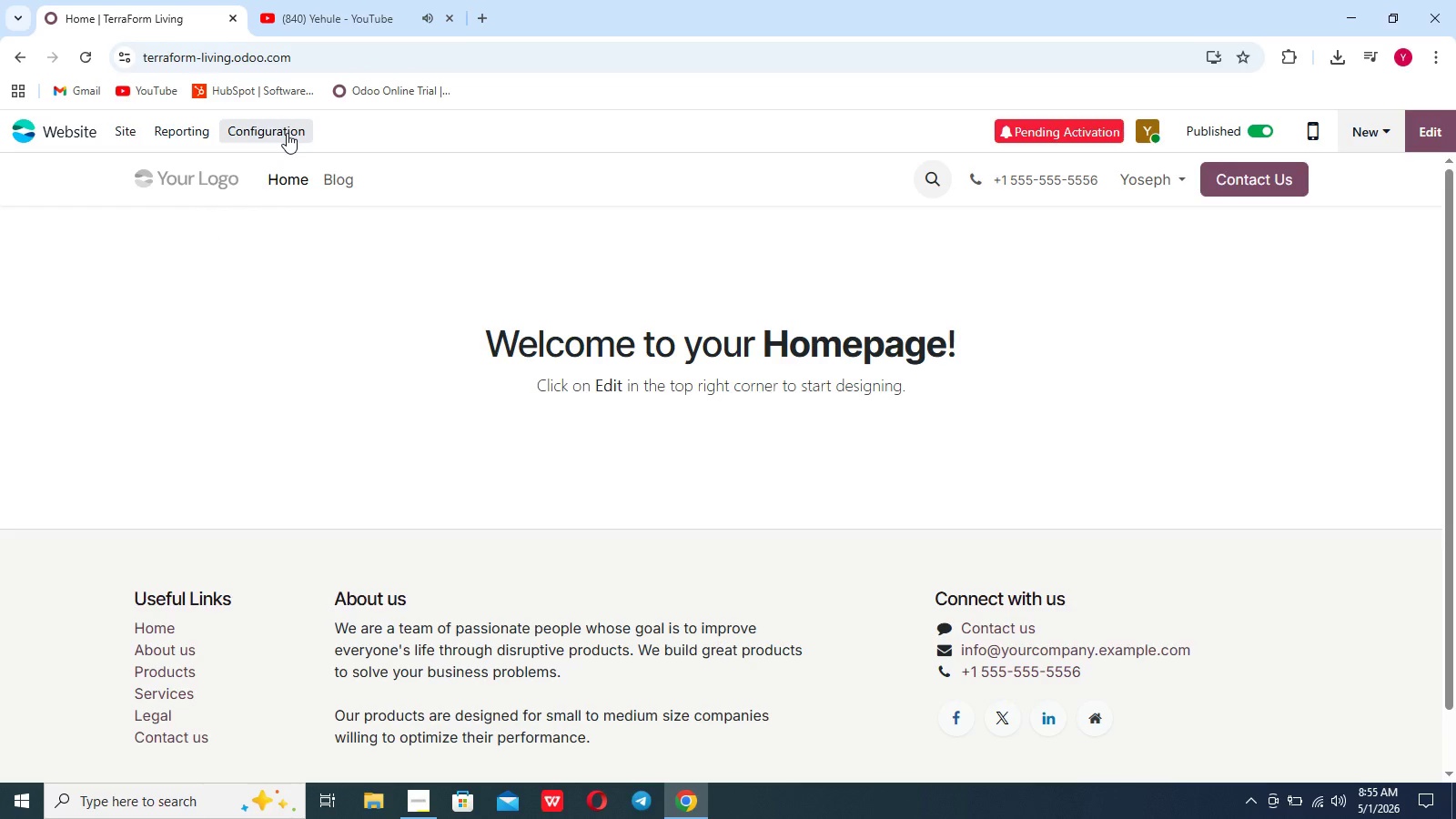 
left_click([287, 133])
 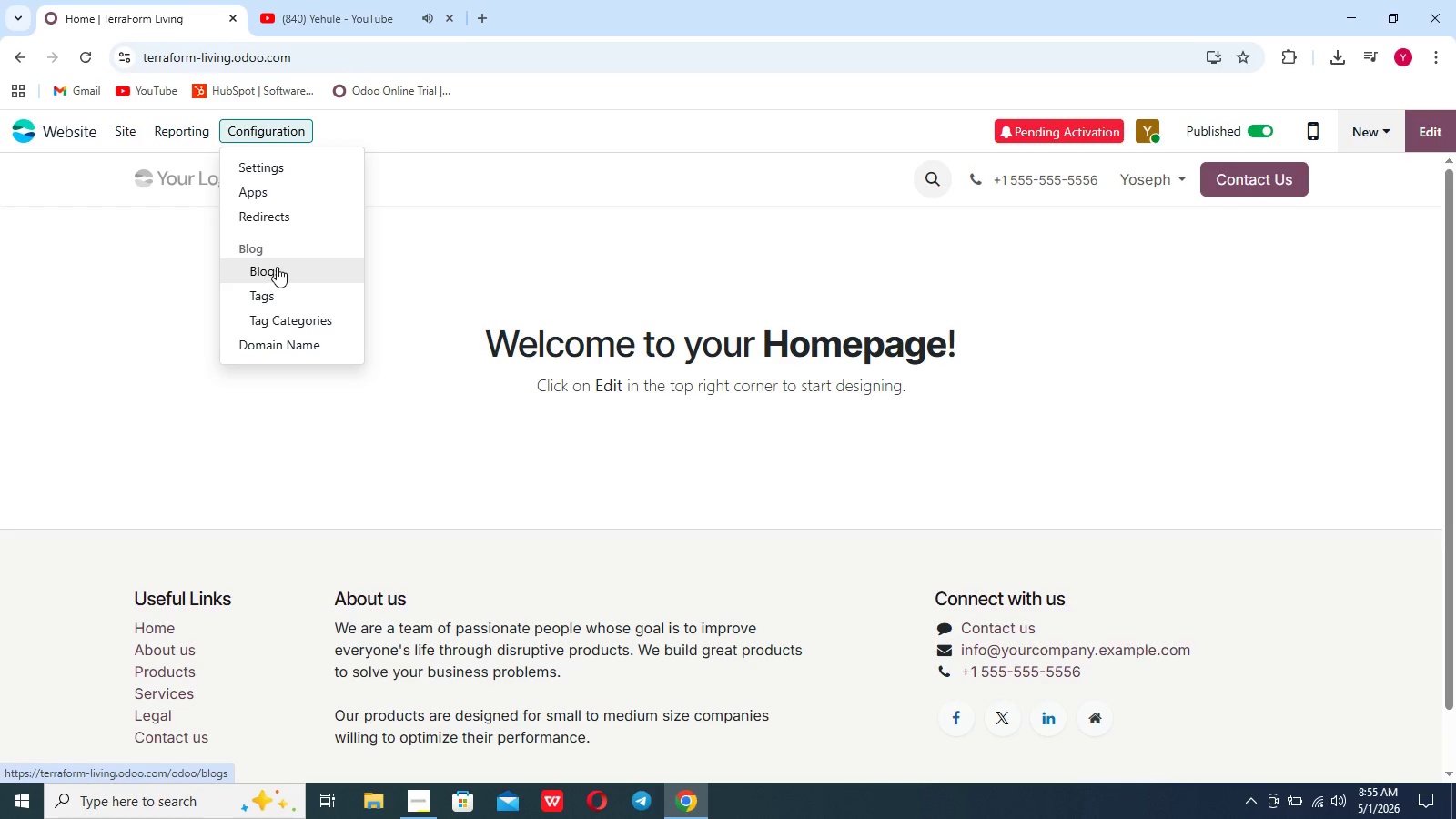 
left_click([277, 267])
 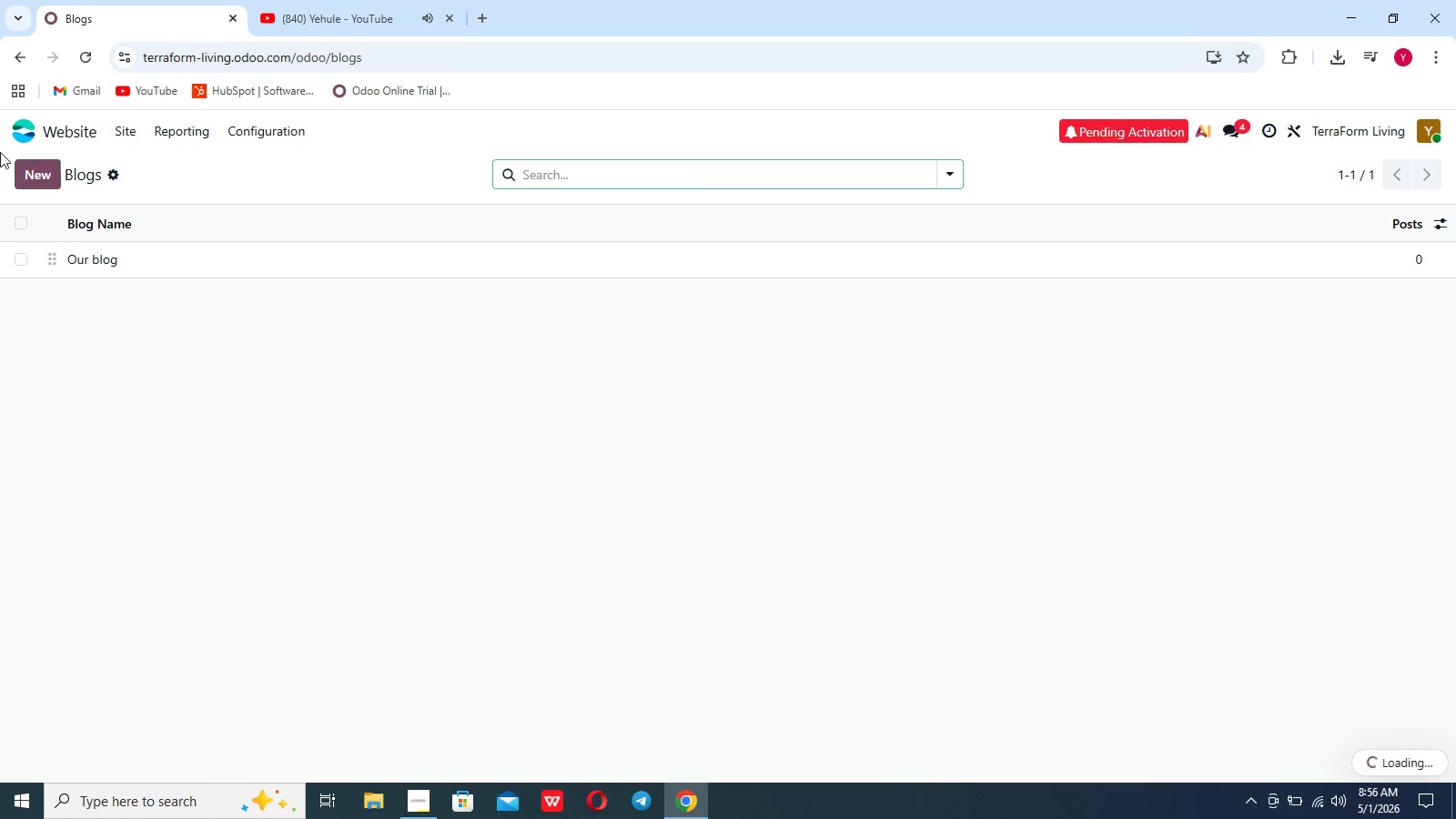 
left_click([34, 170])
 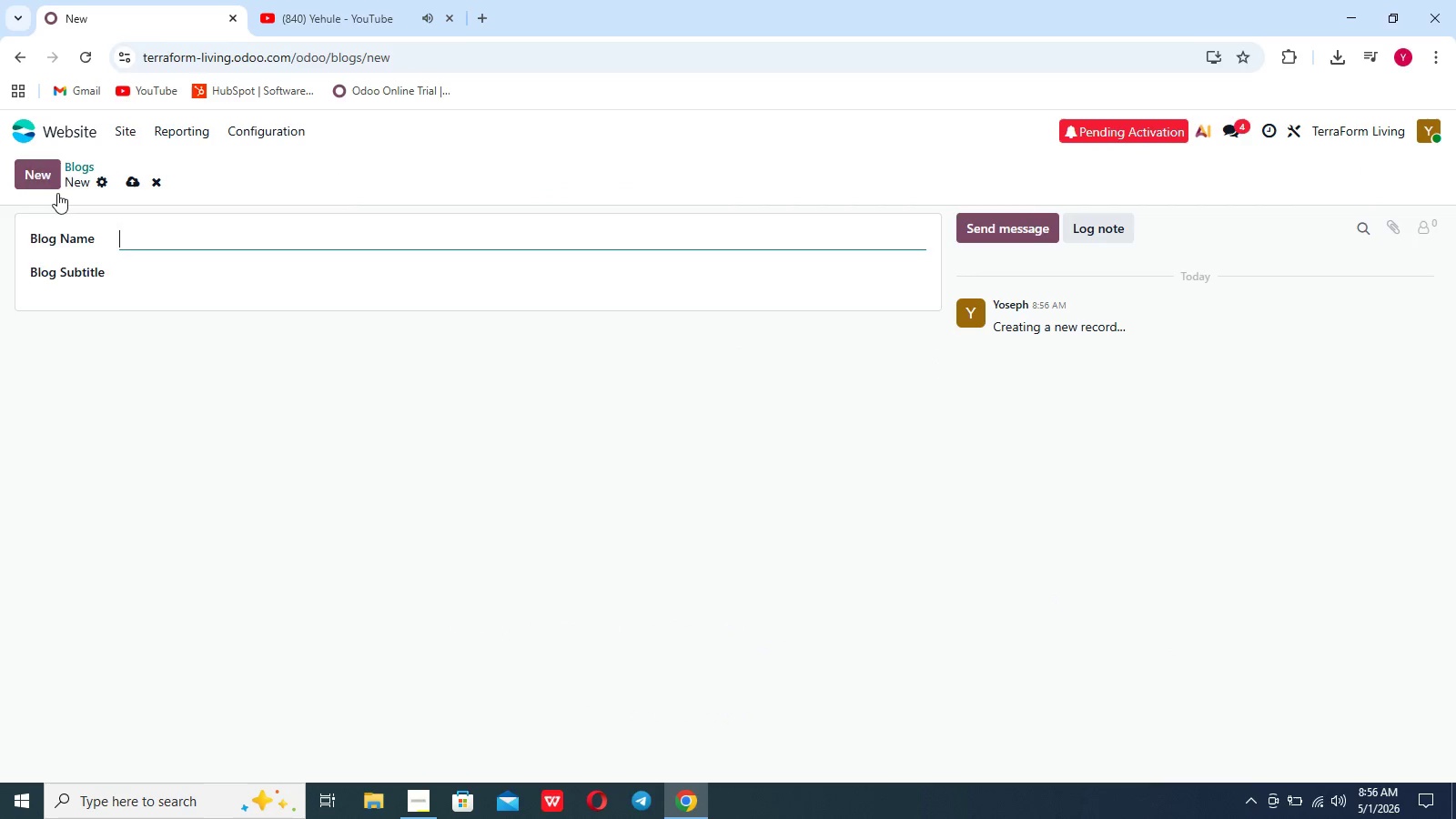 
type(Thw)
key(Backspace)
type(e BAckyard)
key(Backspace)
key(Backspace)
key(Backspace)
key(Backspace)
key(Backspace)
key(Backspace)
key(Backspace)
type(ackyard Builder)
 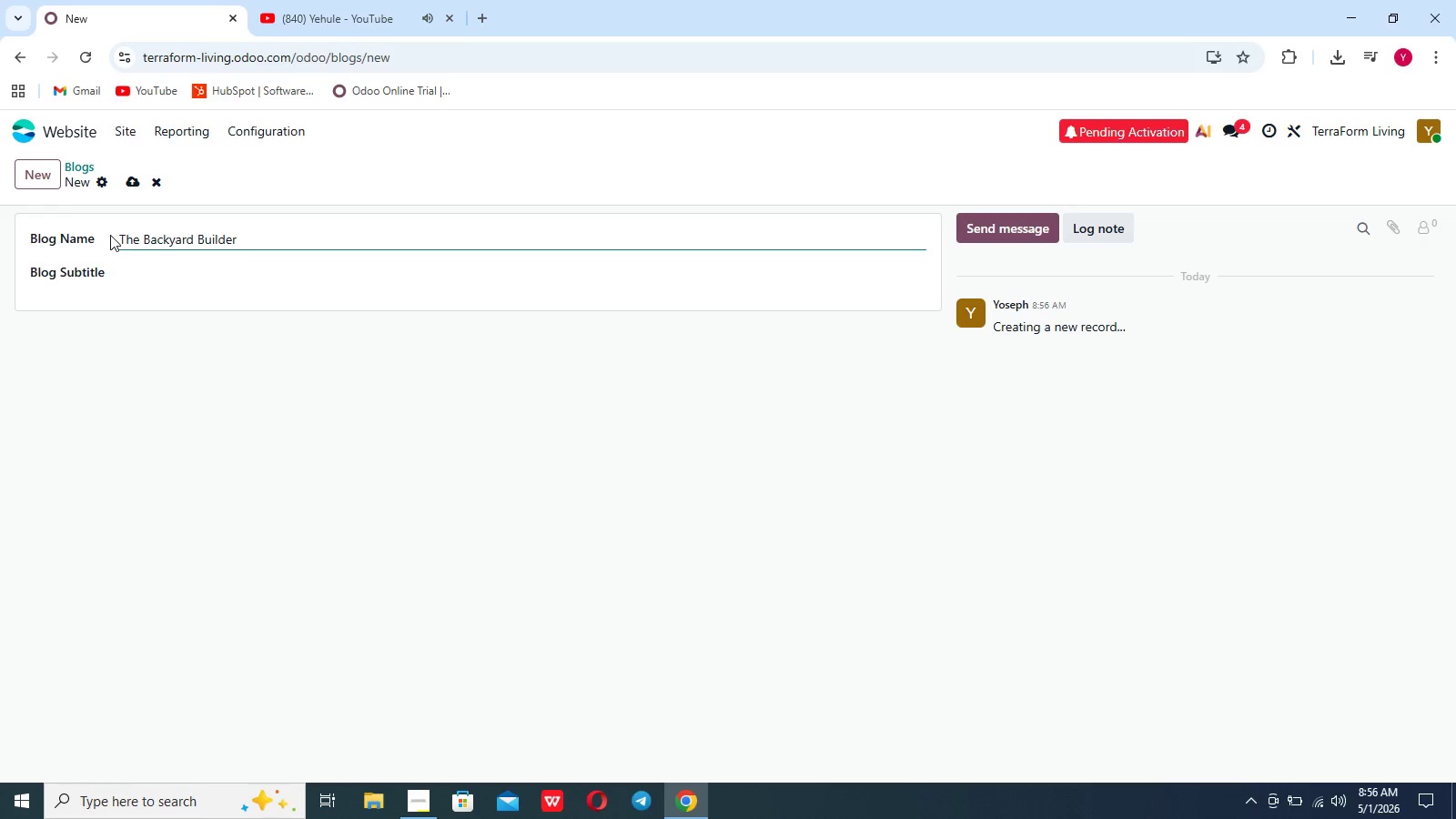 
left_click([134, 186])
 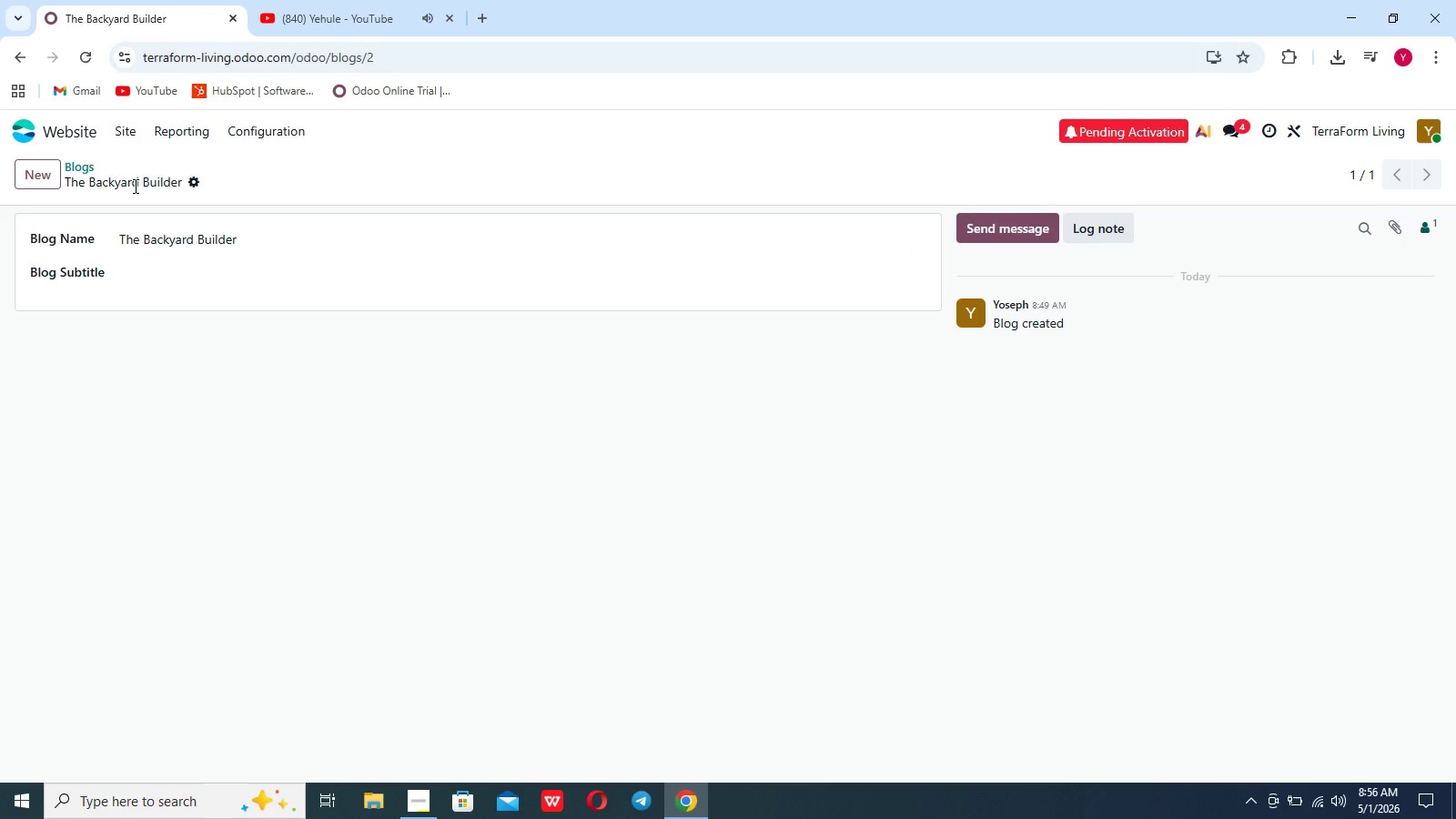 
left_click([249, 131])
 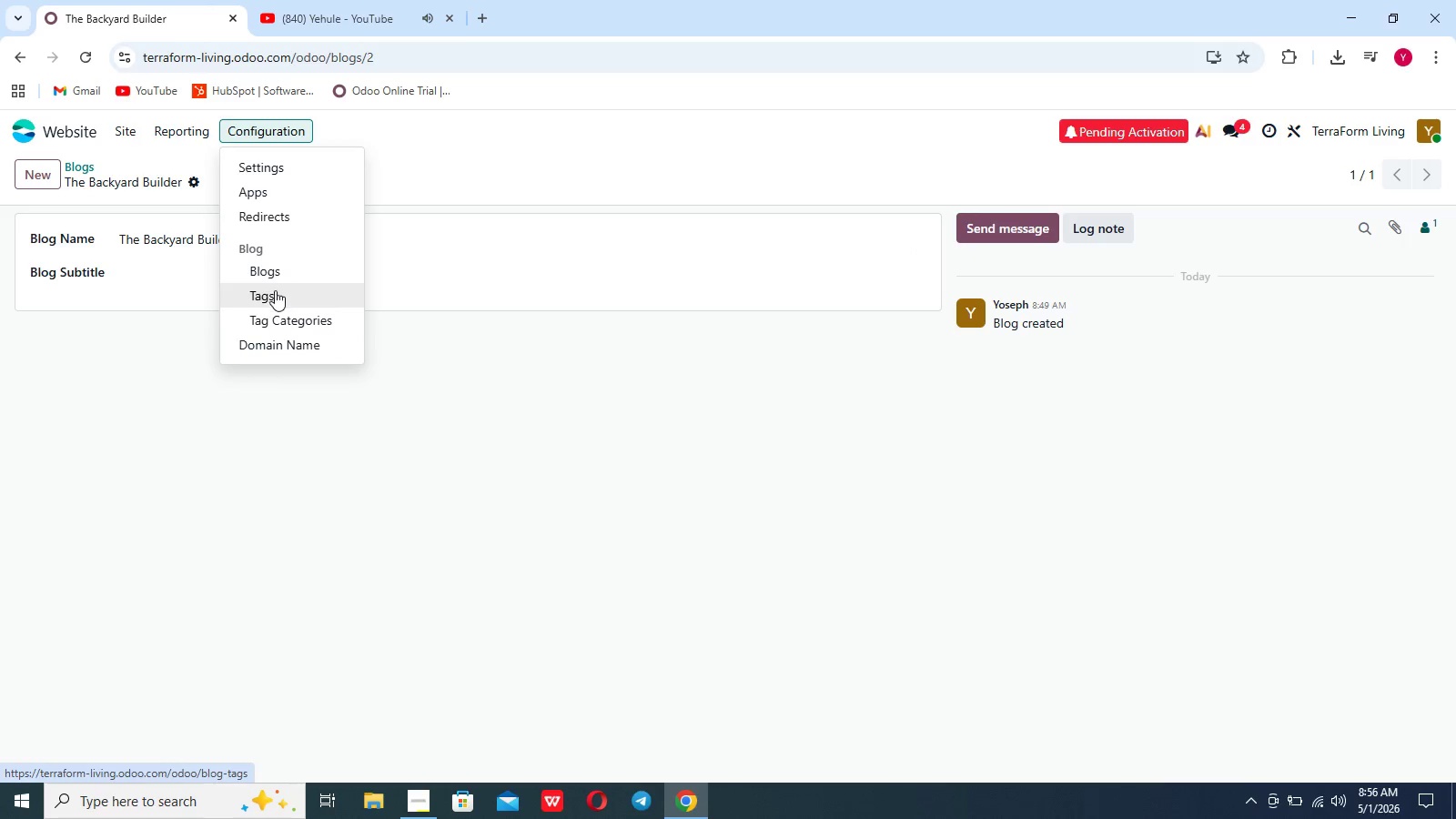 
left_click([276, 292])
 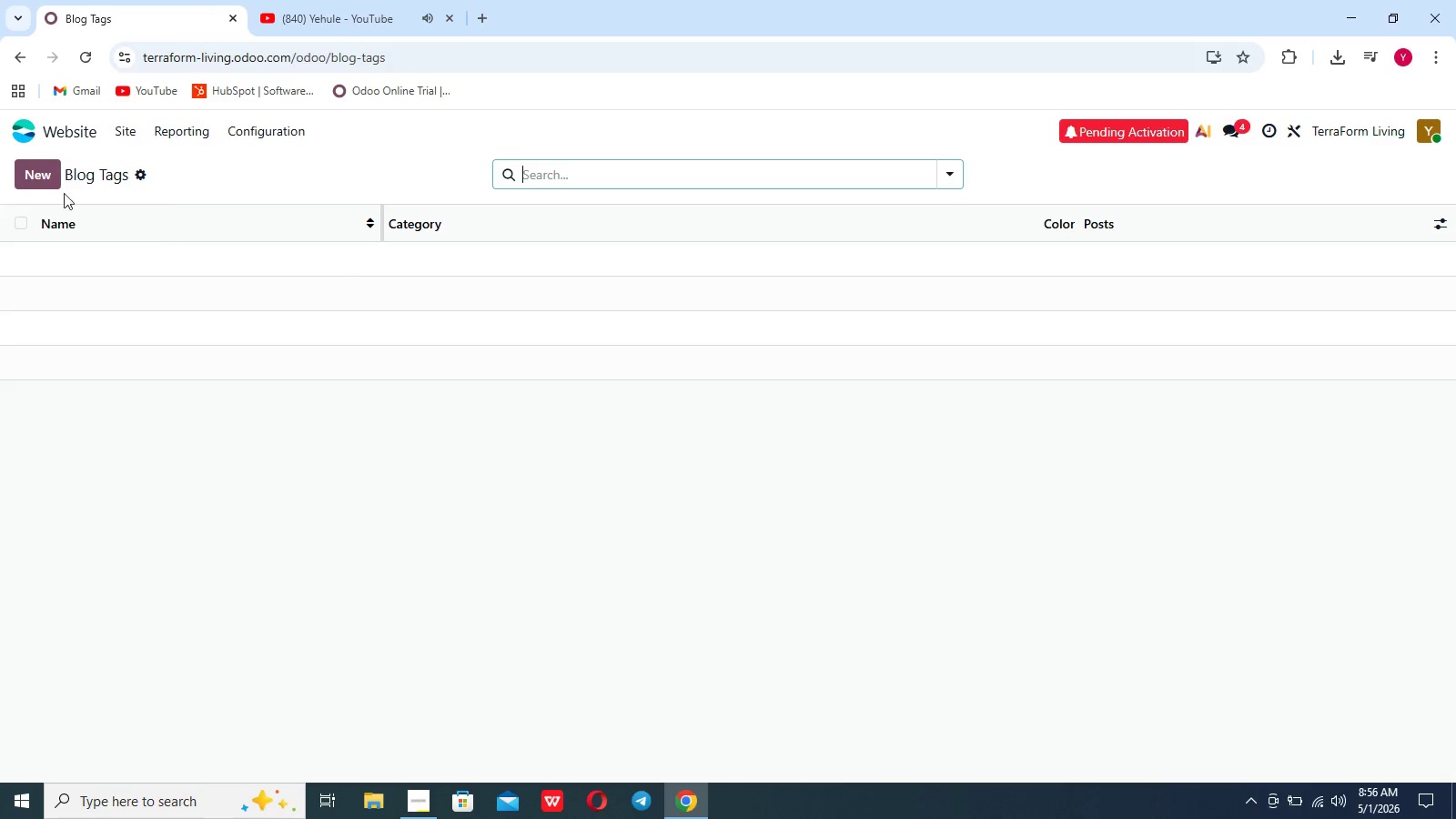 
left_click([43, 180])
 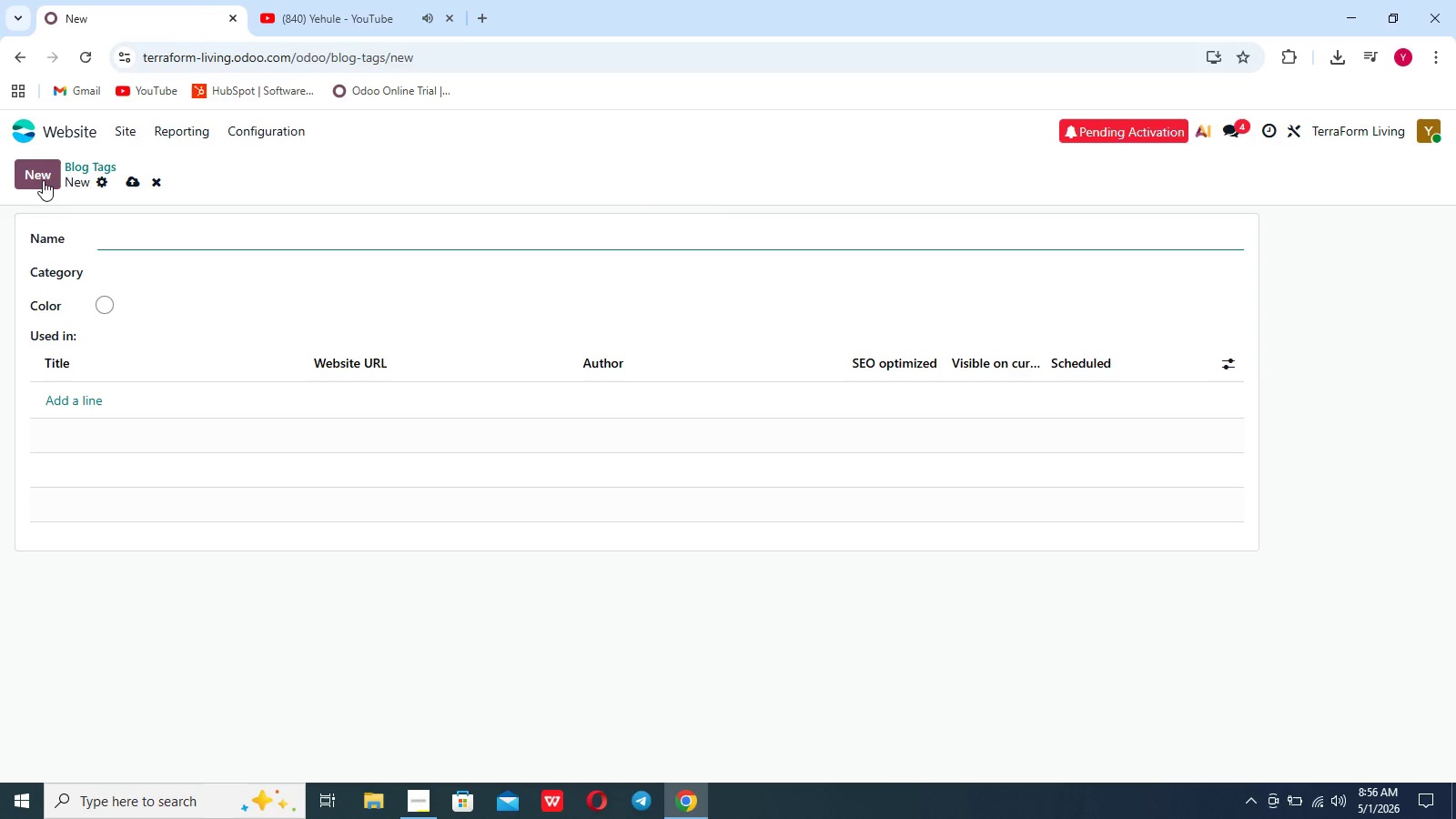 
type(Zoning)
 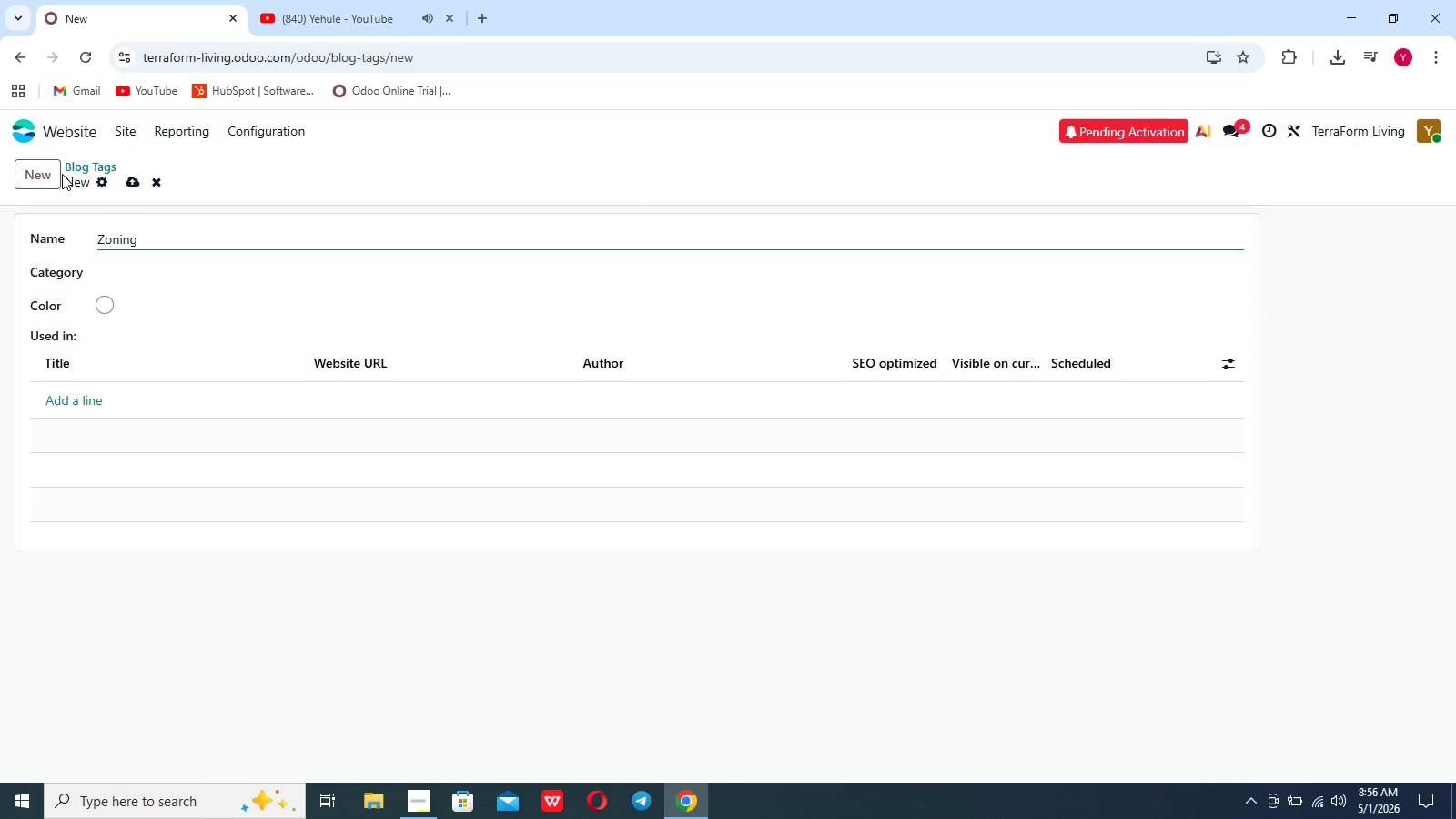 
left_click([130, 185])
 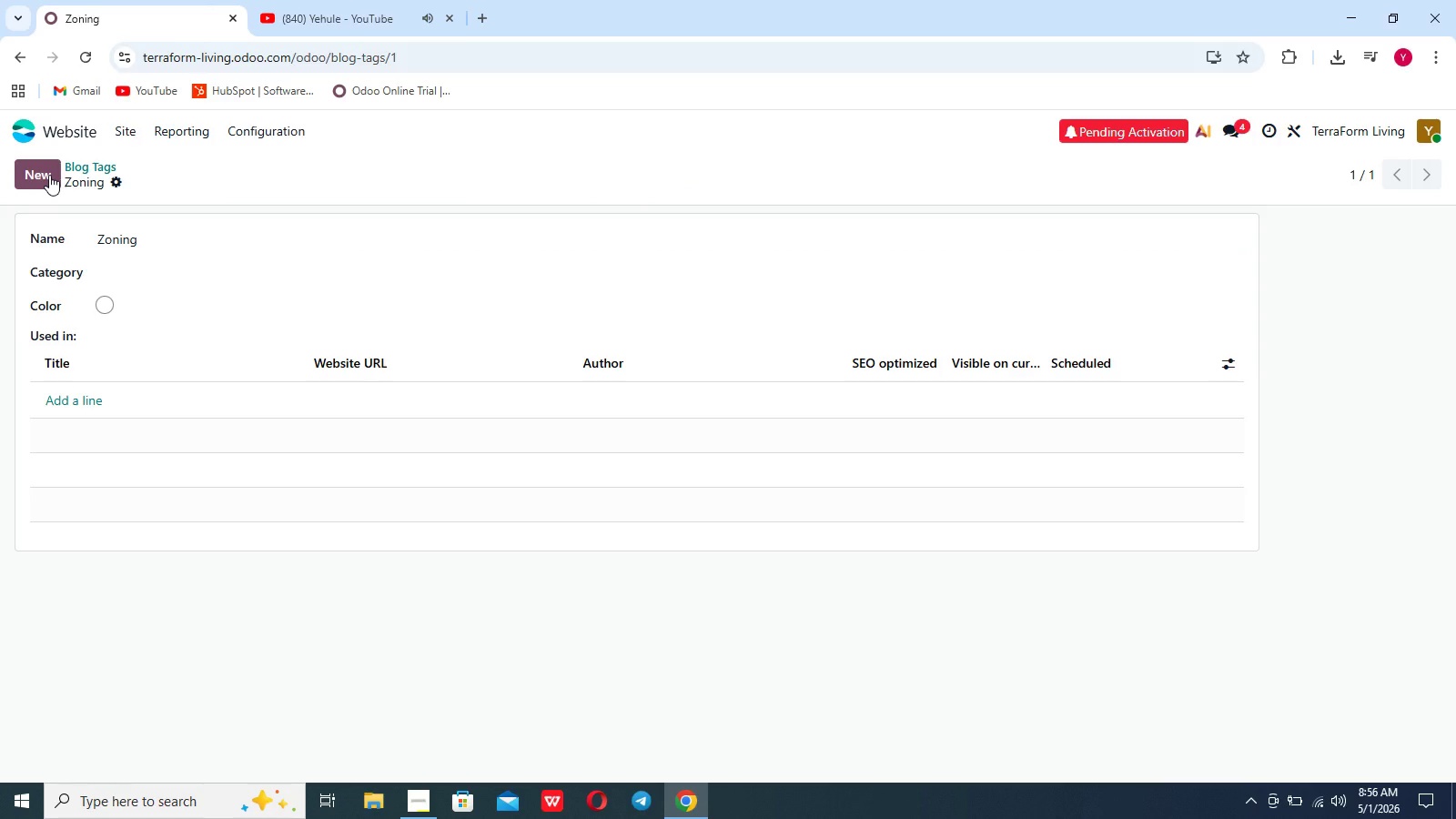 
key(Shift+F)
 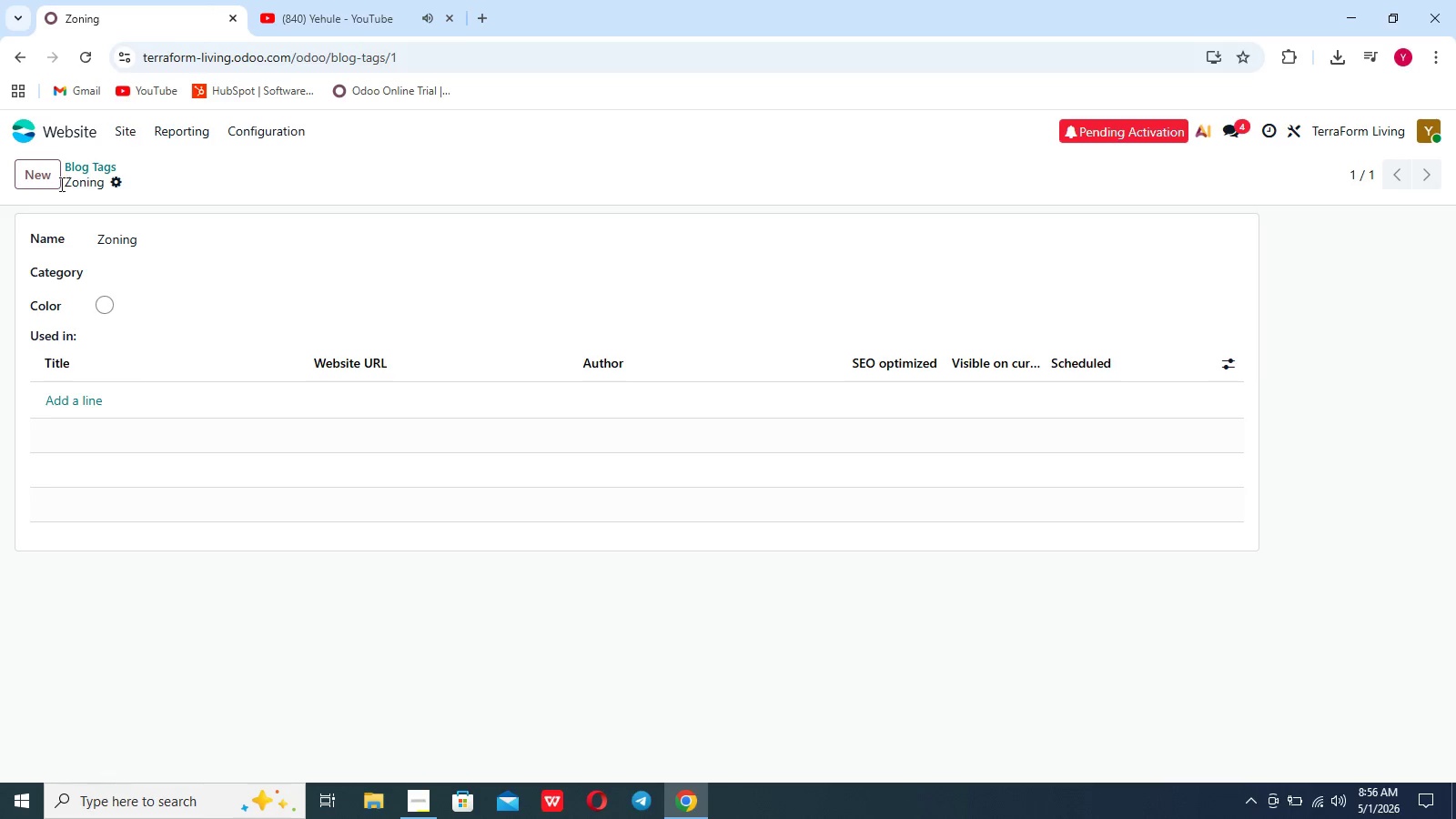 
left_click([0, 170])
 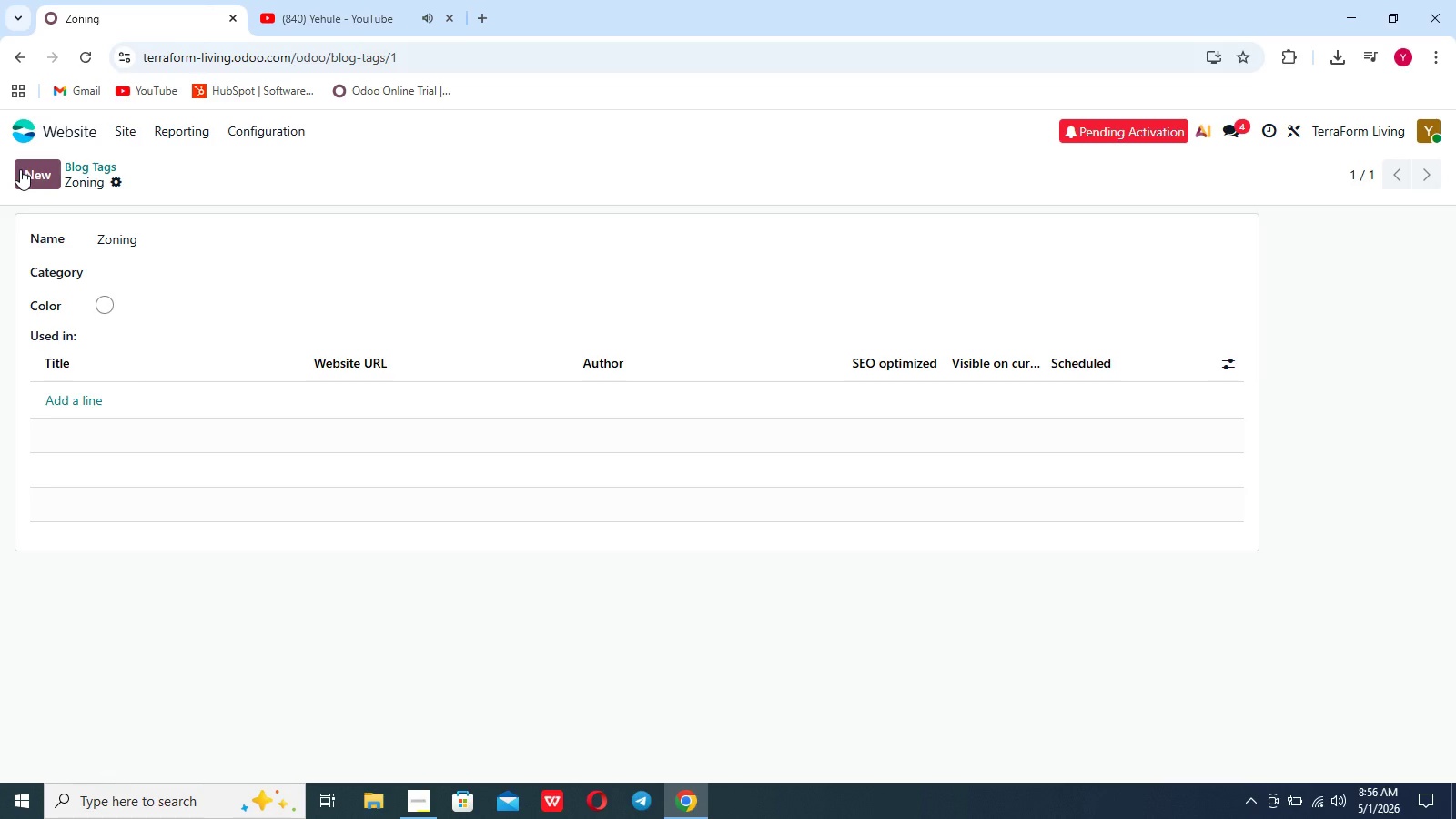 
left_click([20, 169])
 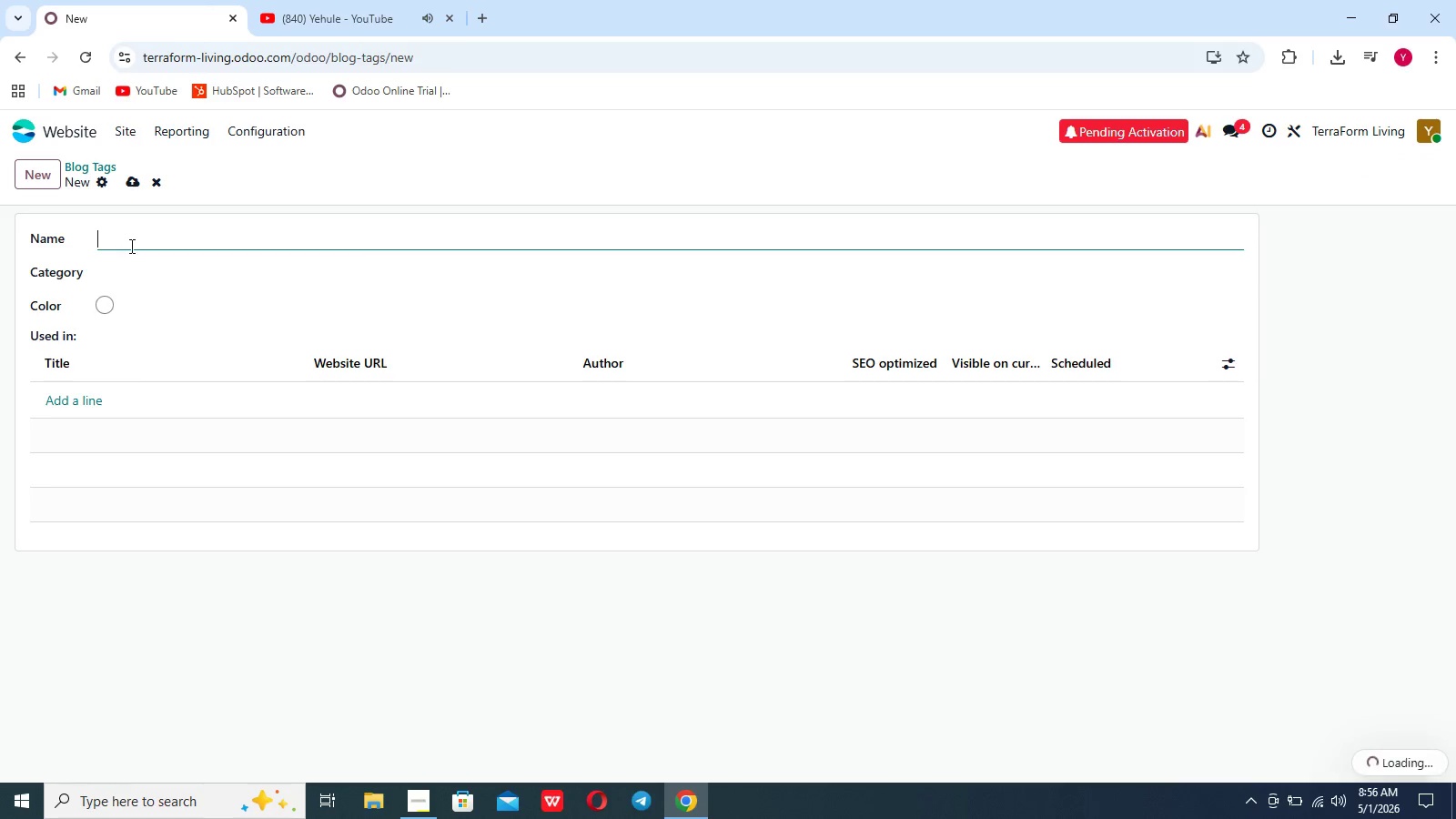 
type(Financeing)
key(Backspace)
key(Backspace)
key(Backspace)
key(Backspace)
type(ing)
 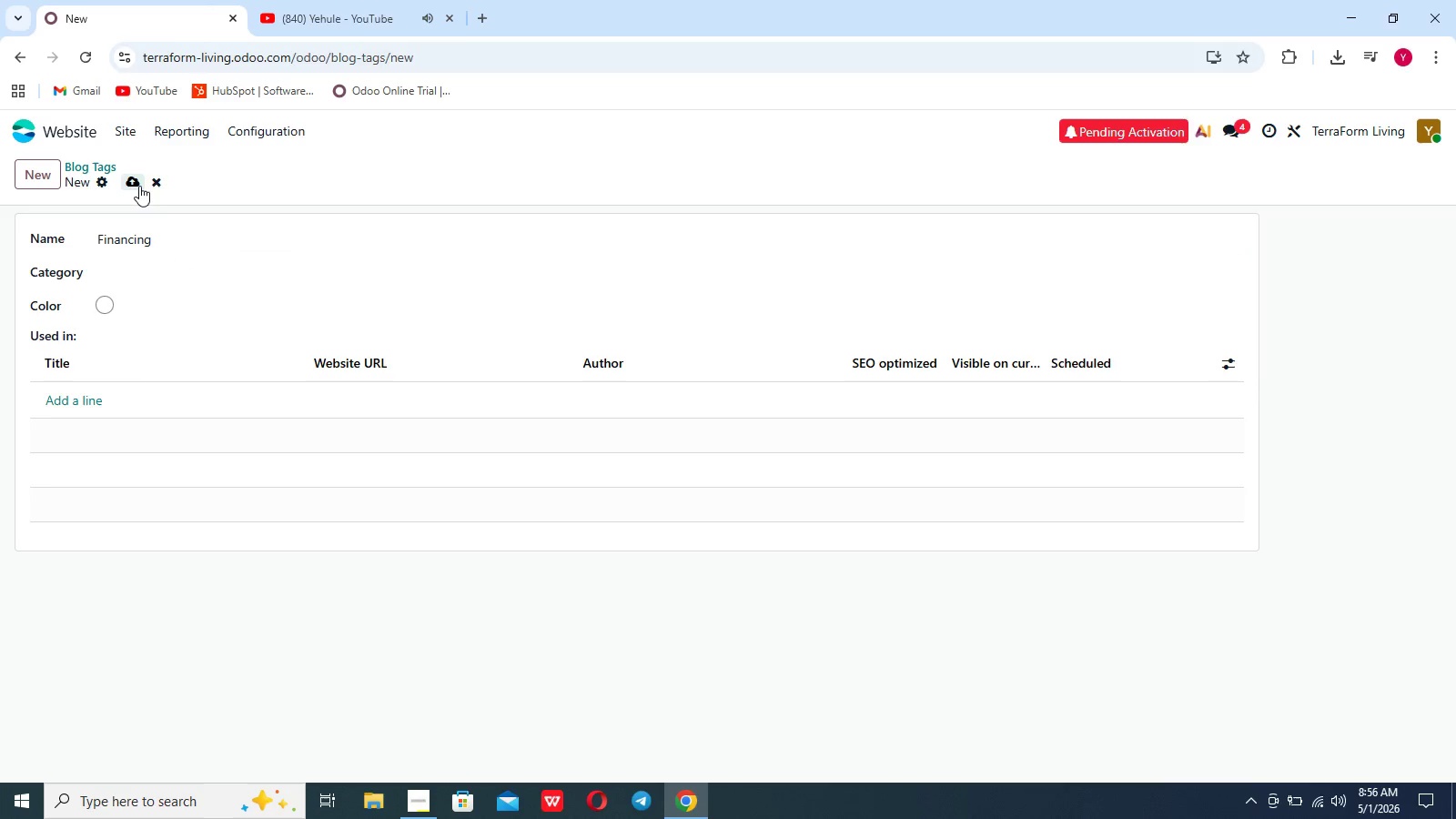 
wait(7.66)
 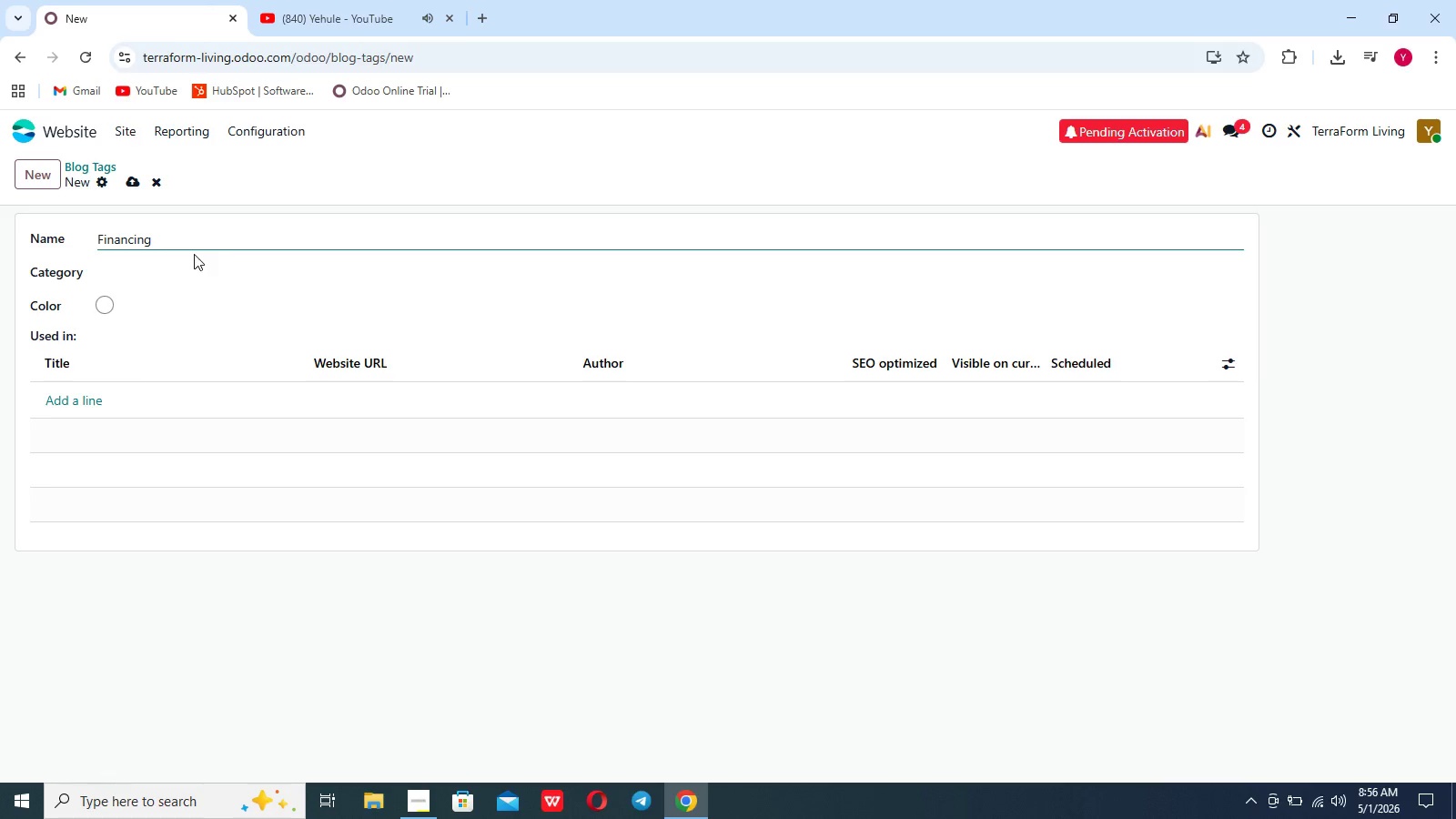 
left_click([50, 177])
 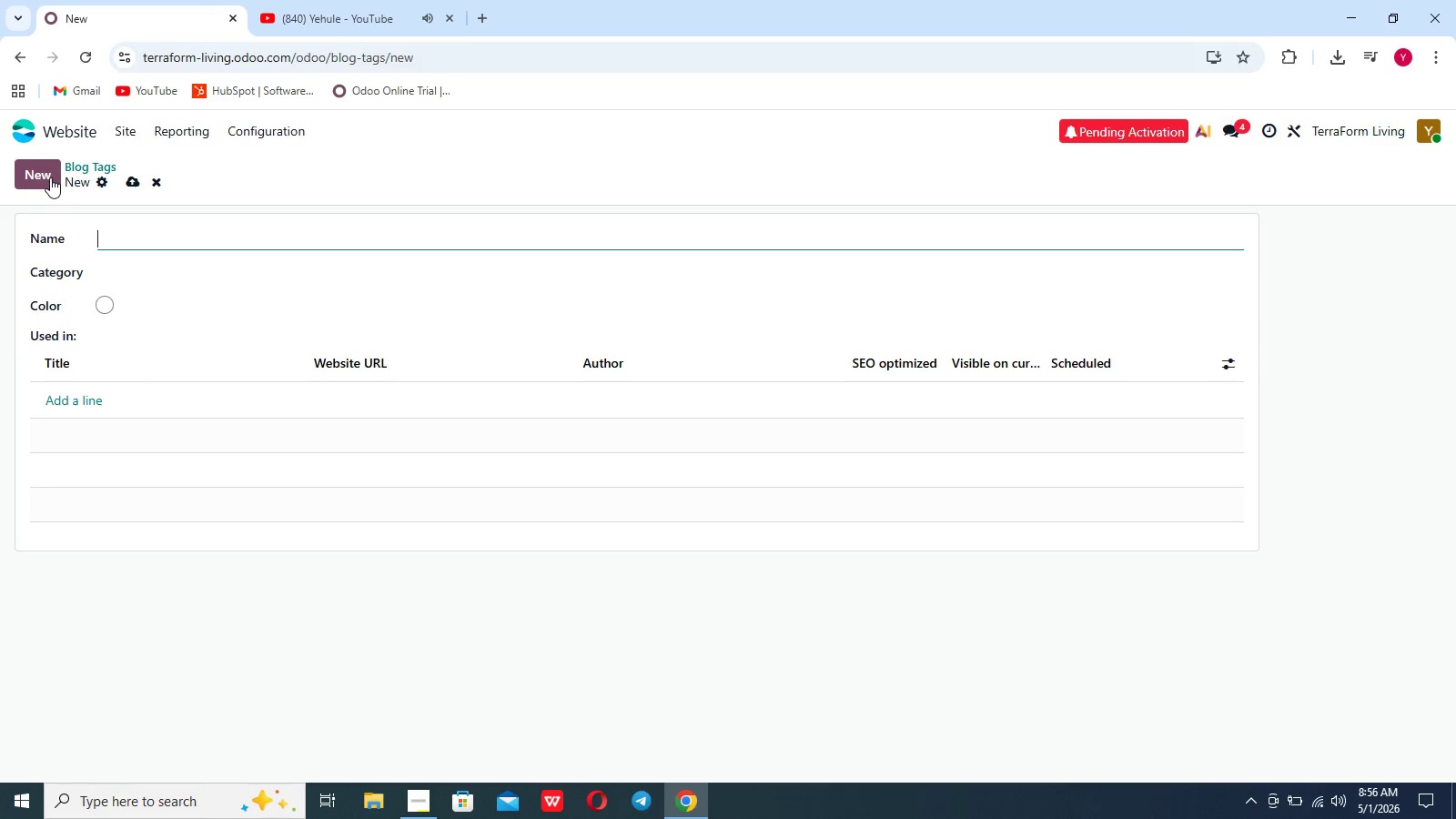 
type(Drsign)
 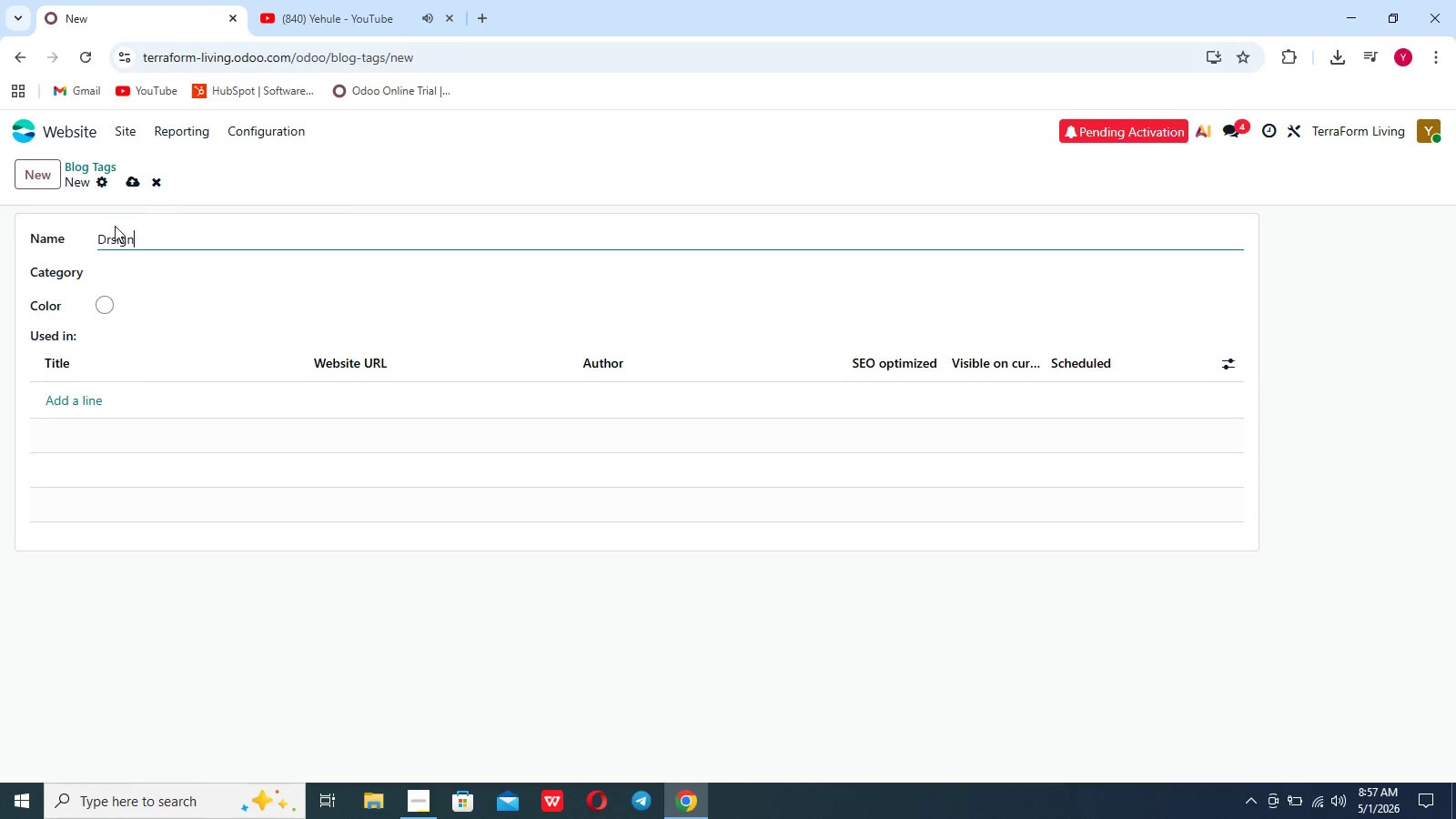 
left_click([111, 237])
 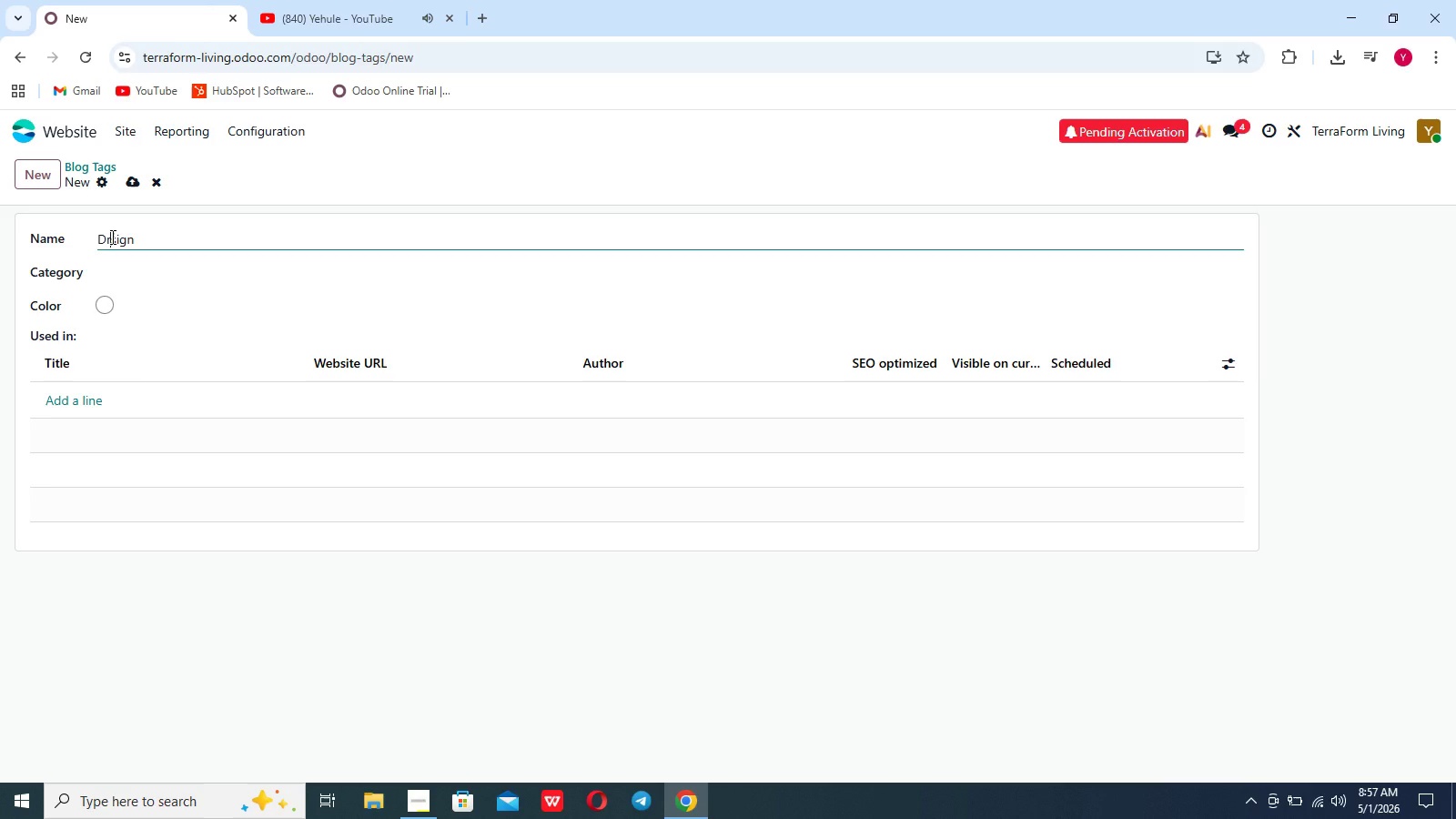 
key(ArrowRight)
 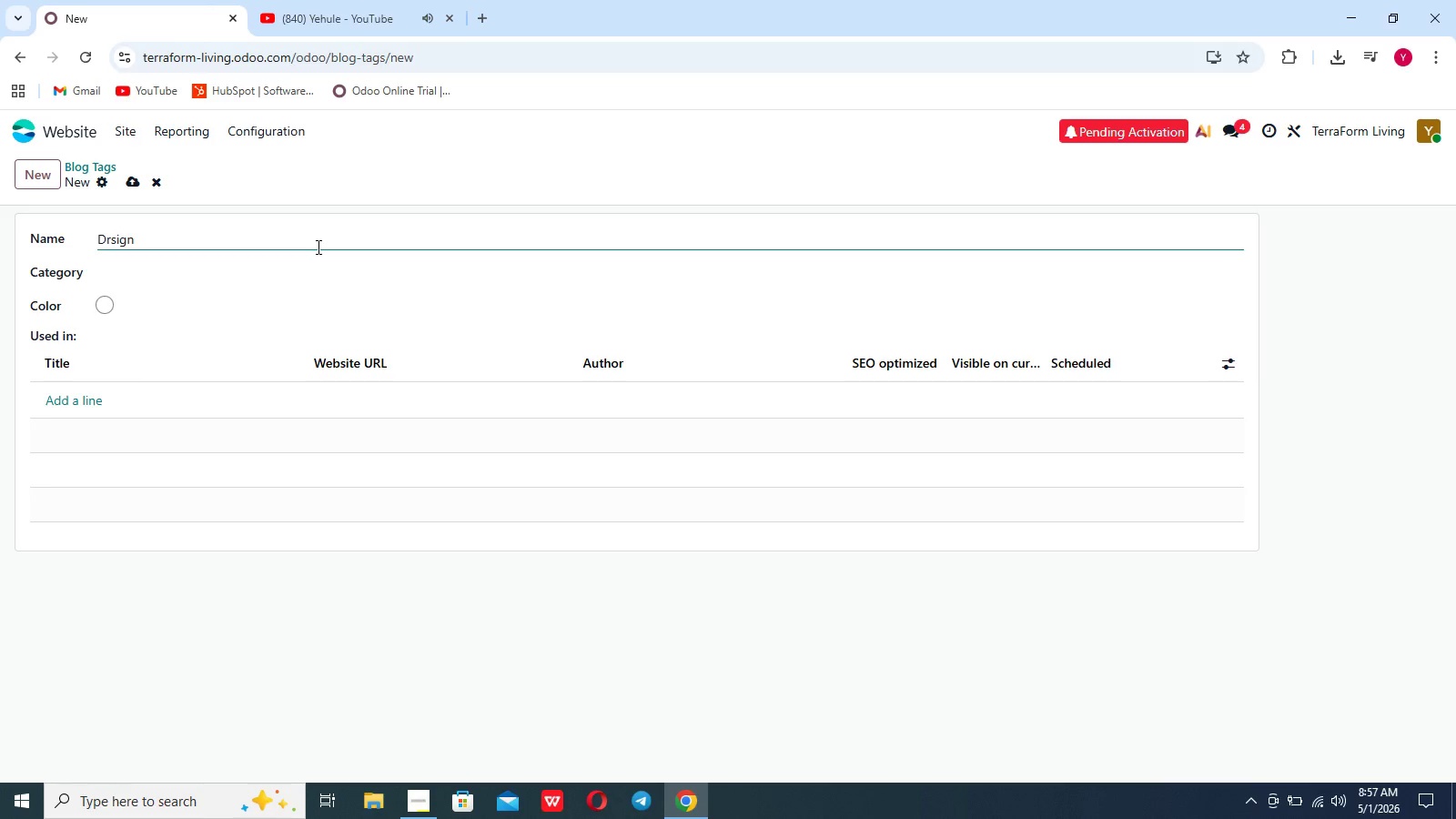 
key(ArrowLeft)
 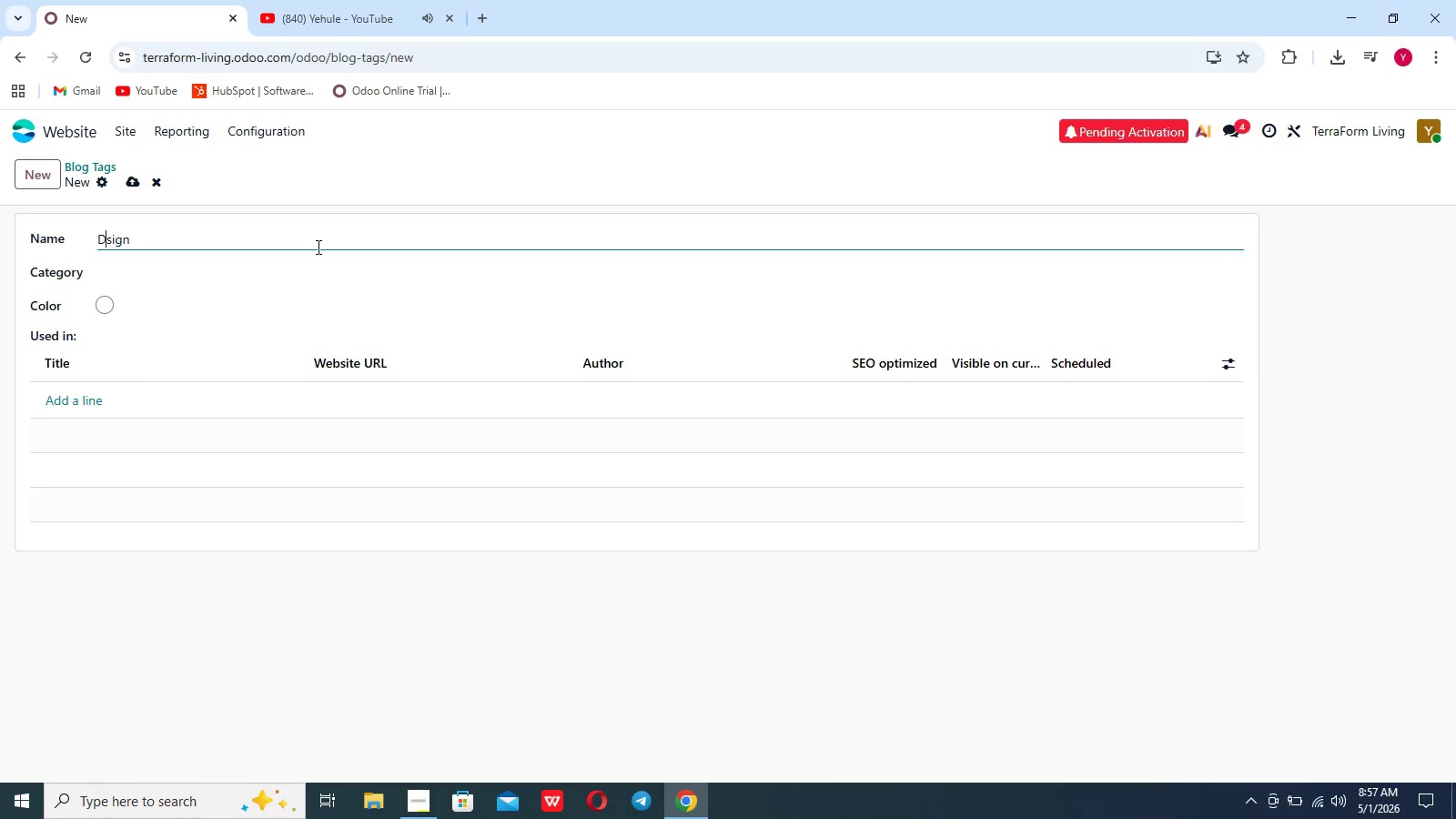 
key(Backspace)
 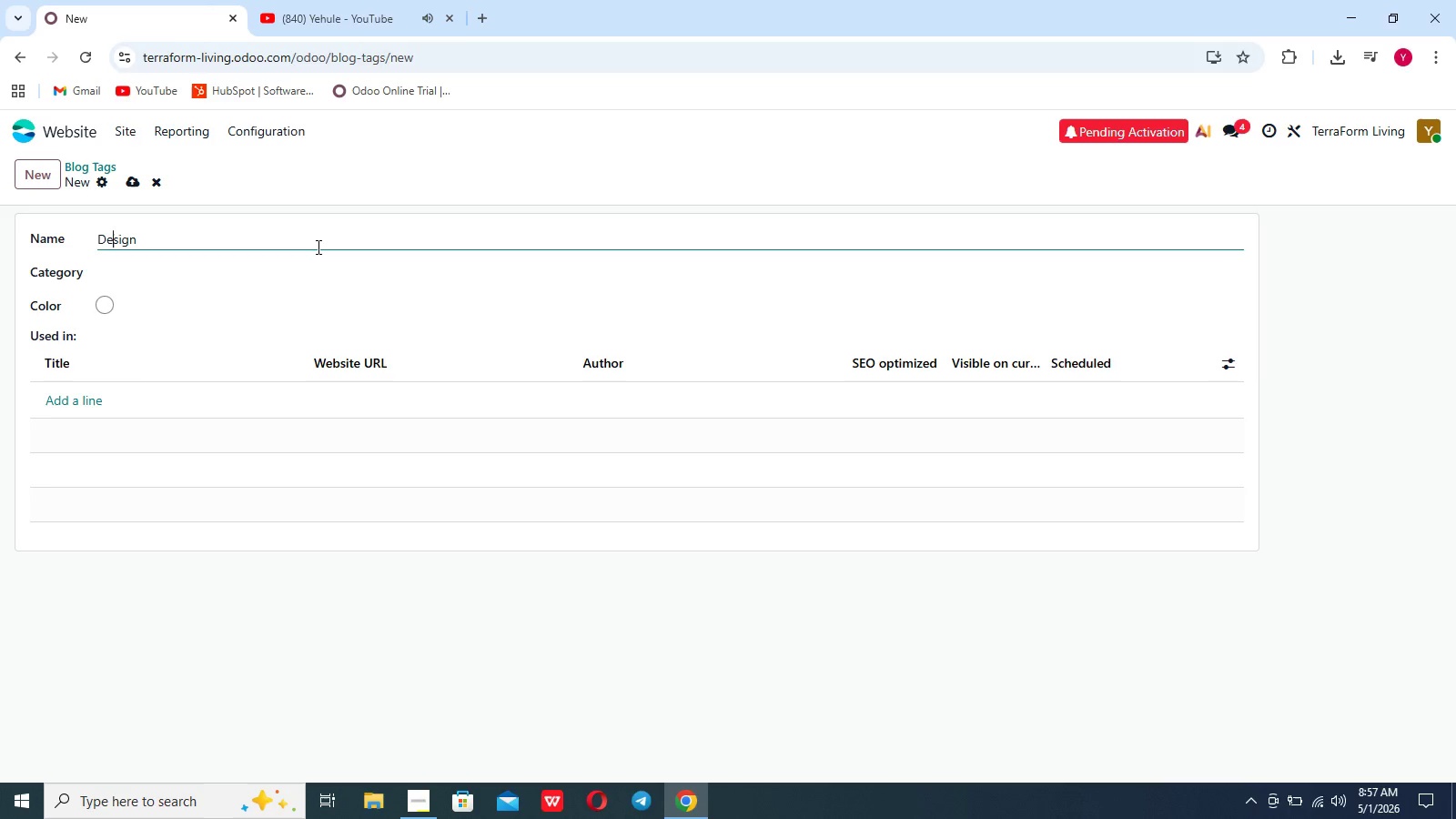 
key(E)
 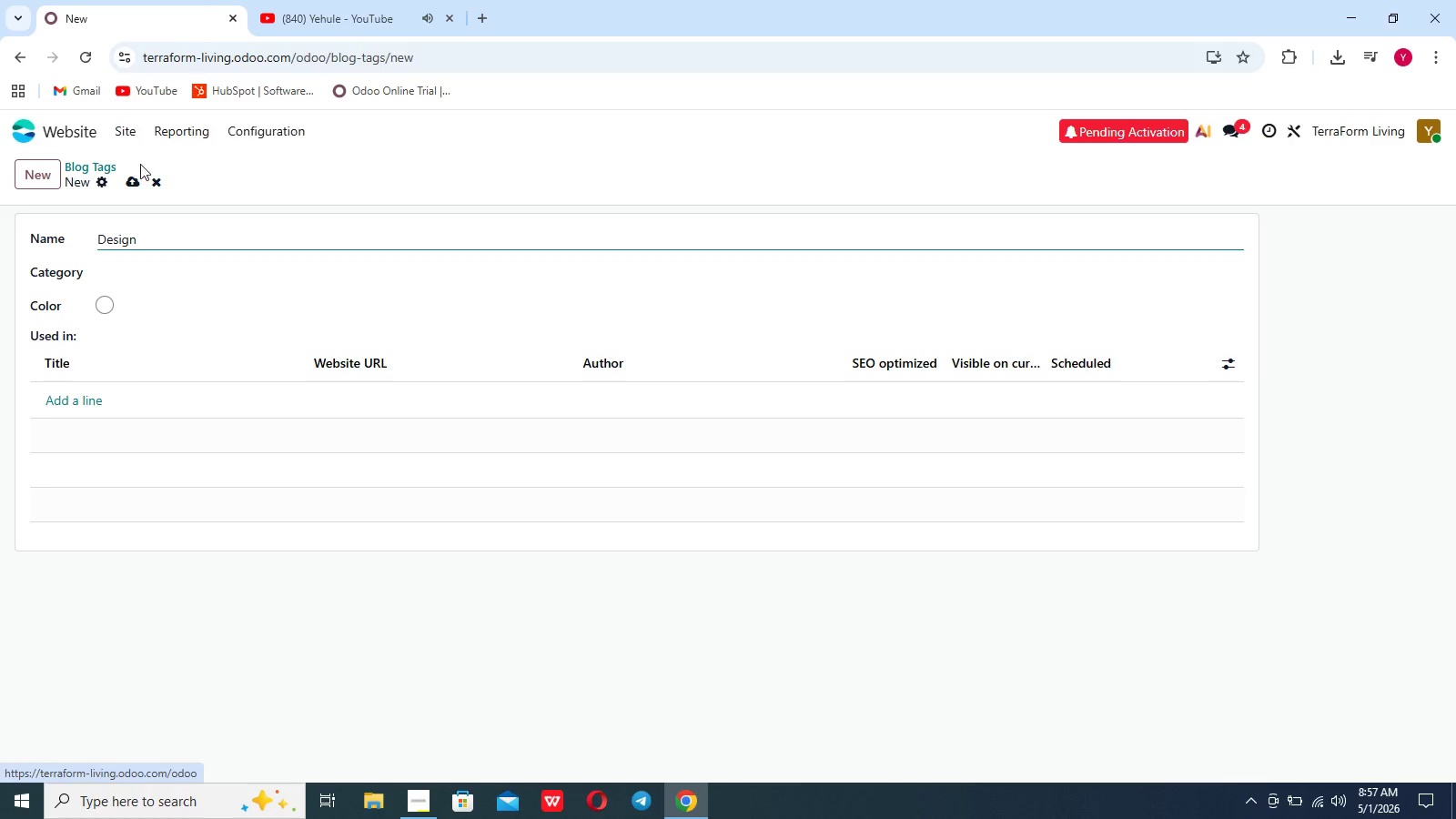 
left_click([129, 182])
 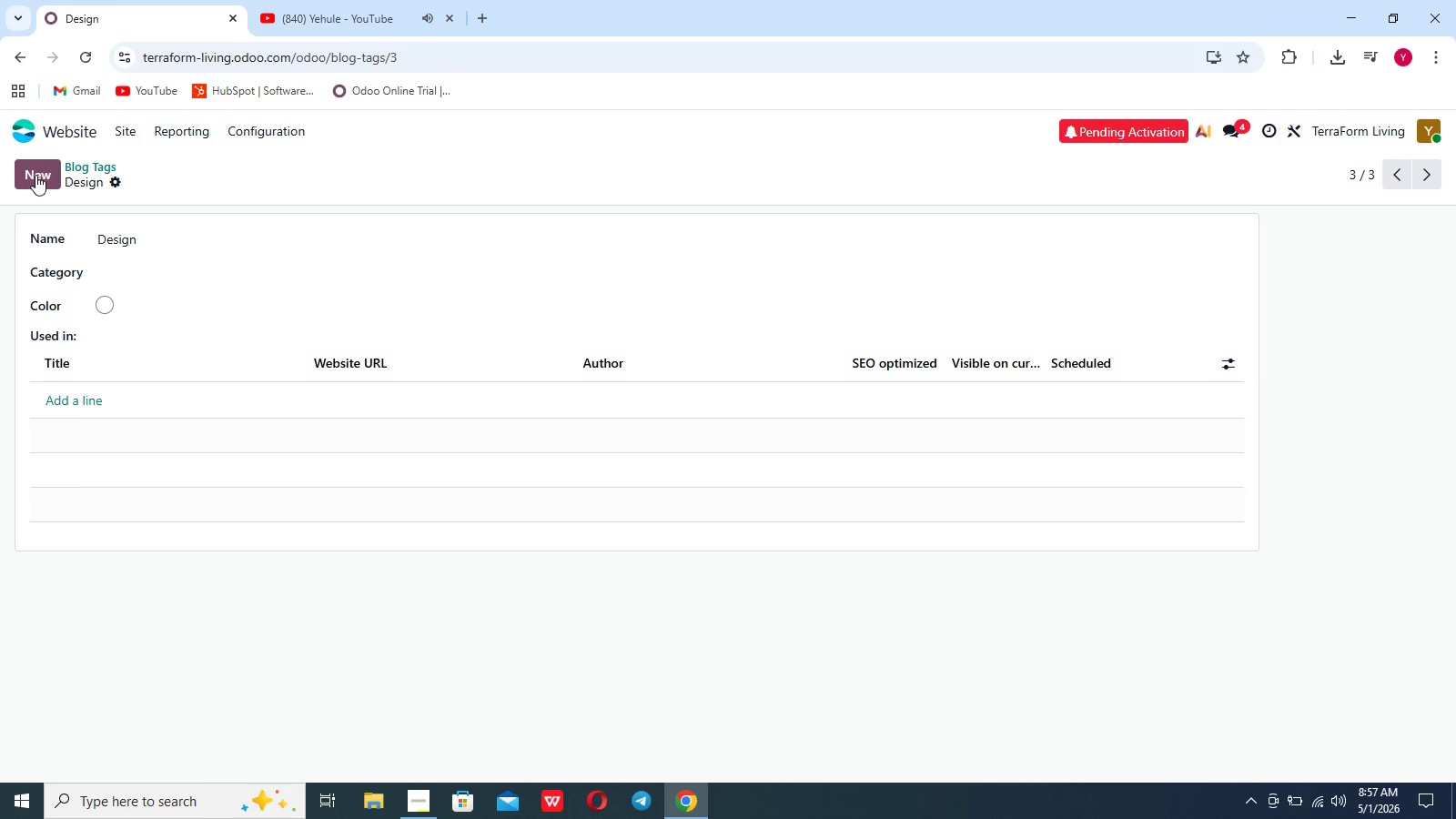 
left_click([35, 174])
 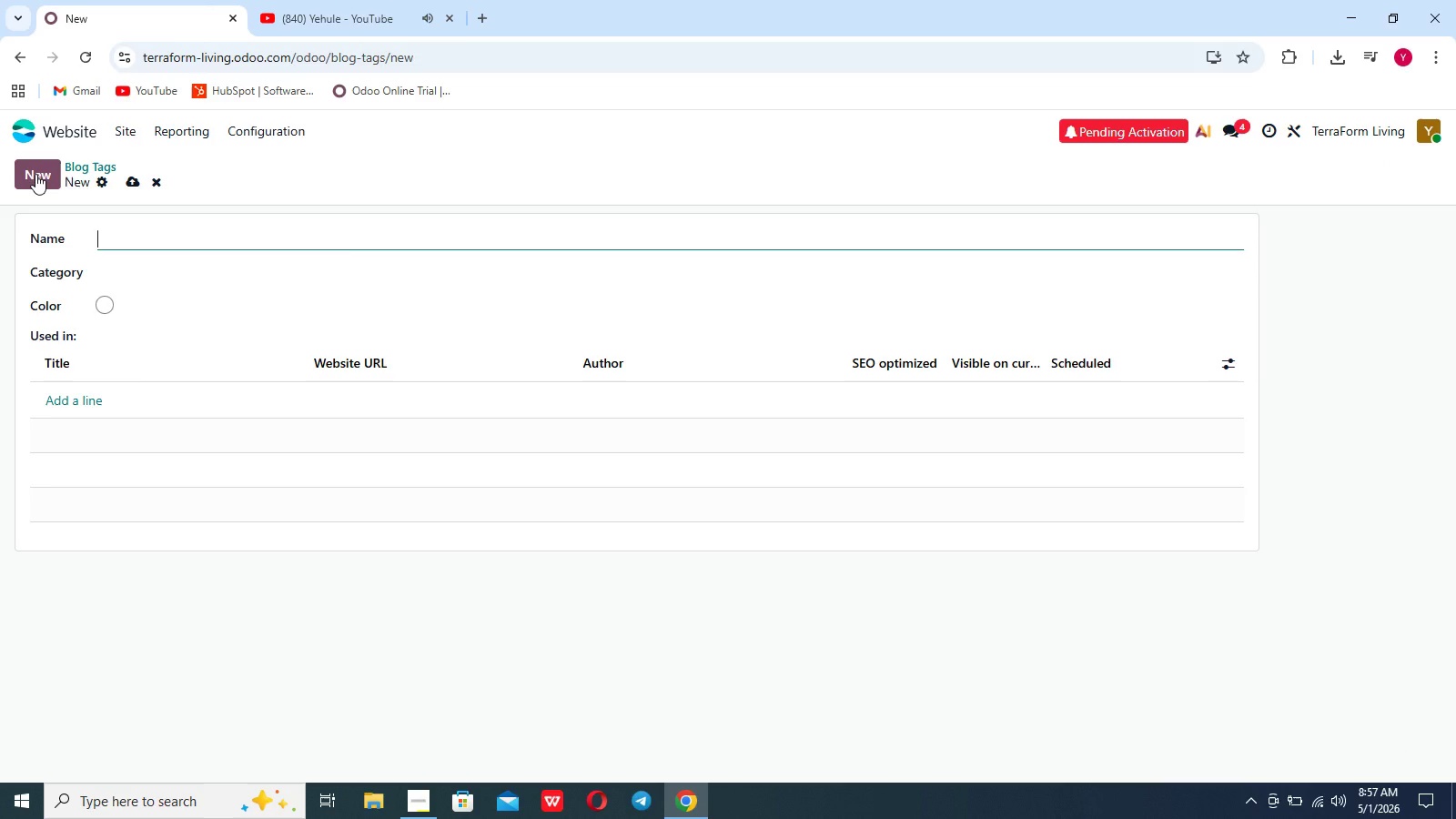 
type(Pe)
key(Backspace)
type(roperty alue)
 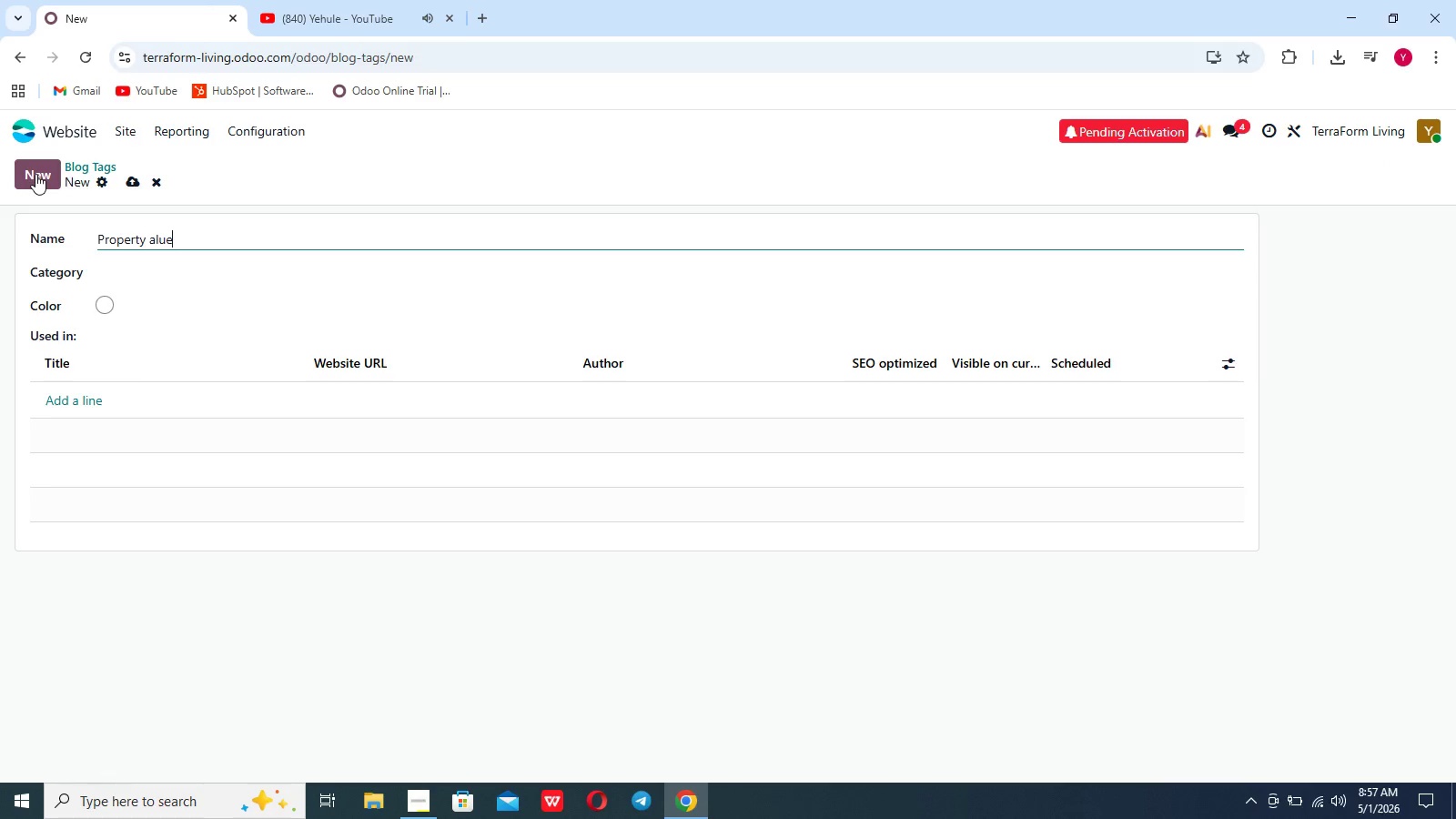 
key(ArrowLeft)
 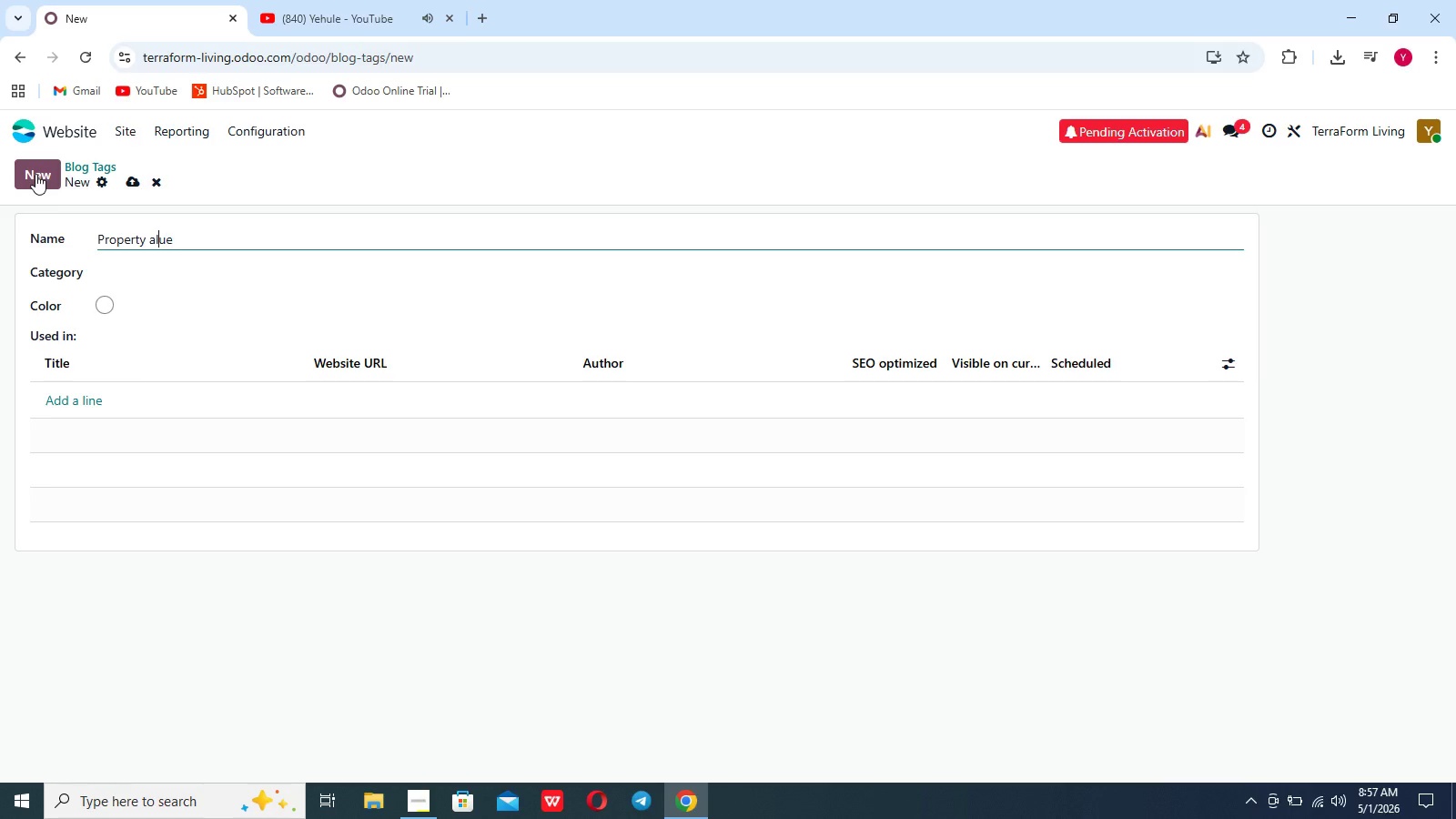 
key(ArrowLeft)
 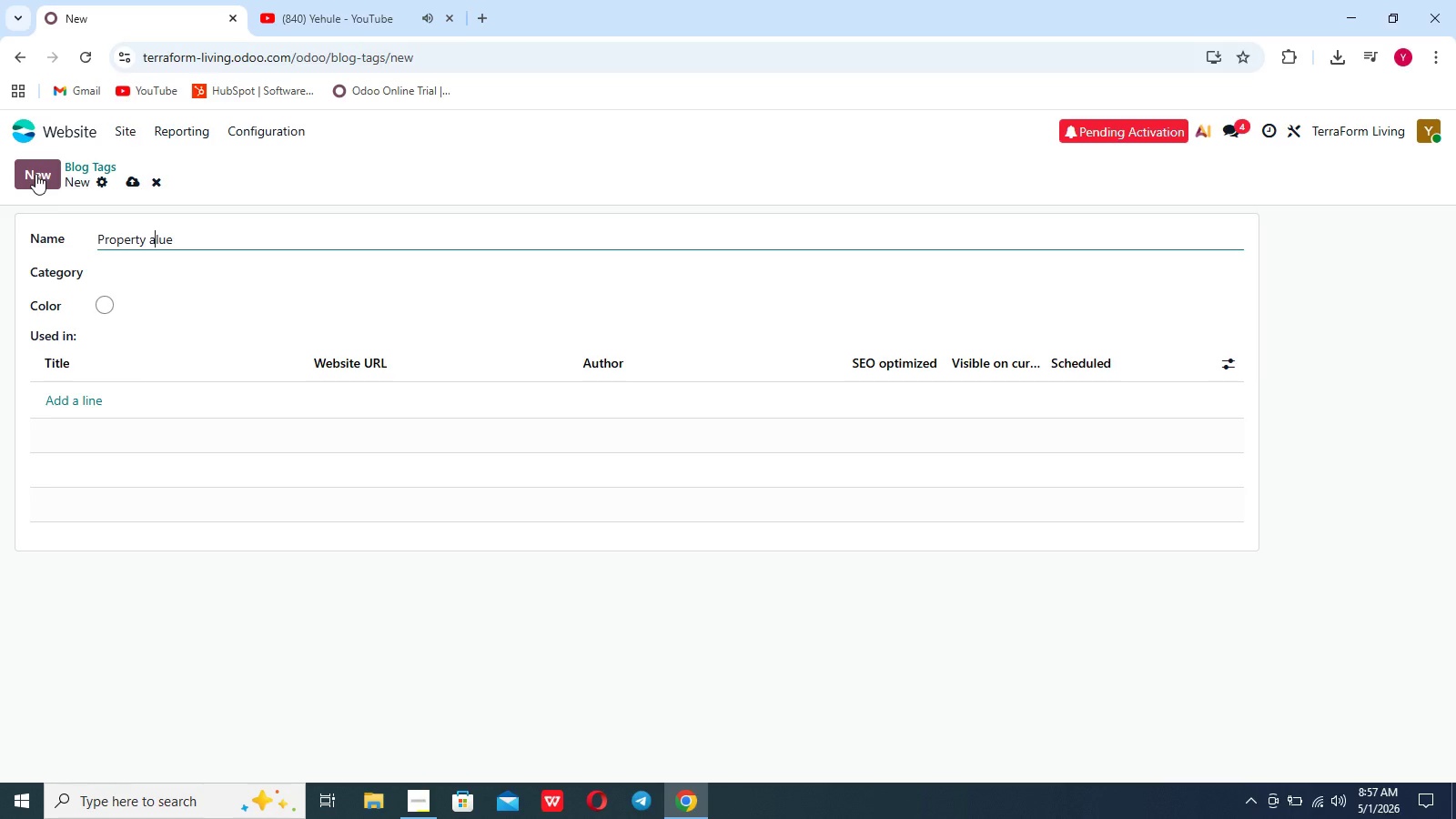 
key(ArrowLeft)
 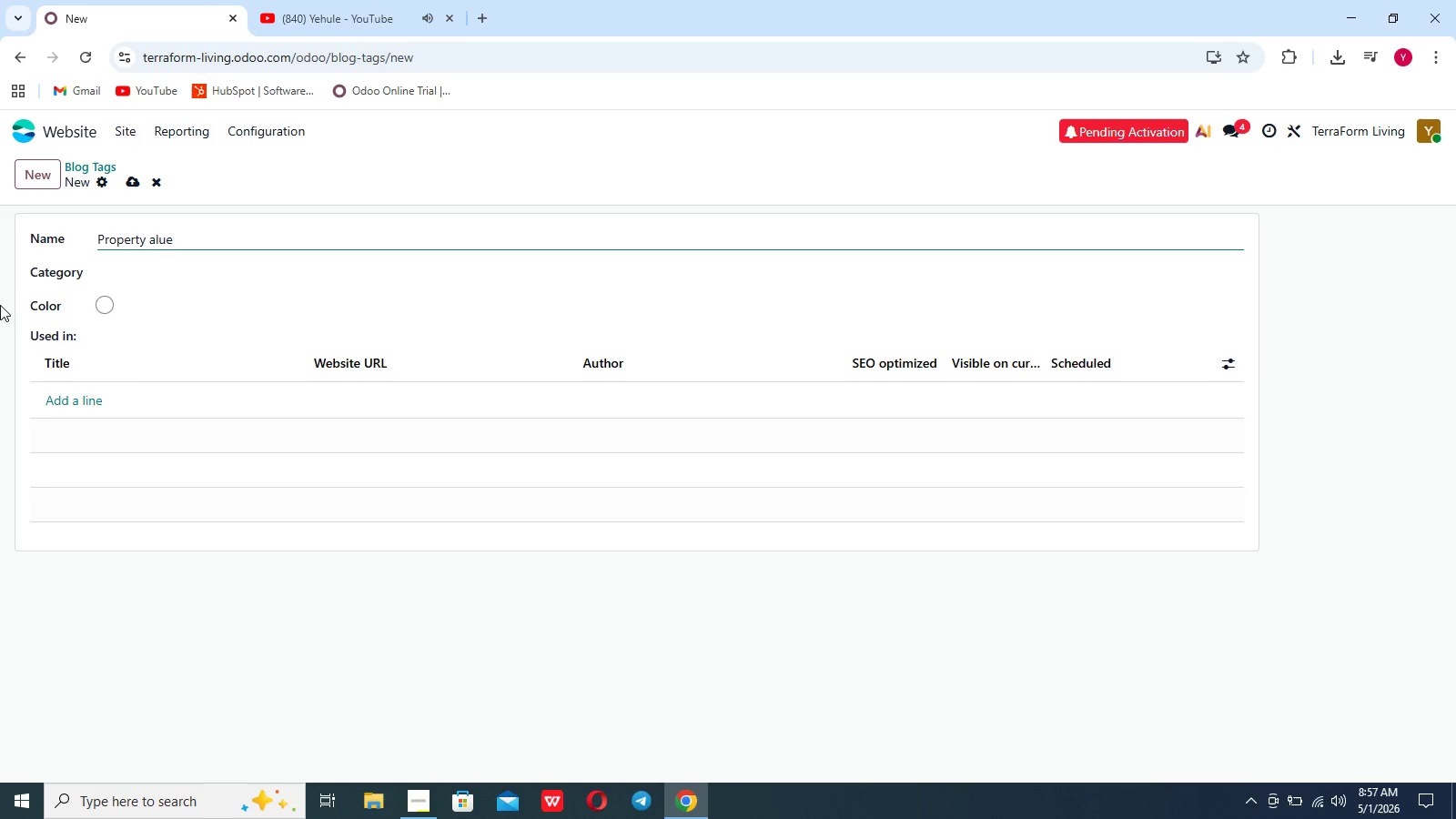 
key(ArrowLeft)
 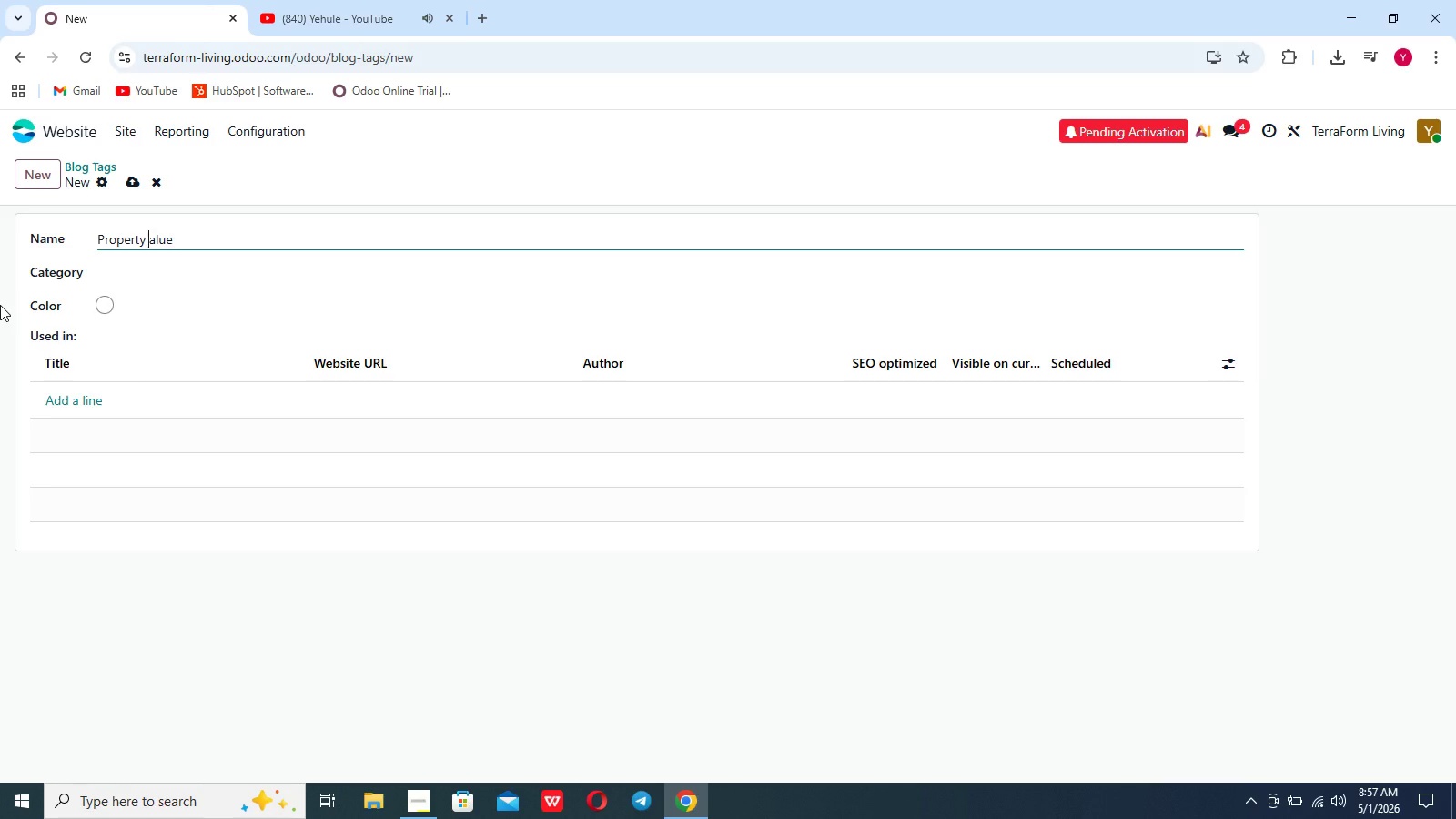 
key(Shift+V)
 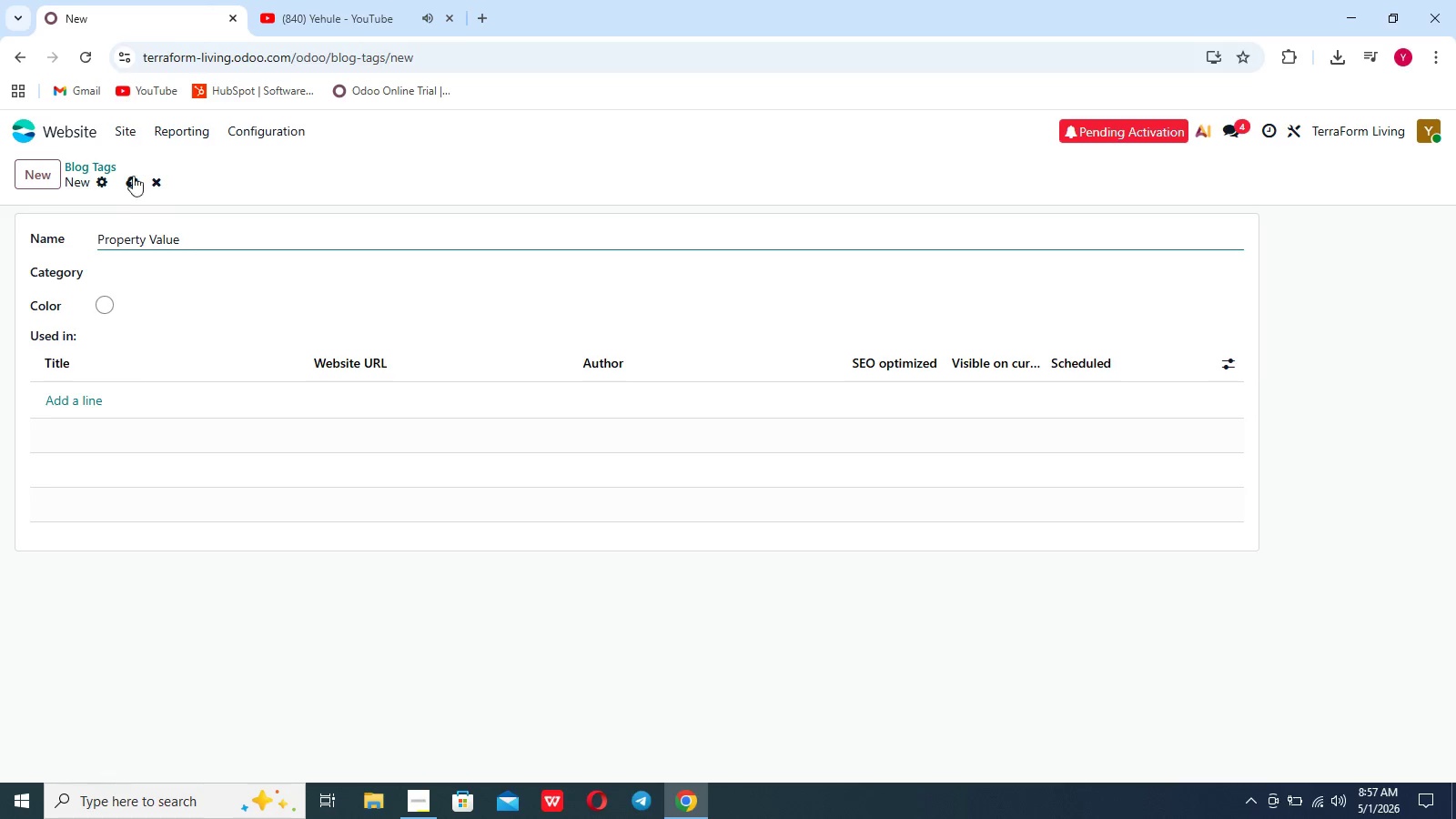 
left_click([126, 182])
 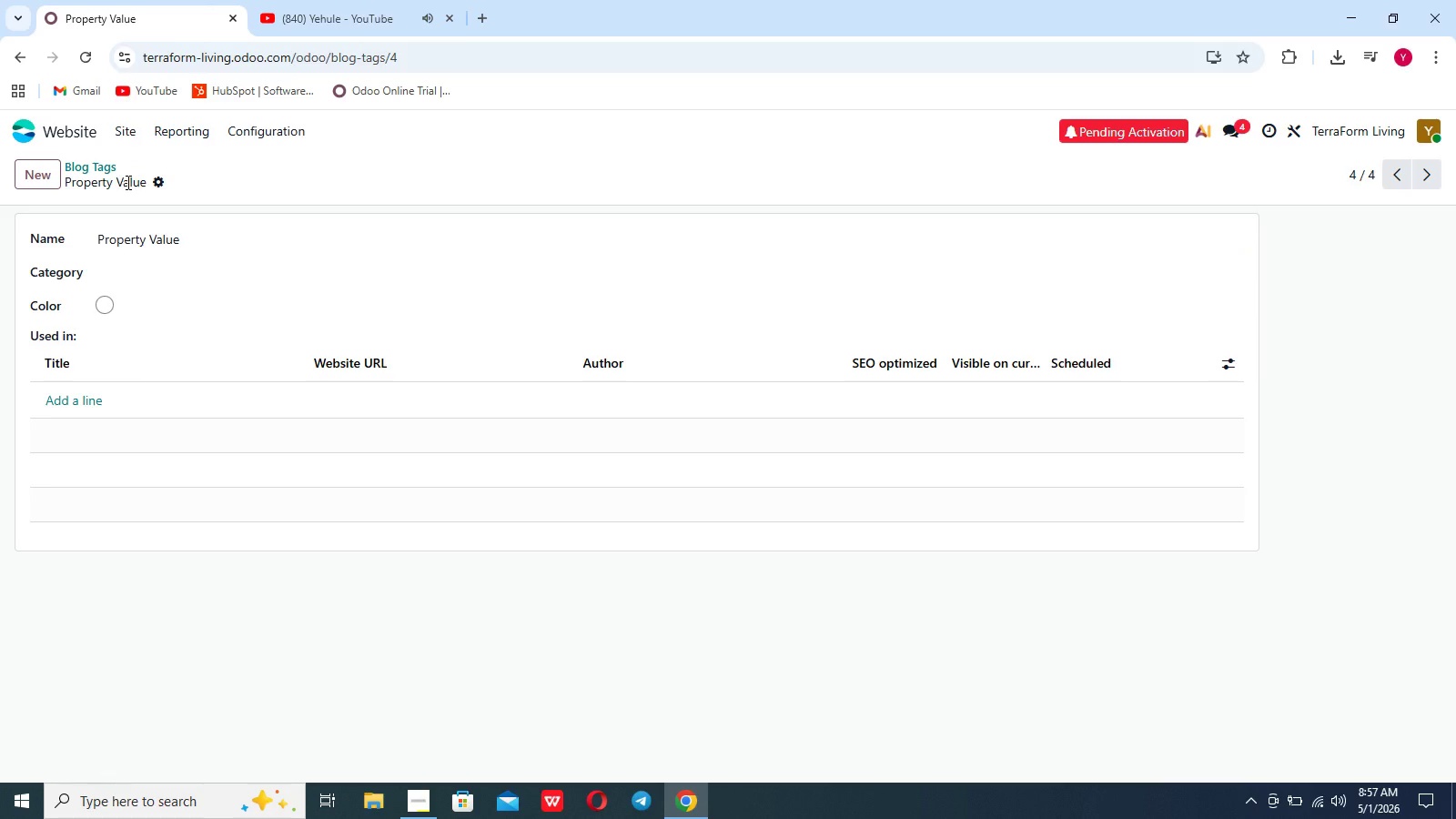 
left_click([126, 181])
 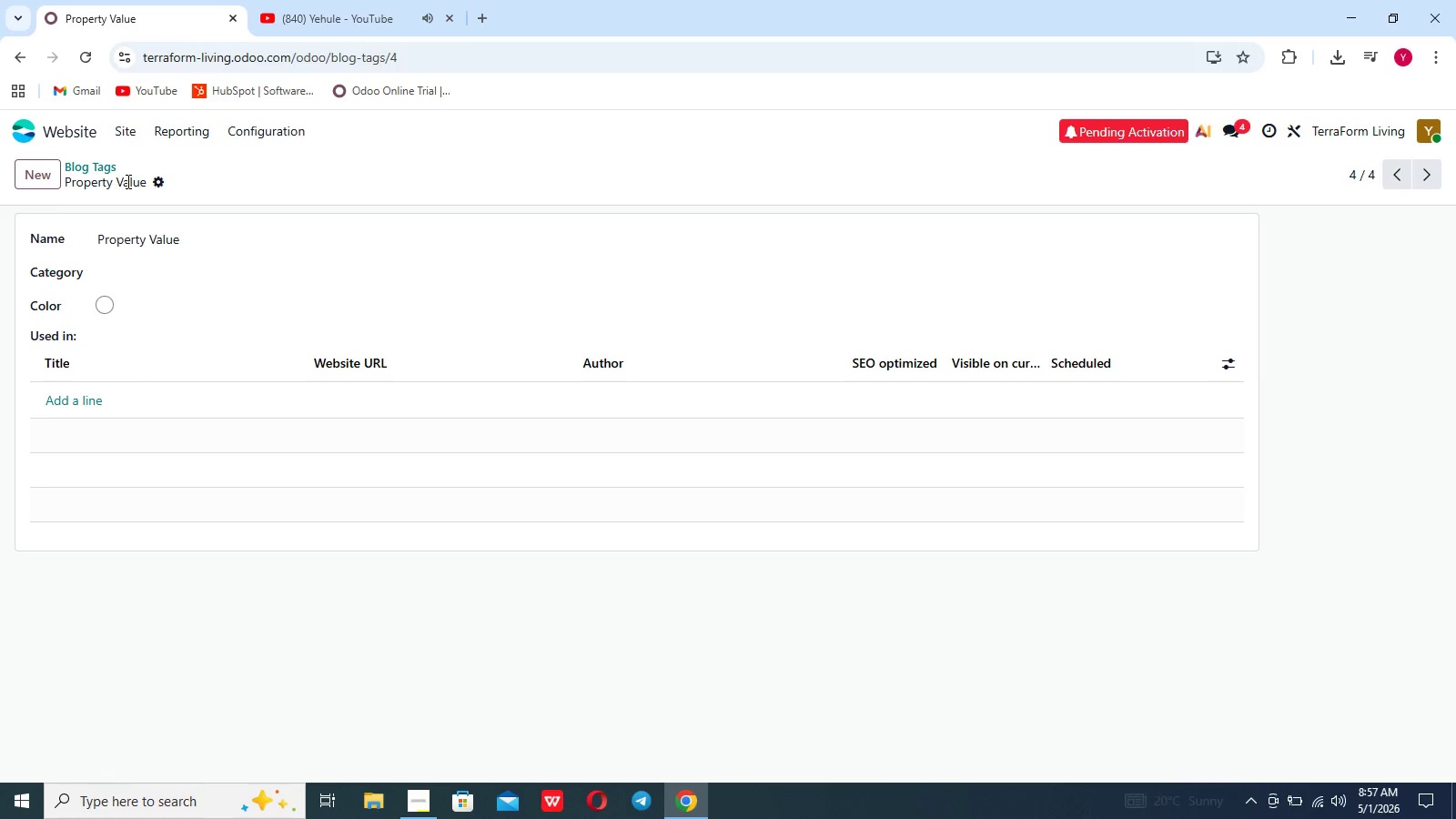 
wait(22.7)
 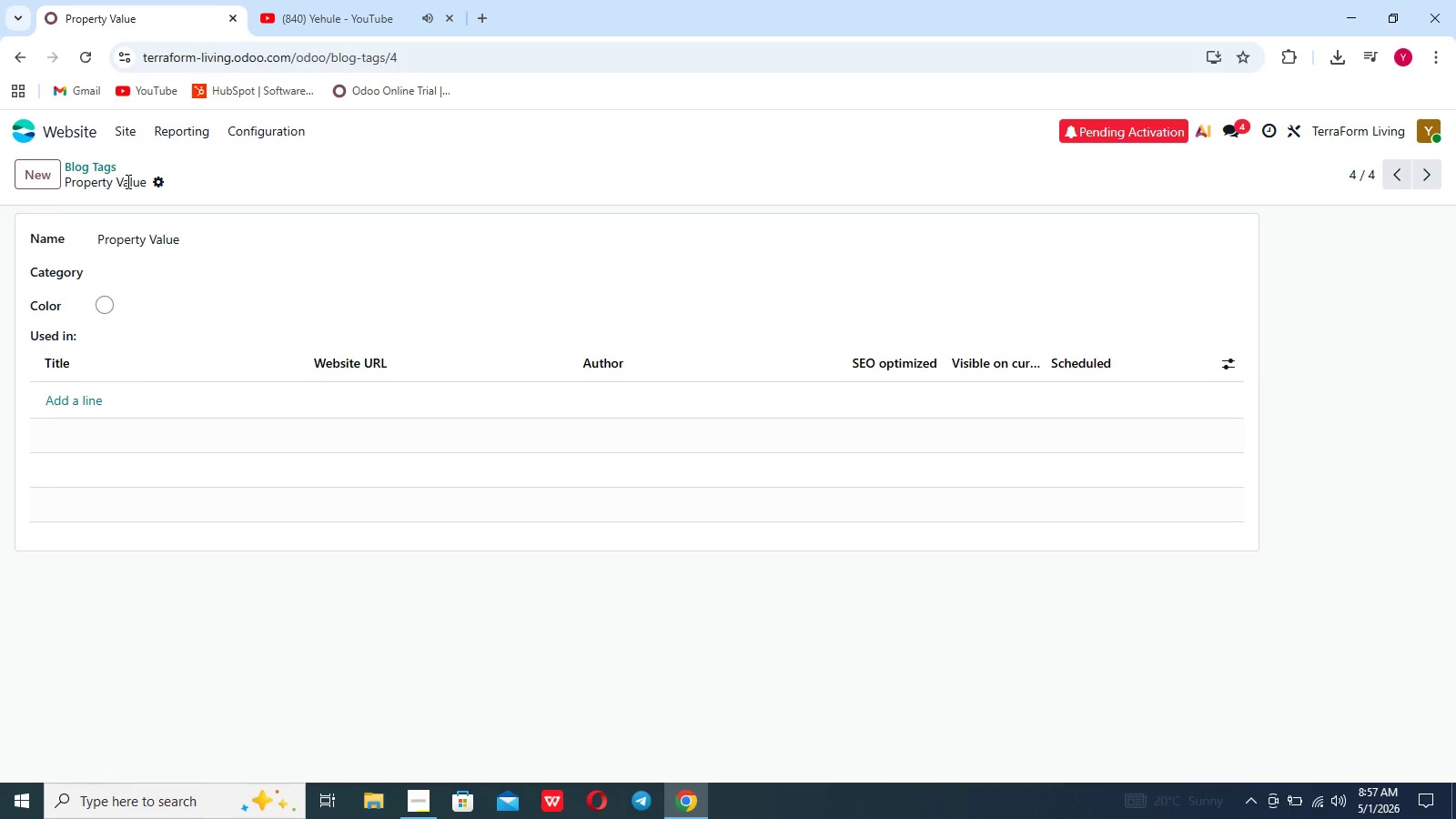 
left_click([128, 130])
 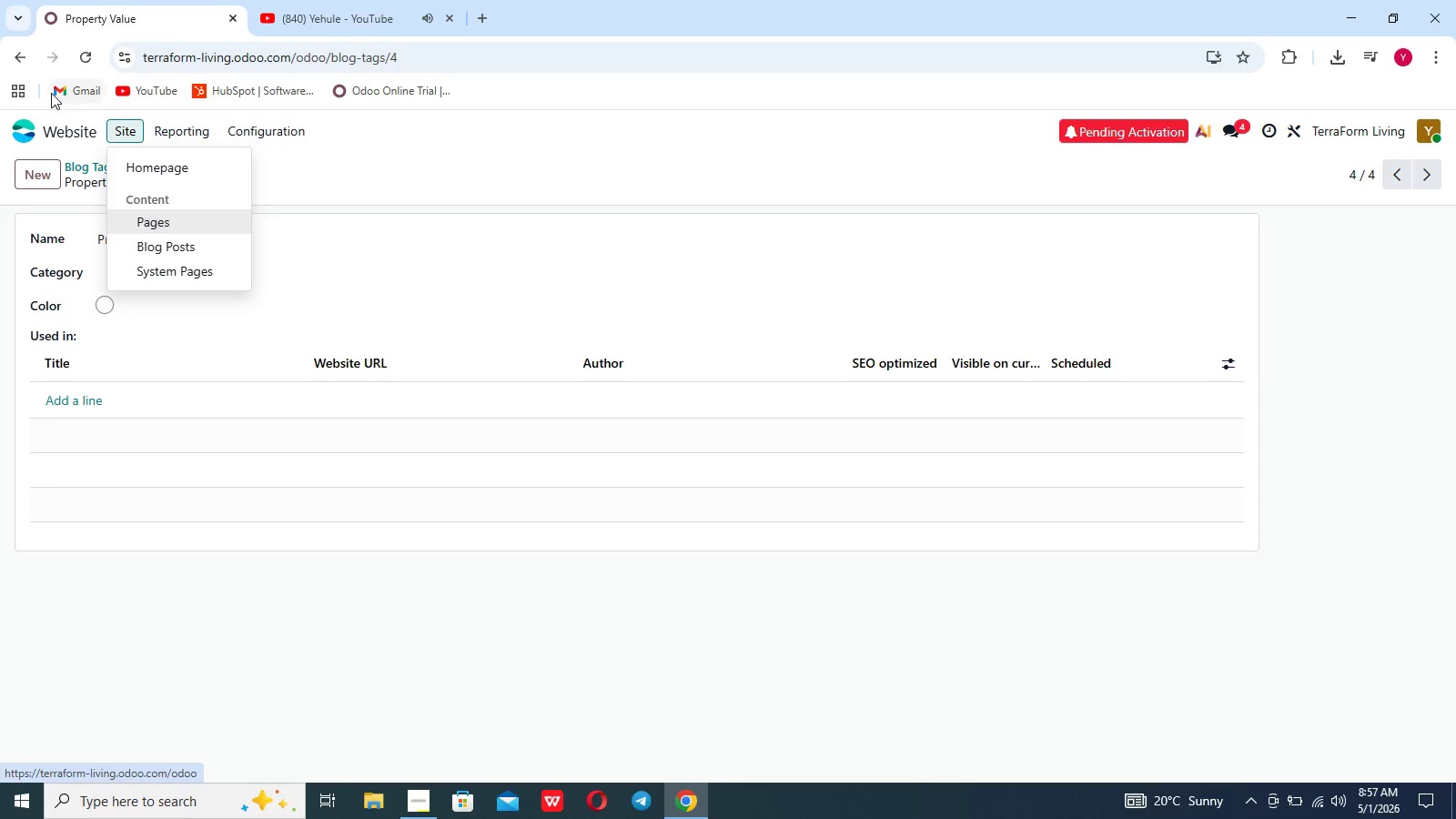 
left_click([68, 134])
 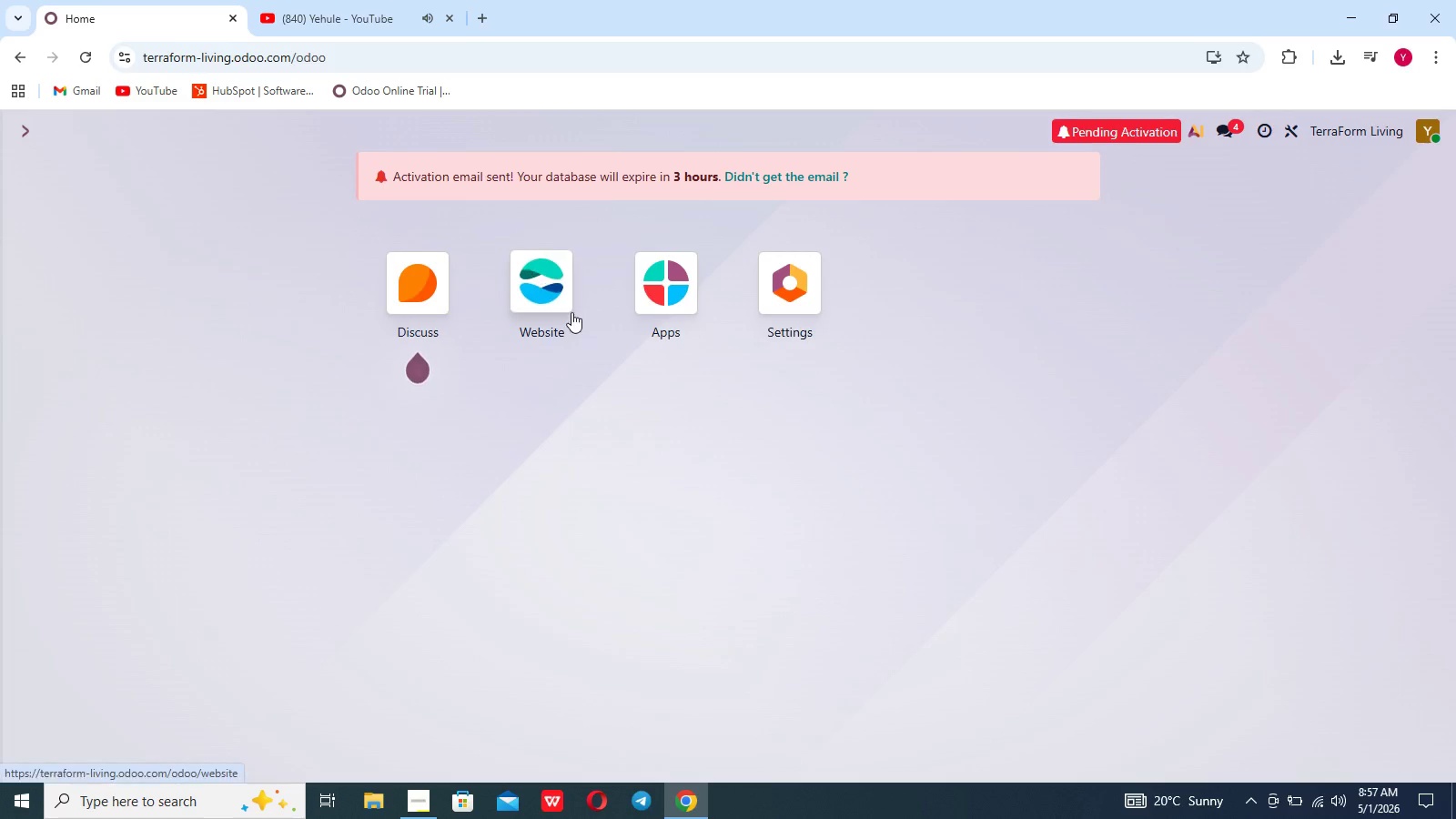 
left_click([573, 312])
 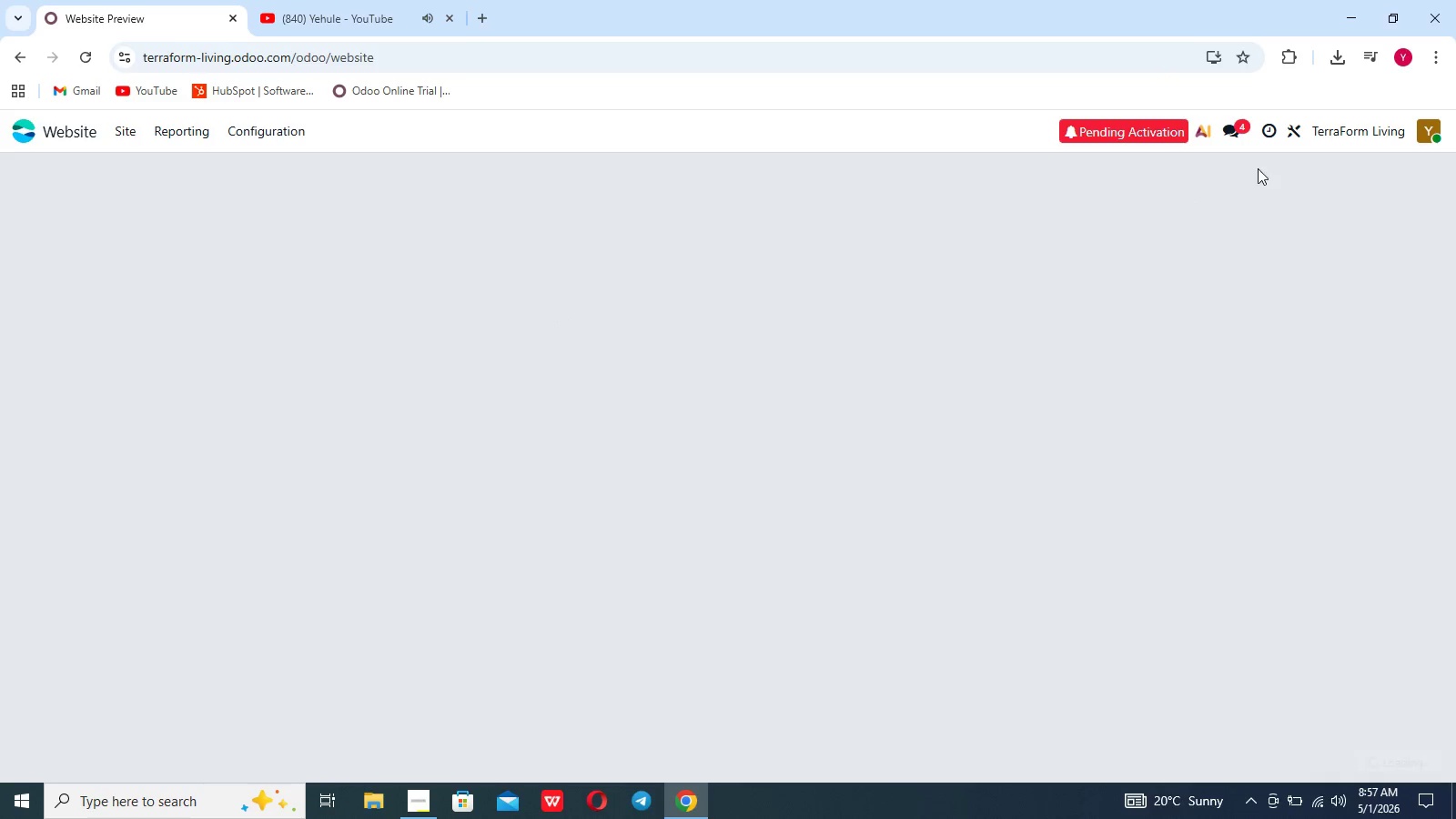 
mouse_move([1342, 143])
 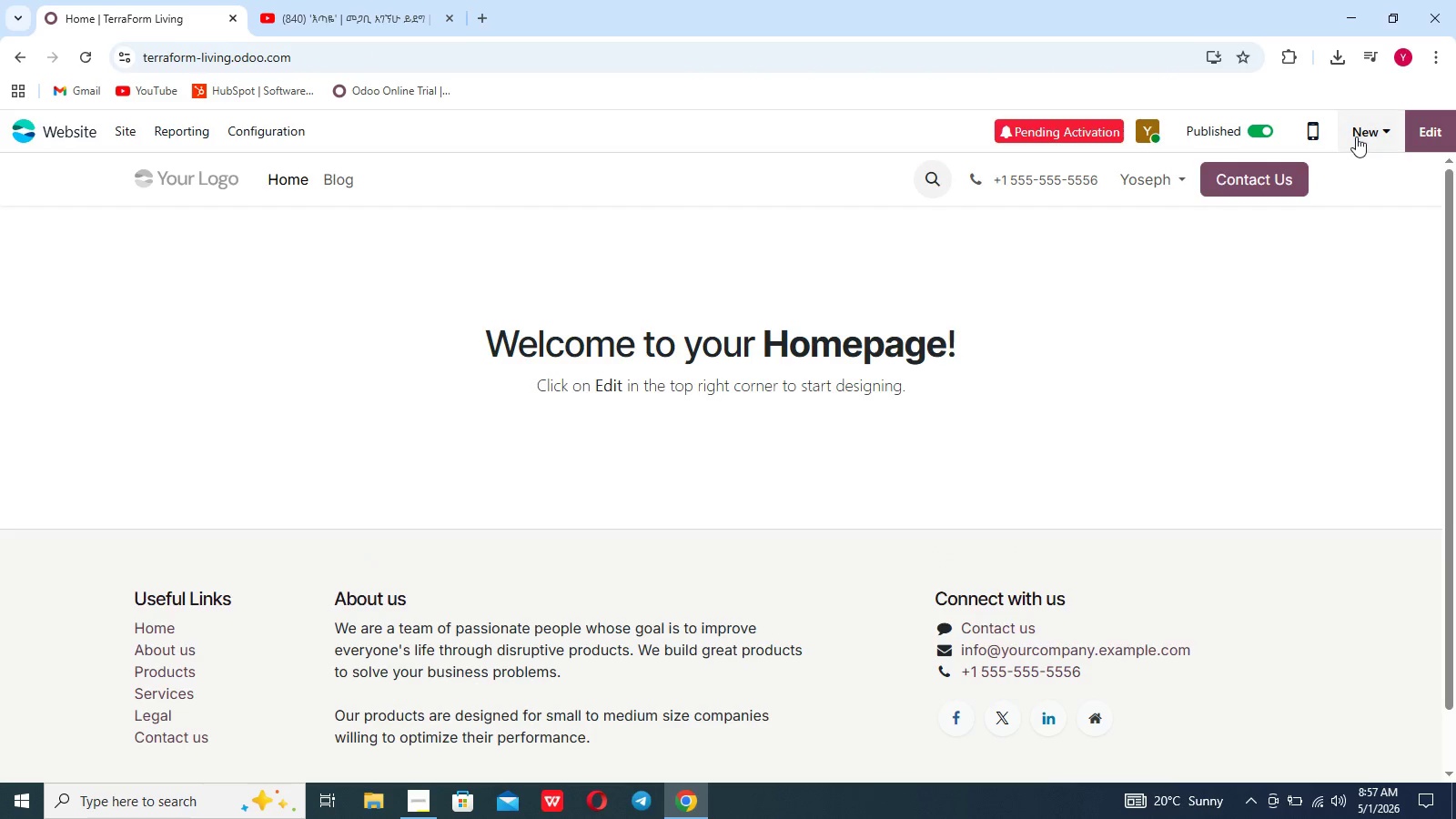 
left_click([1356, 136])
 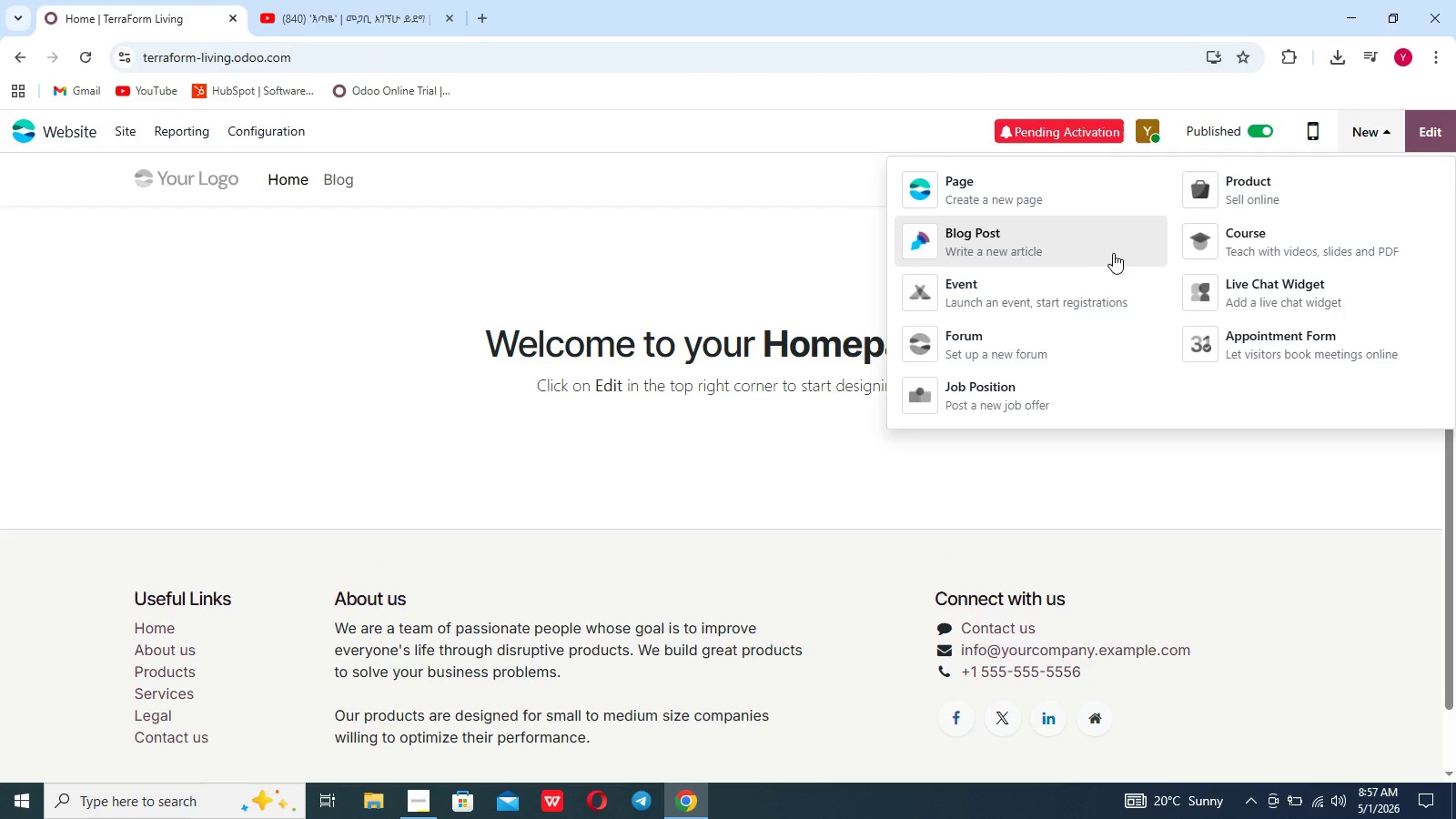 
left_click([1114, 253])
 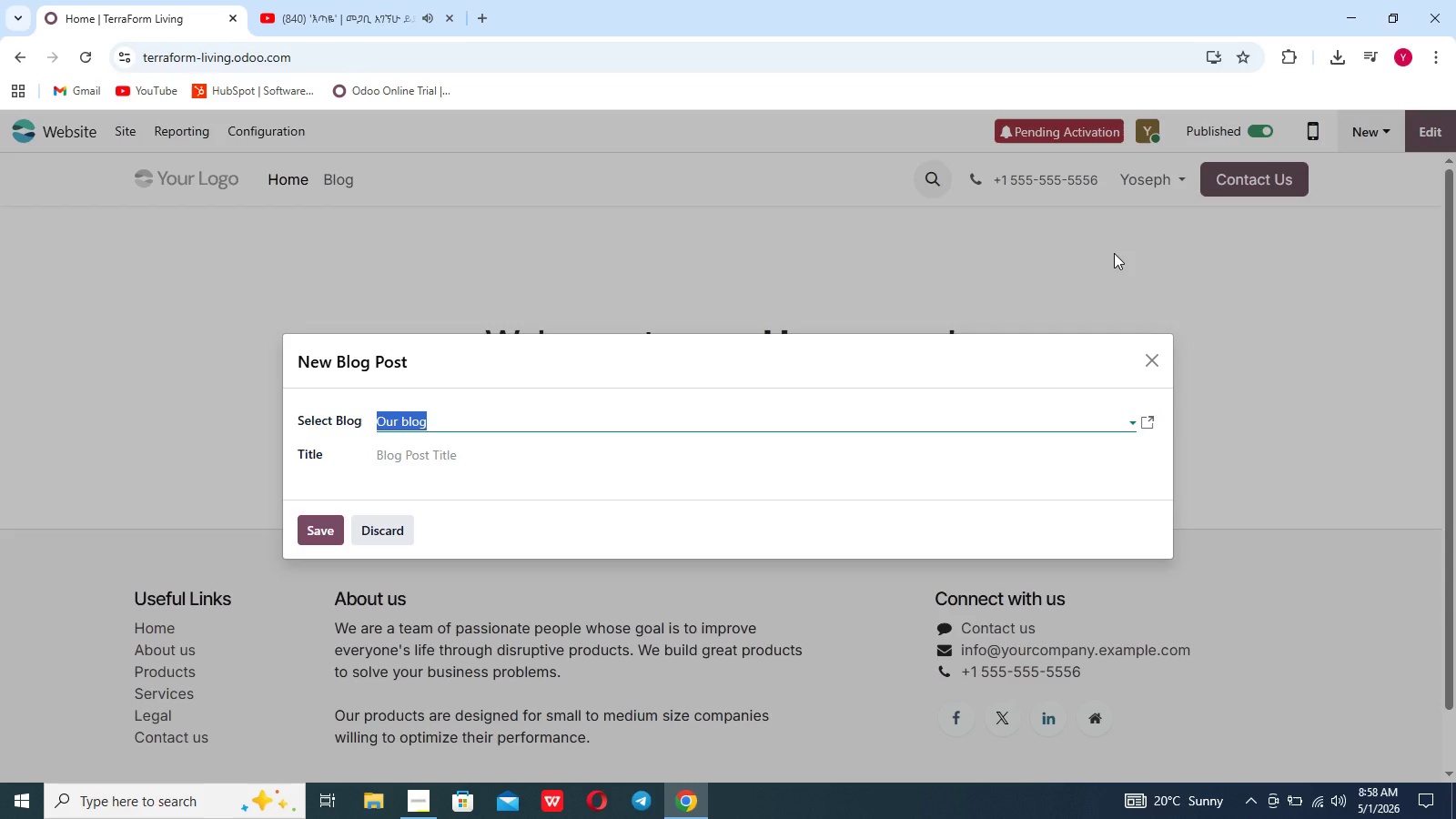 
wait(29.16)
 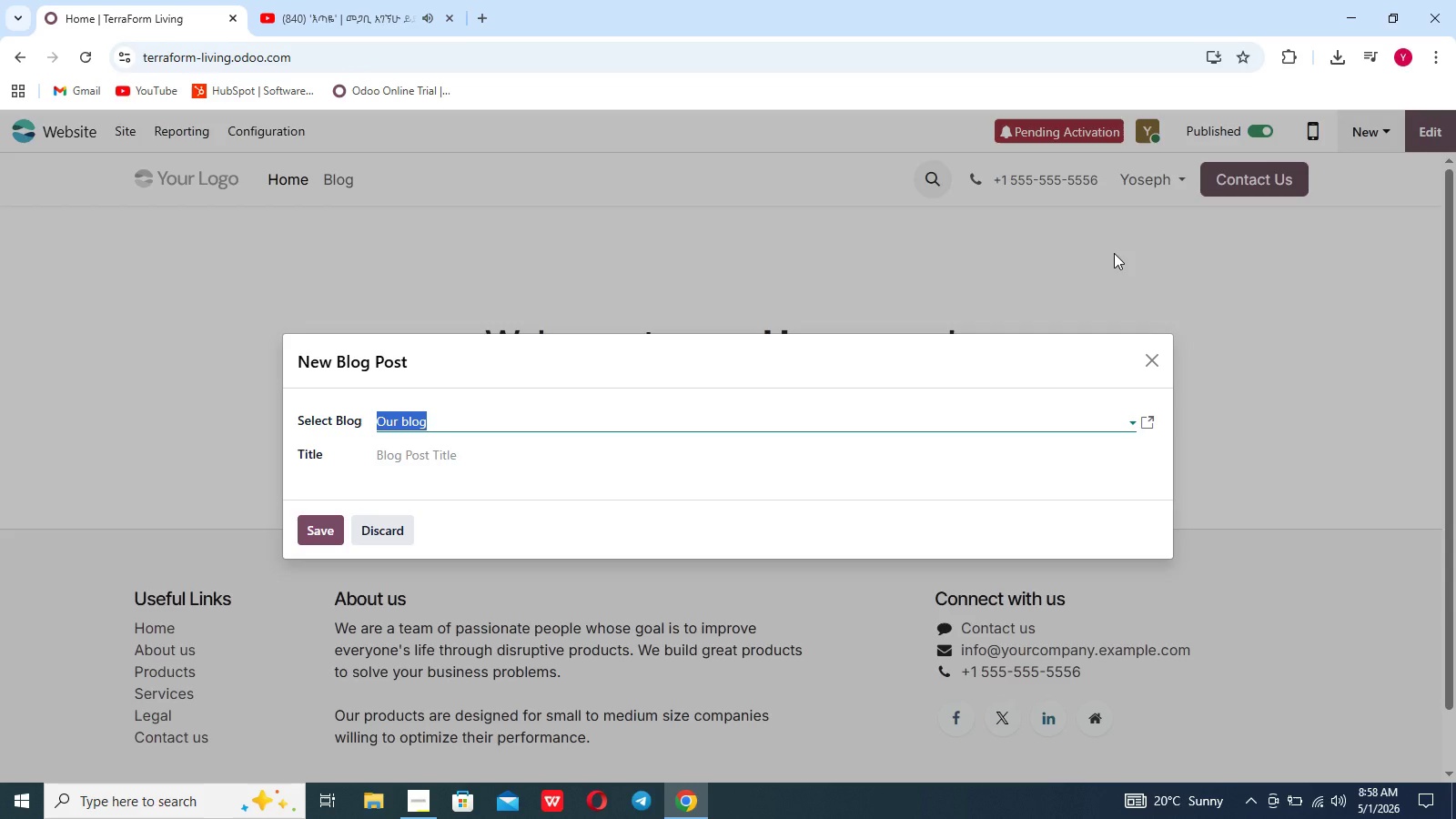 
left_click([723, 419])
 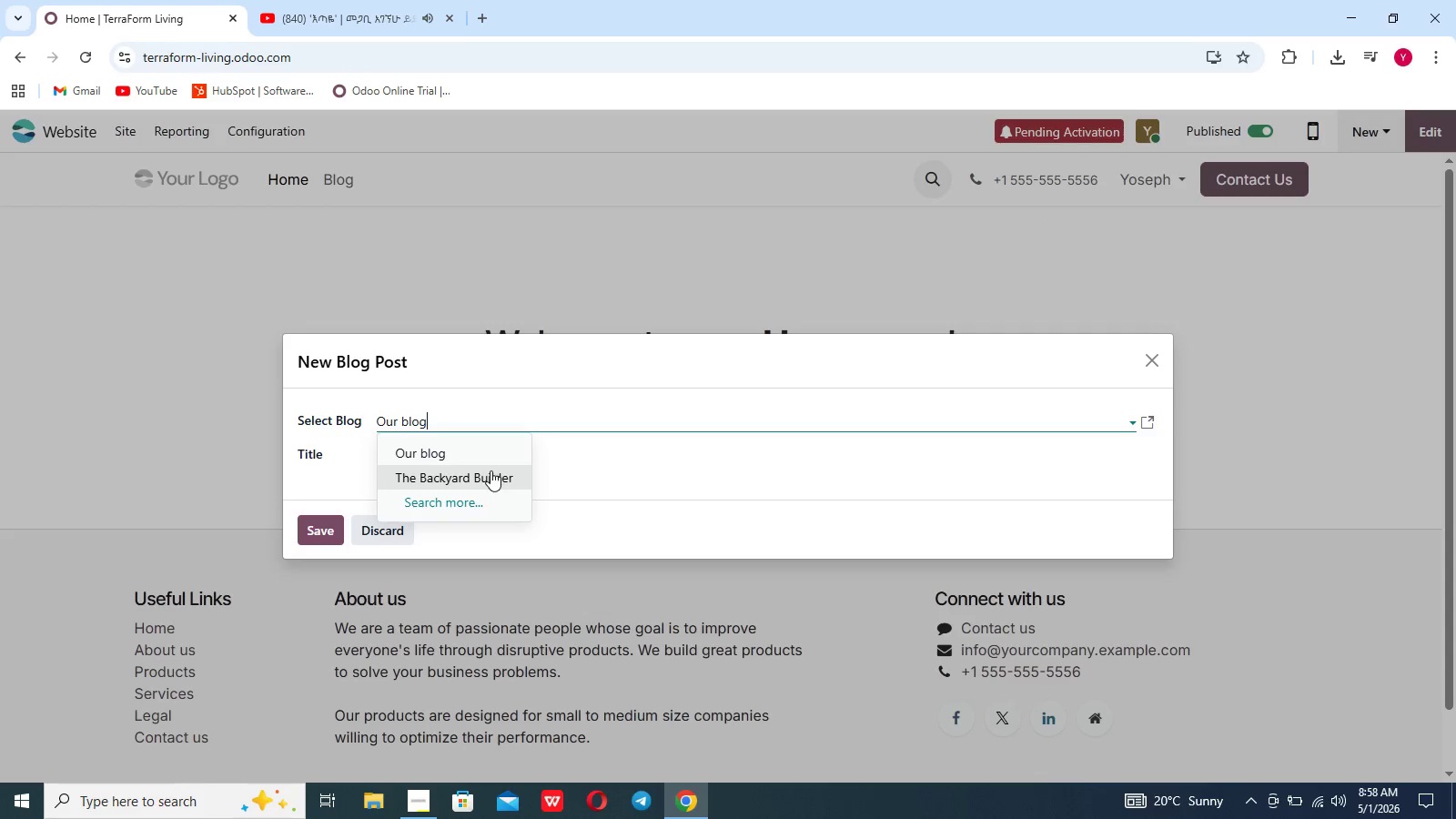 
left_click([490, 470])
 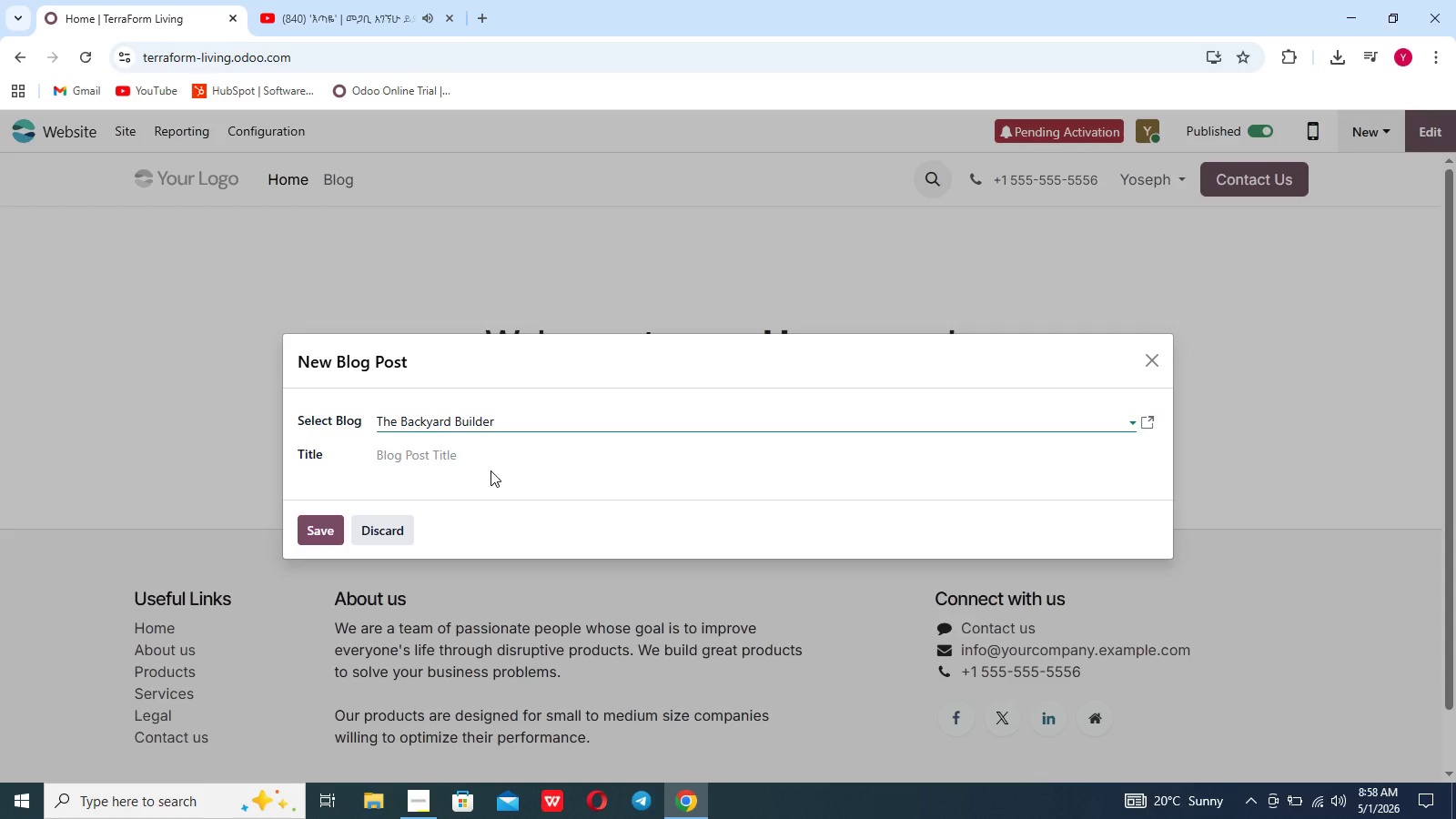 
wait(9.14)
 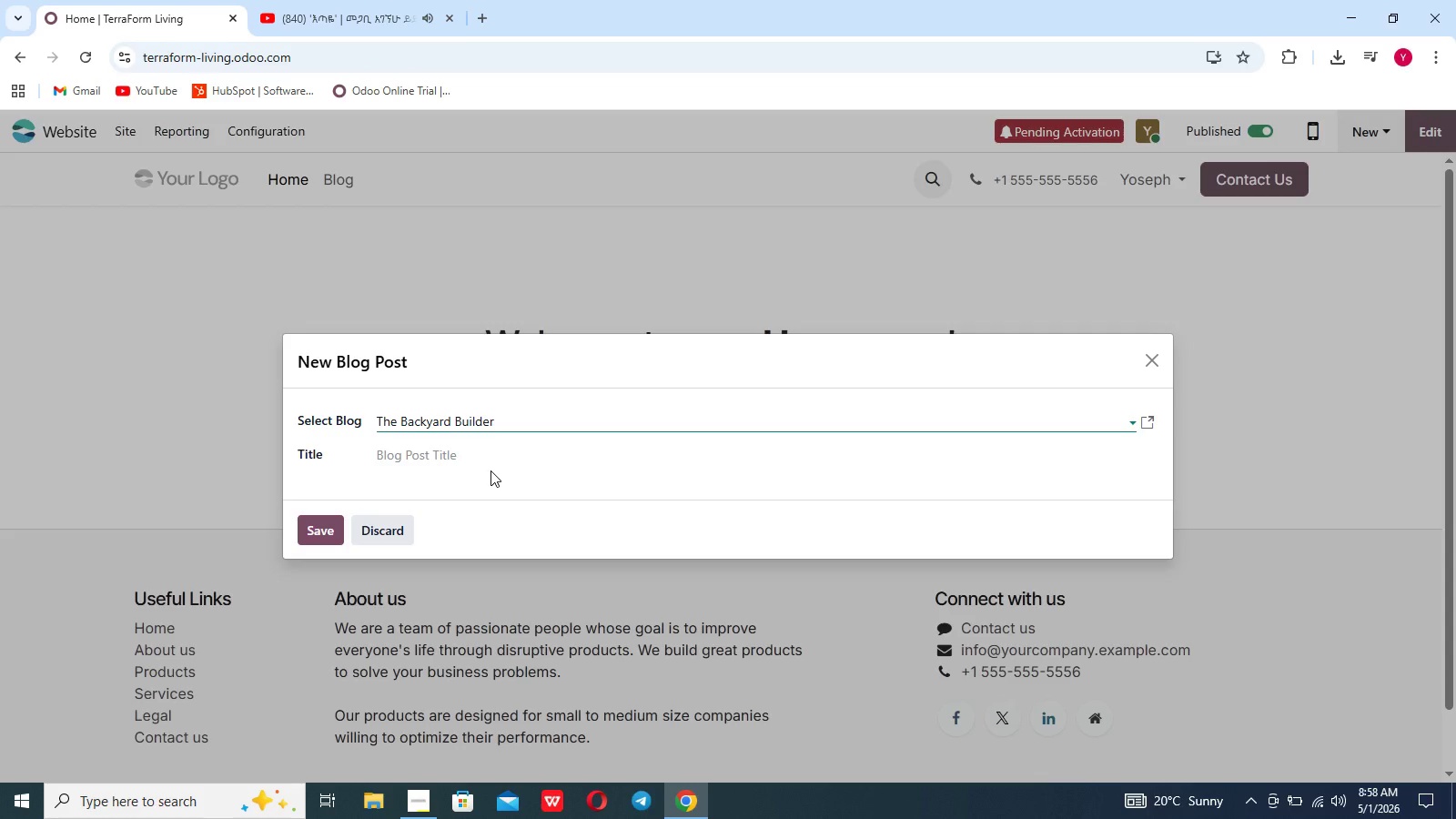 
left_click([456, 454])
 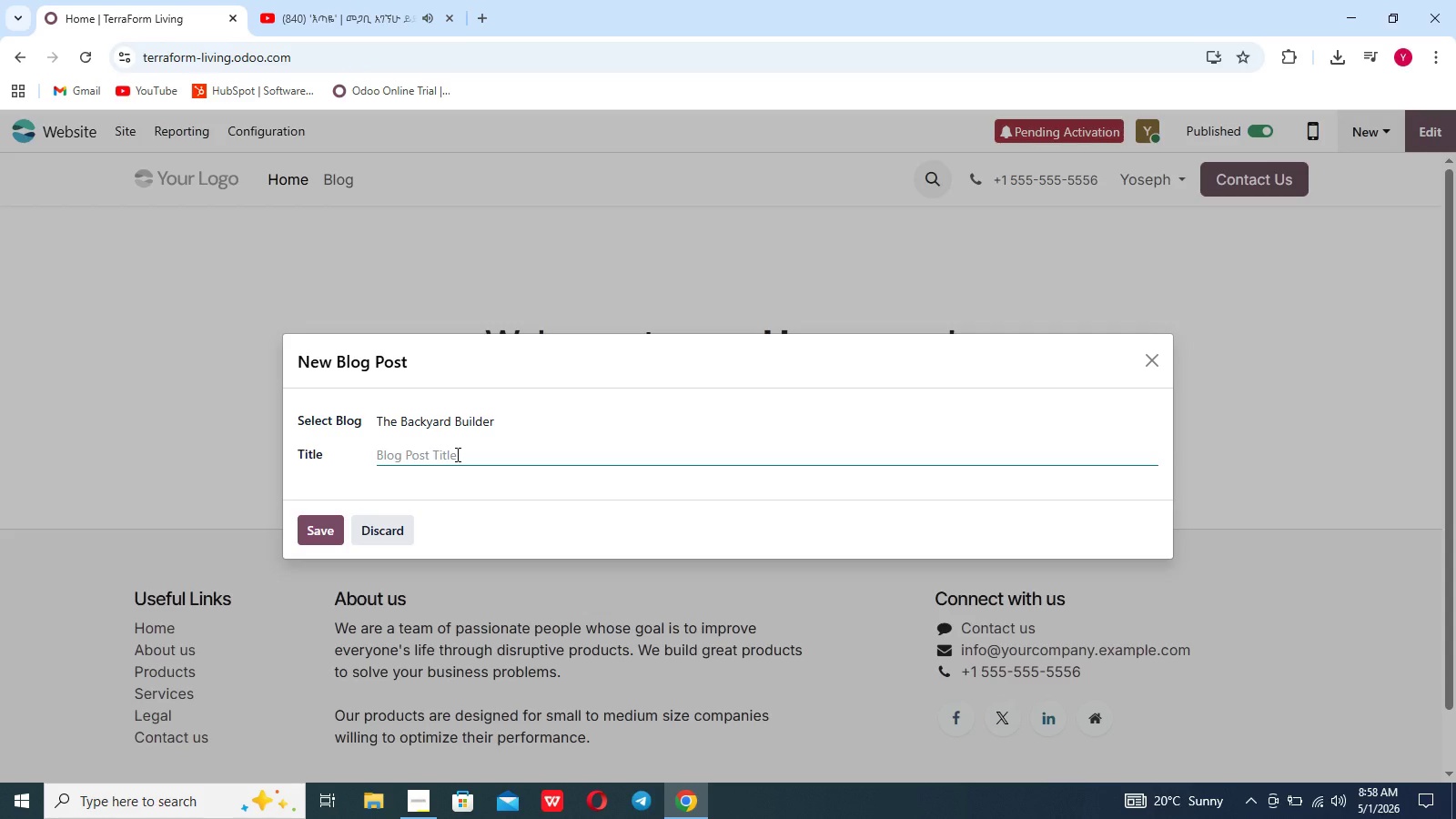 
type(The ROI of the V)
key(Backspace)
type(Backyard: Transo)
key(Backspace)
type(forming Your Propee)
key(Backspace)
type(rty into a FInancial Powerhouse)
 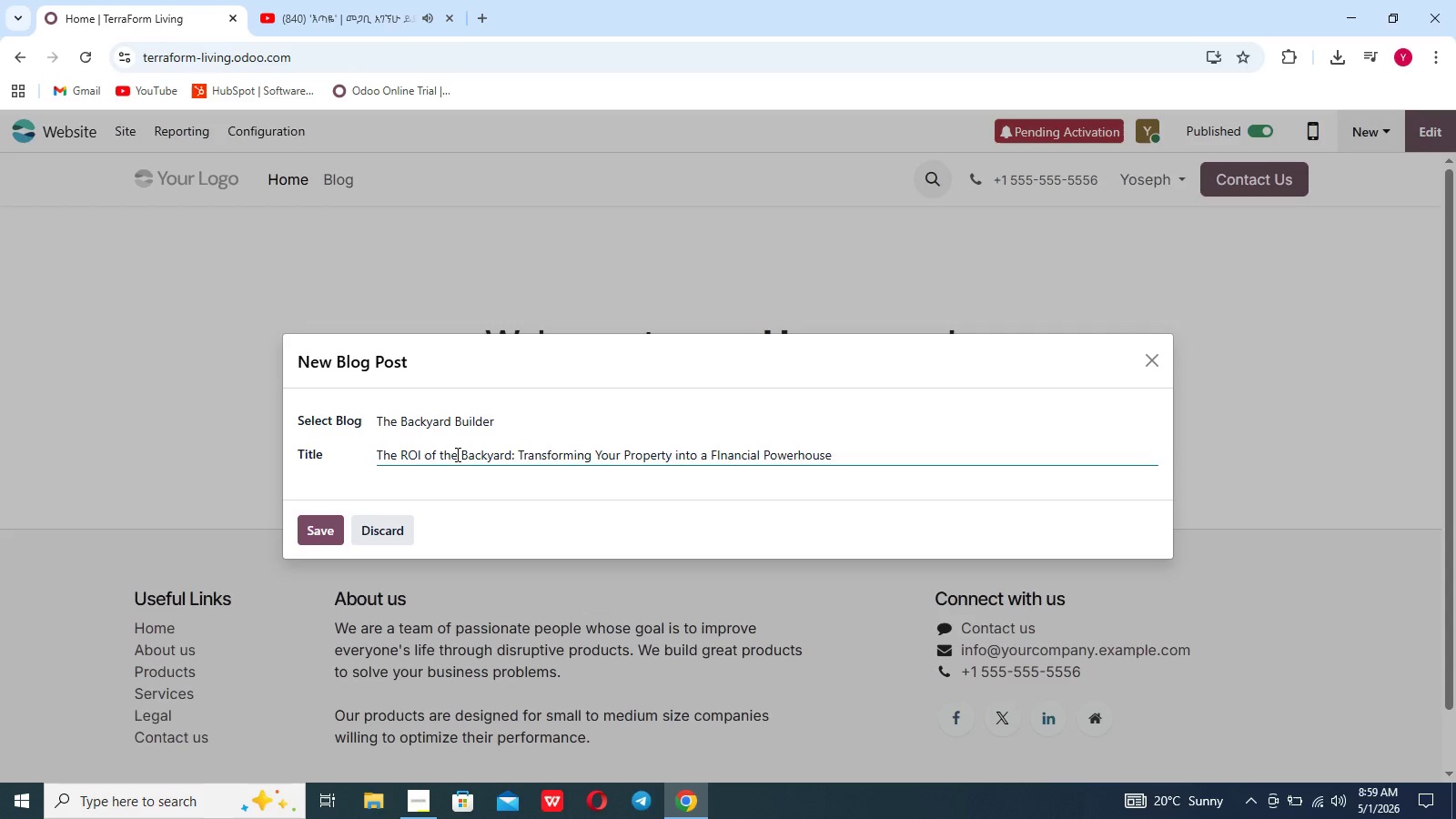 
left_click([456, 454])
 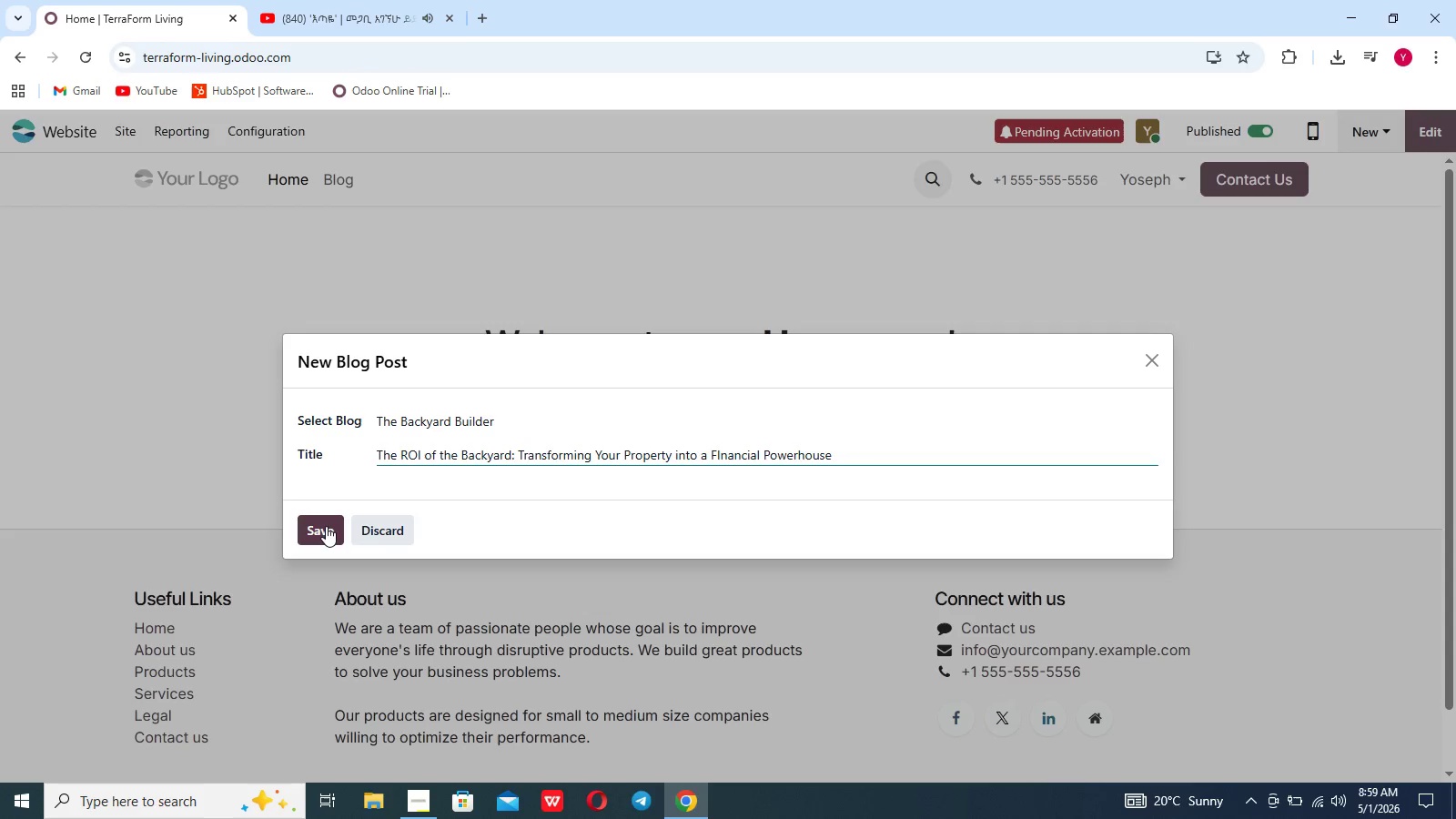 
left_click([326, 527])
 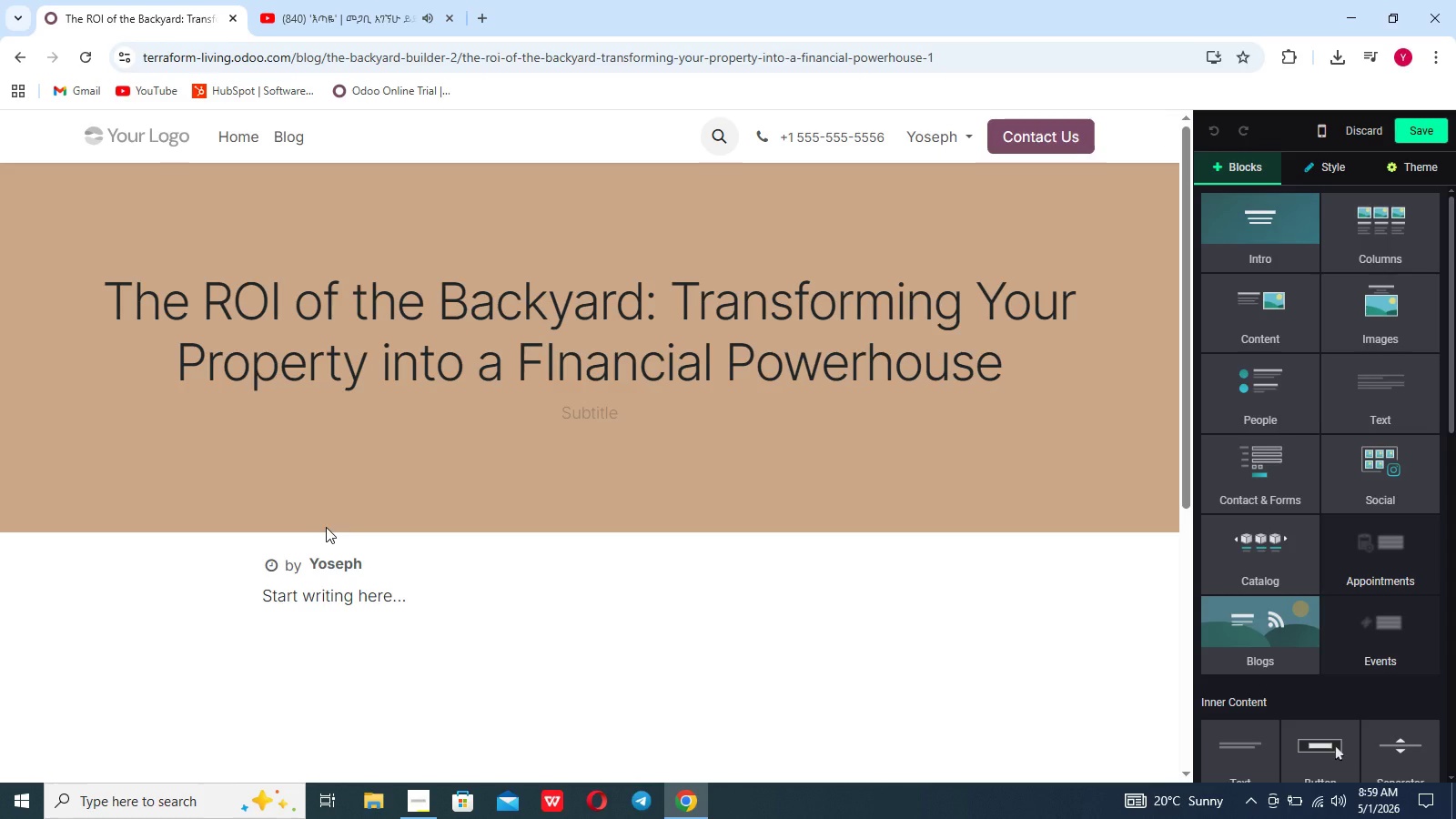 
wait(13.42)
 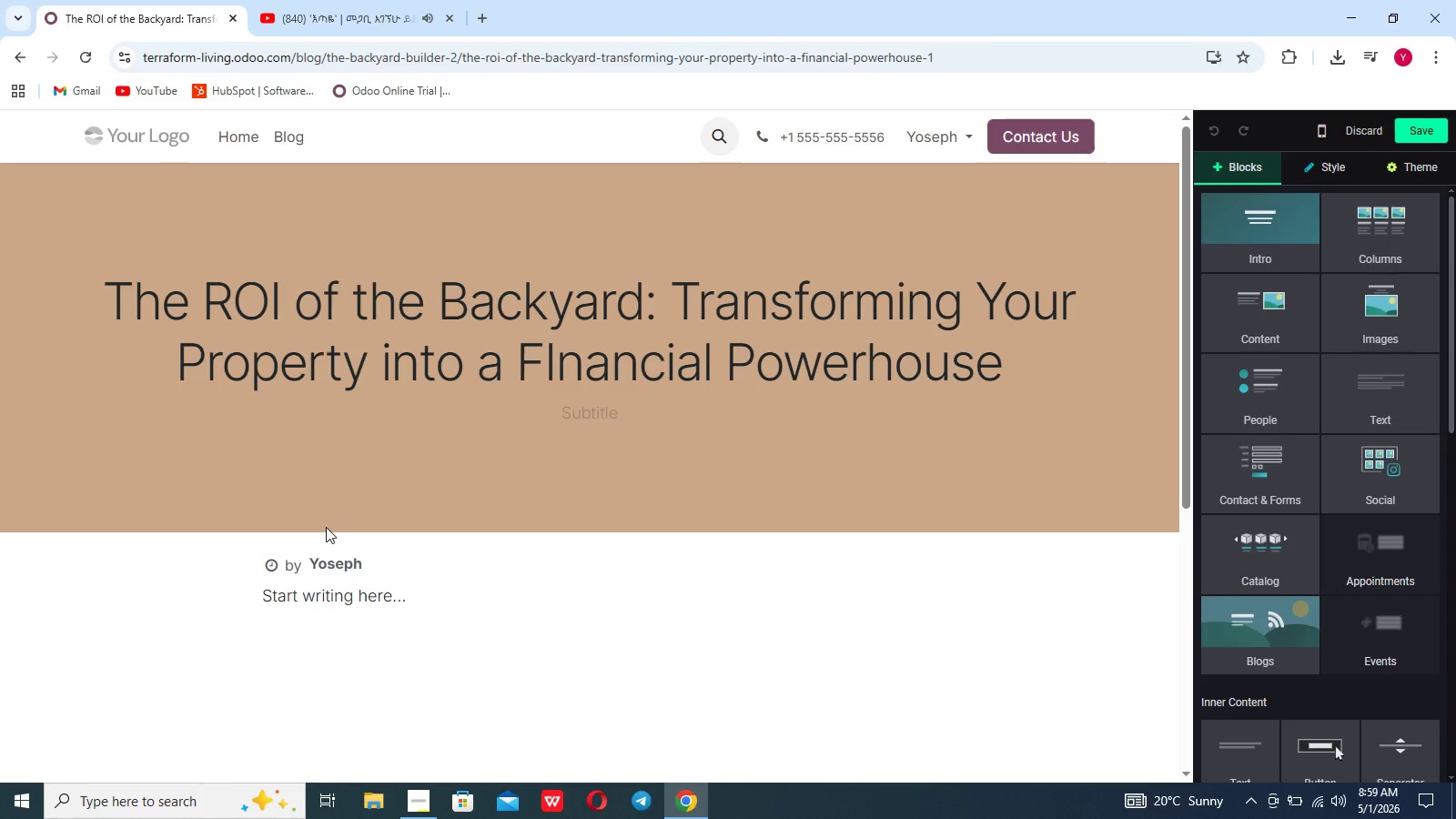 
left_click([522, 455])
 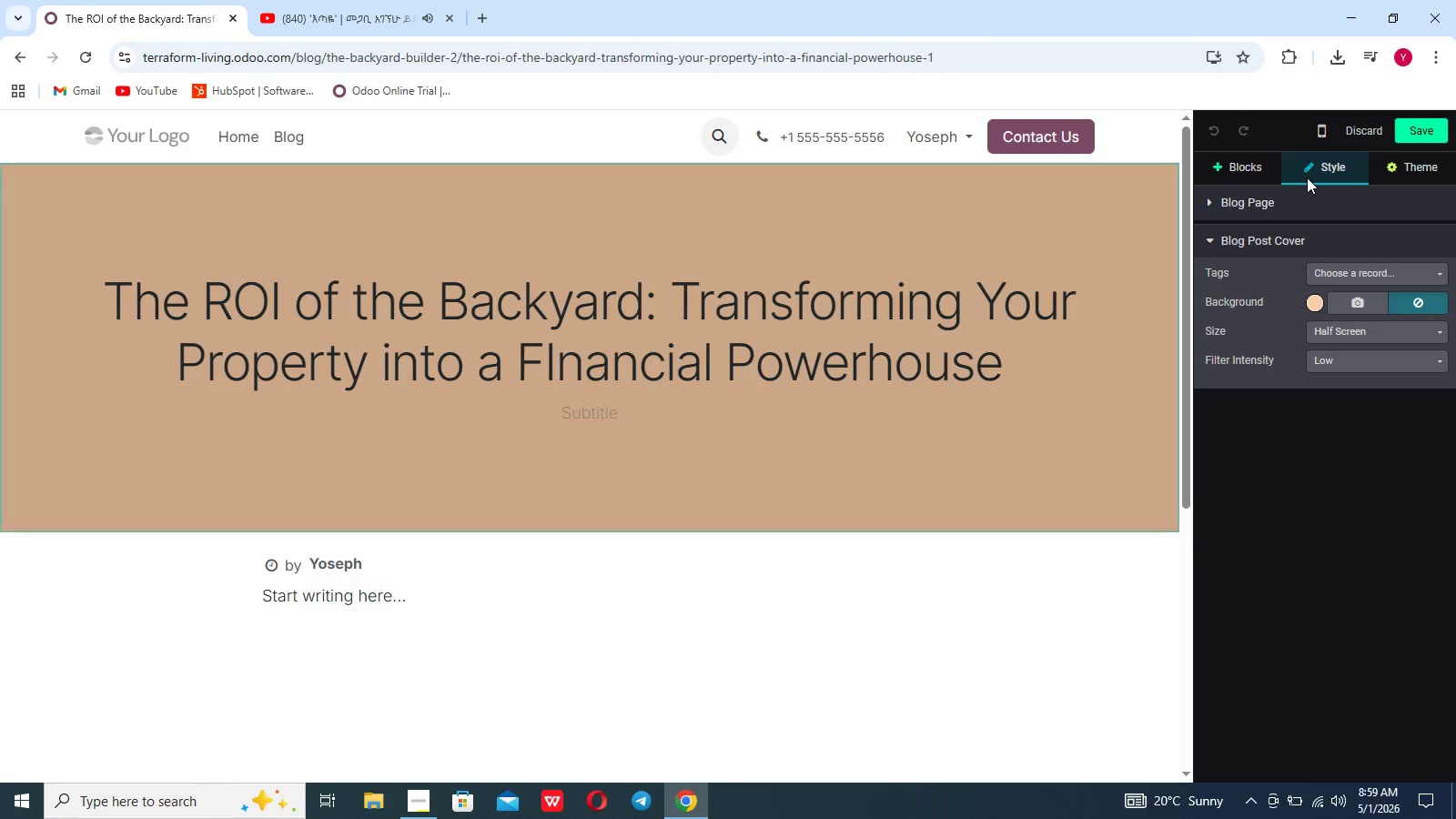 
left_click([1350, 295])
 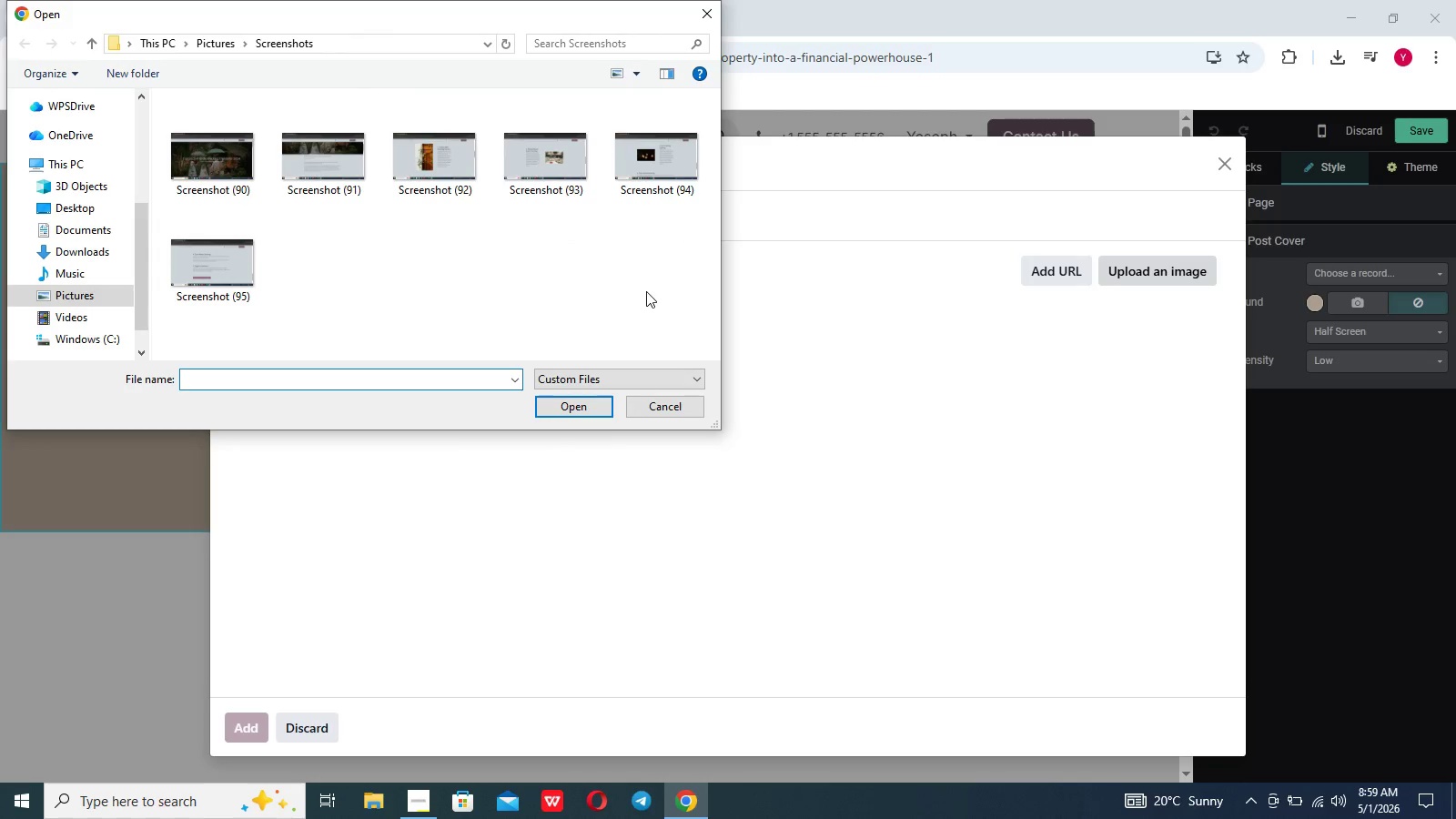 
left_click([66, 246])
 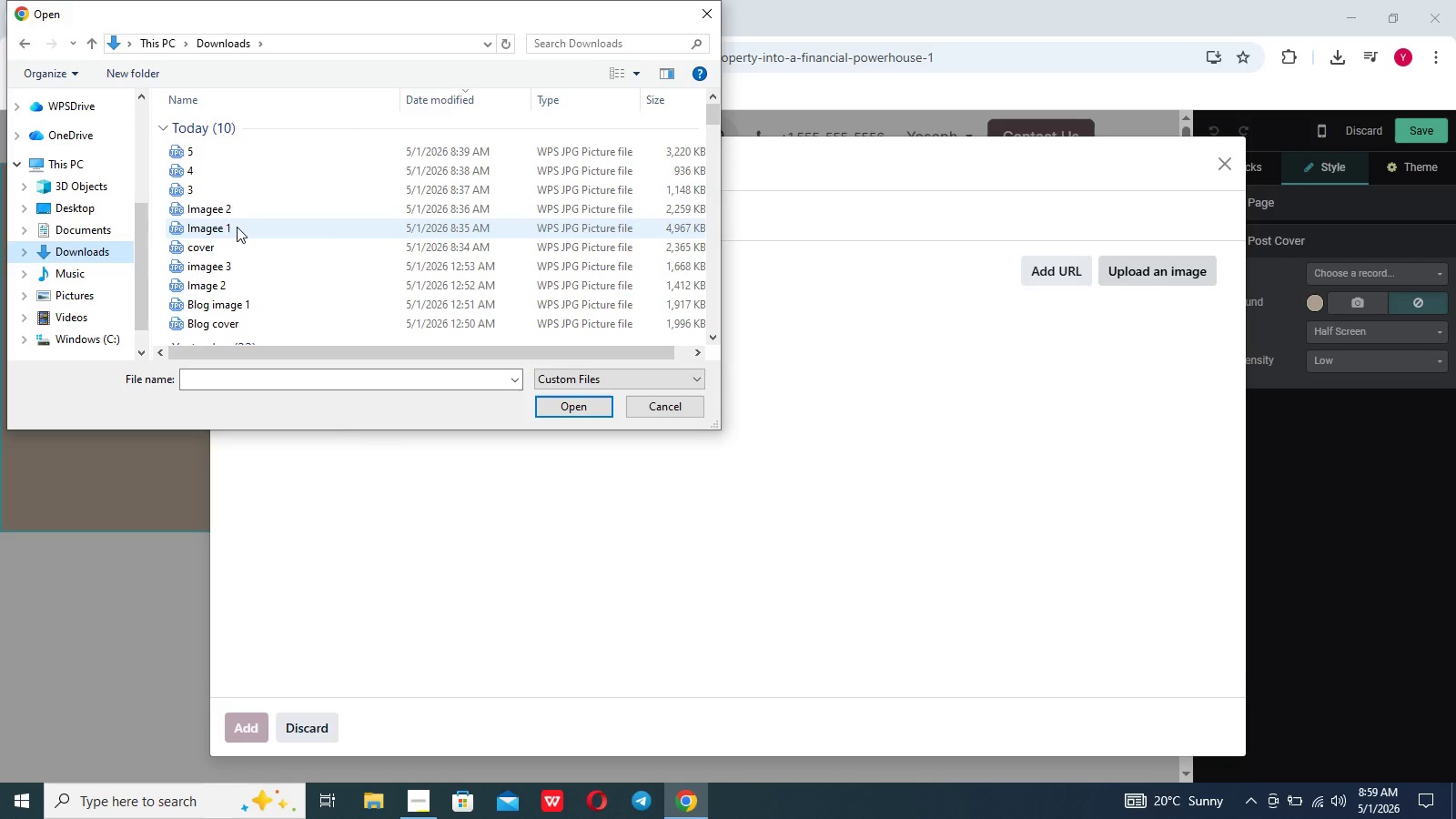 
left_click([237, 242])
 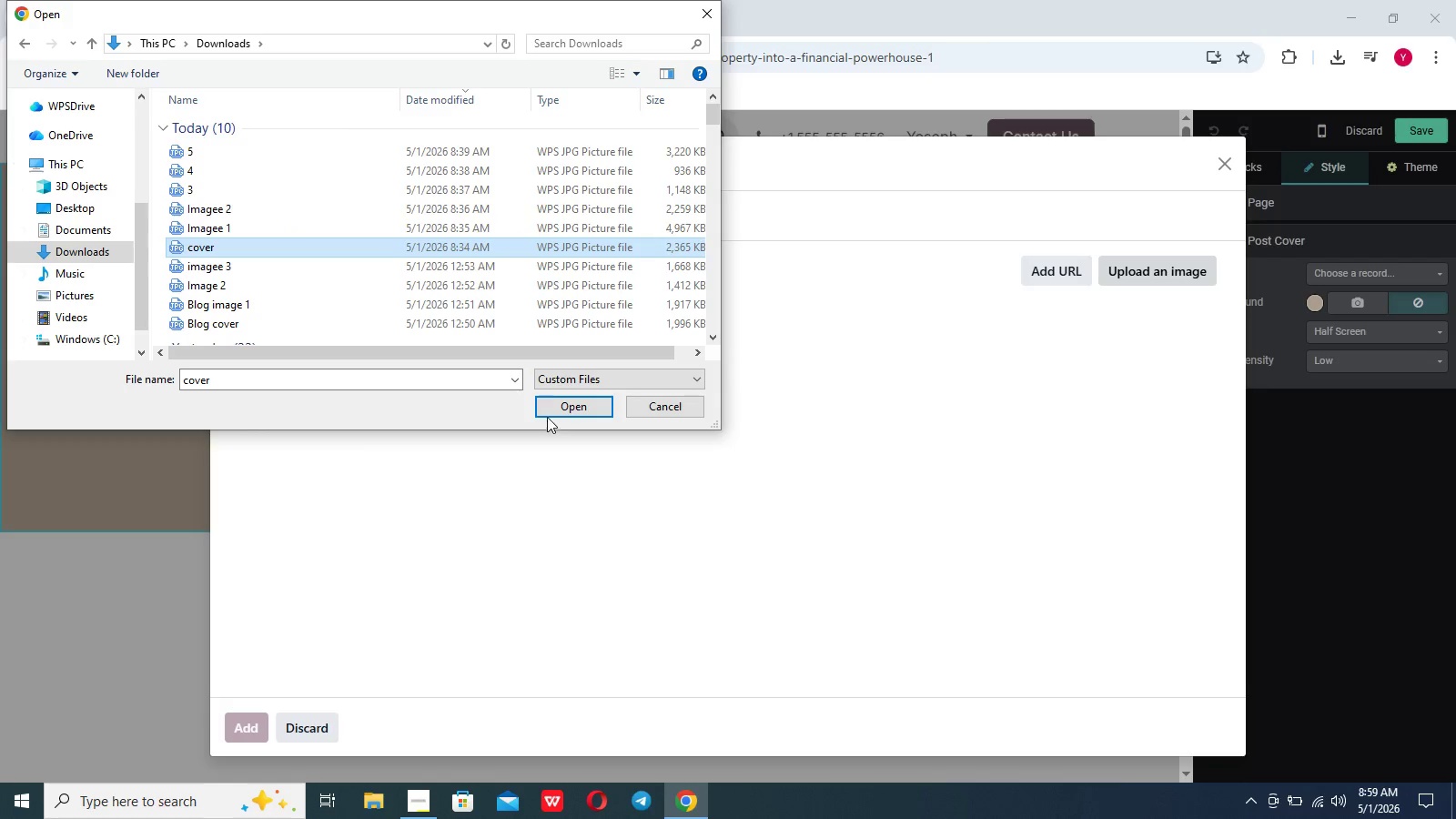 
left_click([551, 413])
 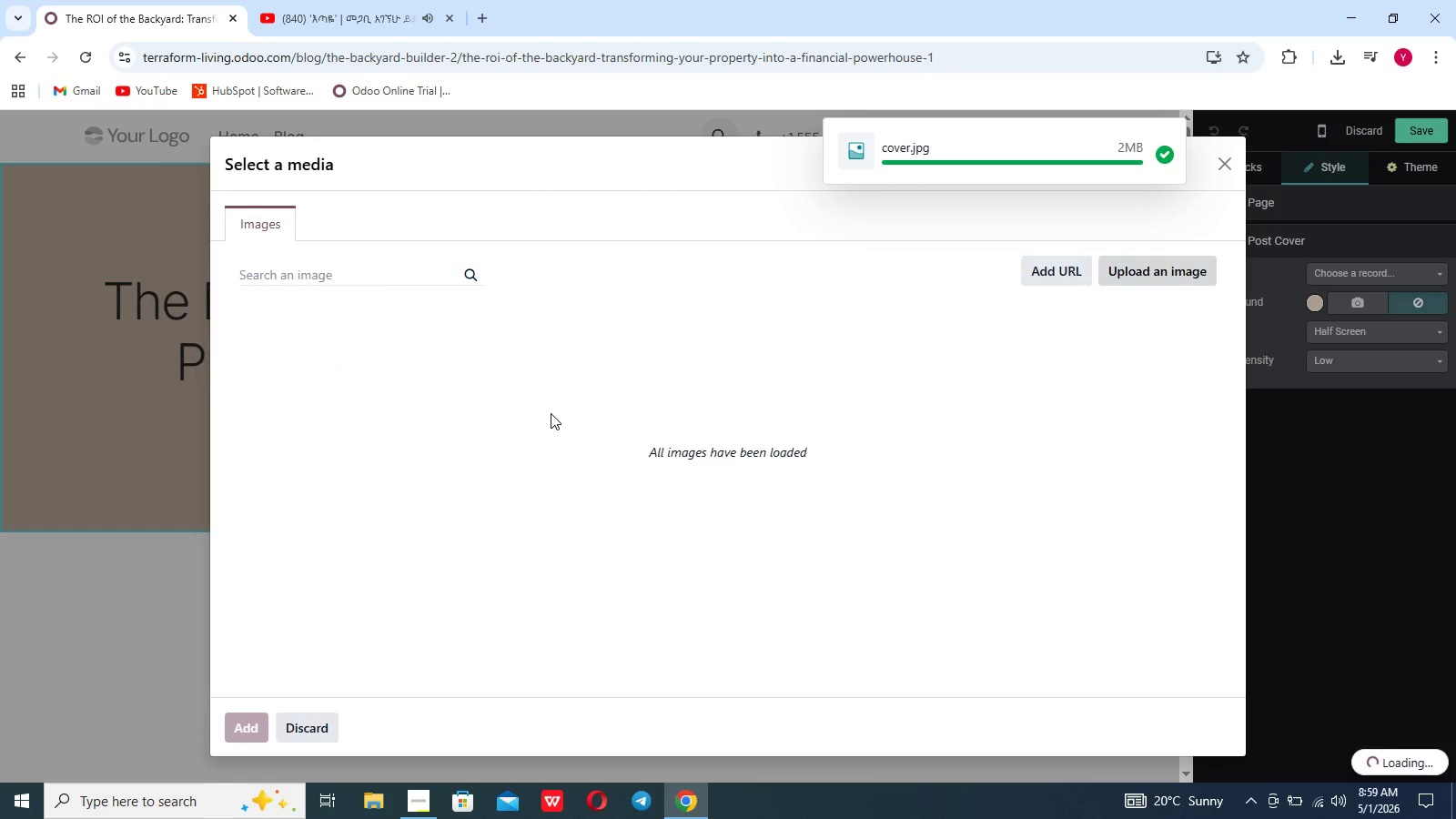 
wait(12.14)
 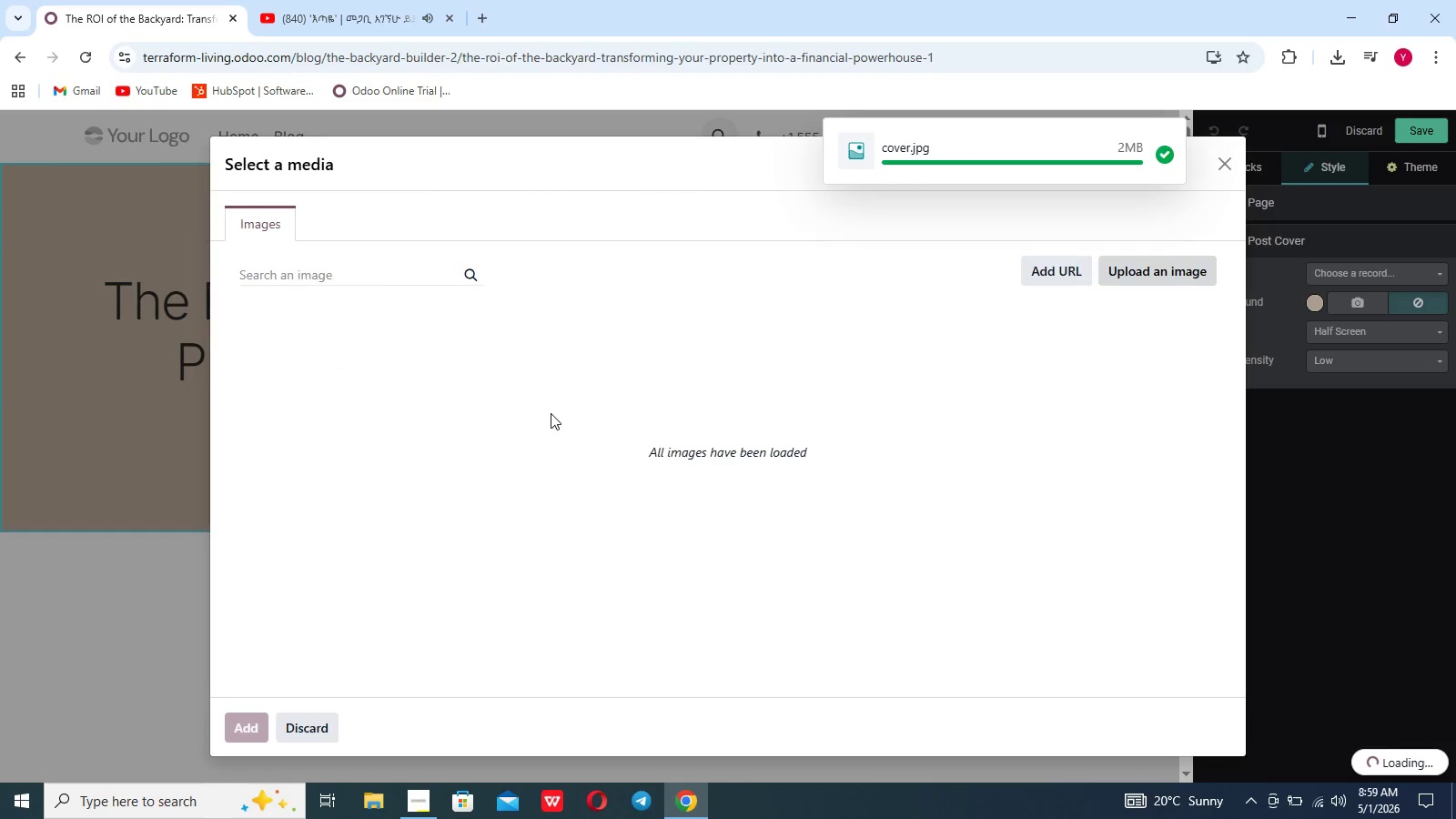 
scroll: coordinate [638, 547], scroll_direction: up, amount: 5.0
 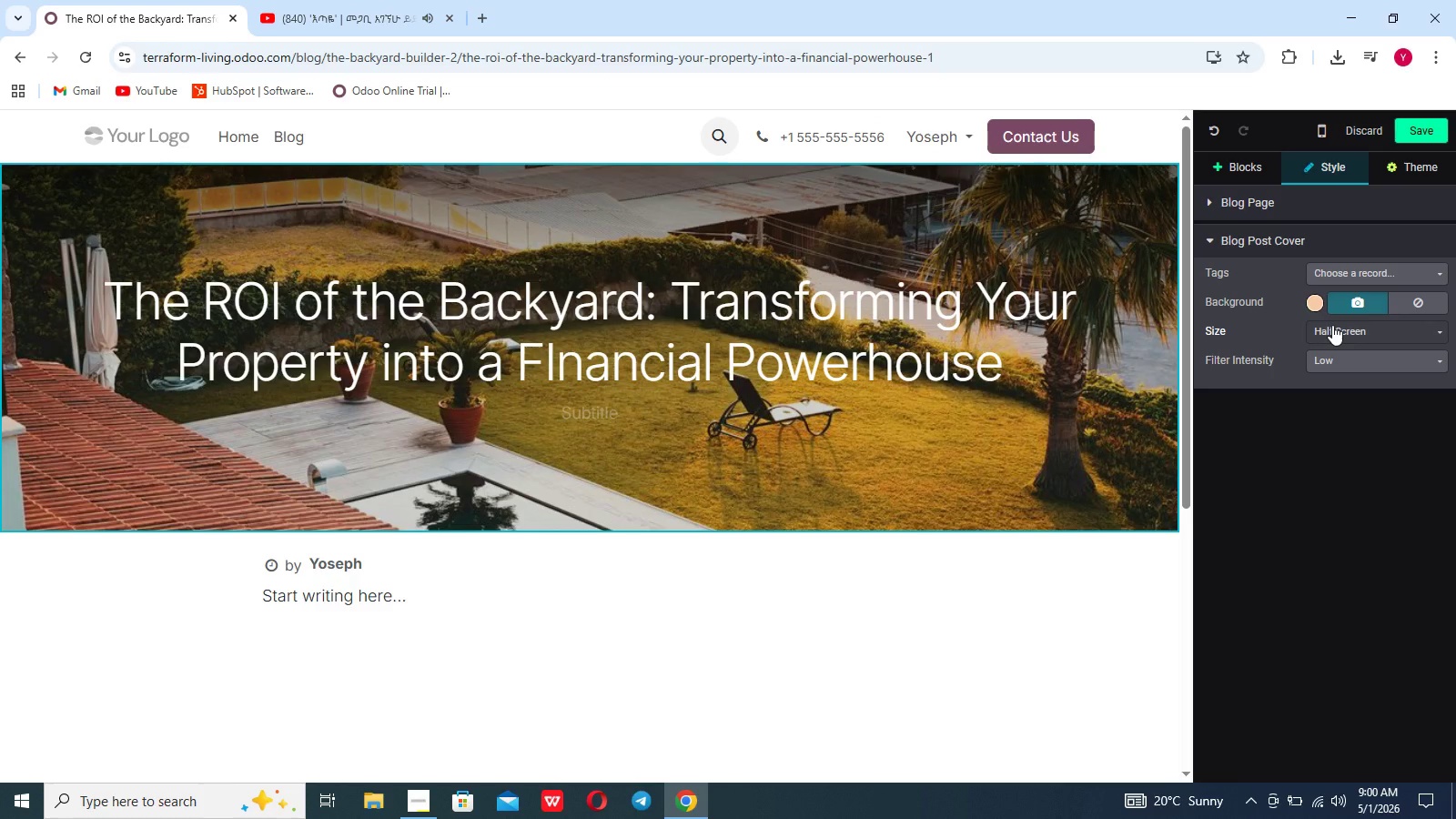 
left_click([1332, 325])
 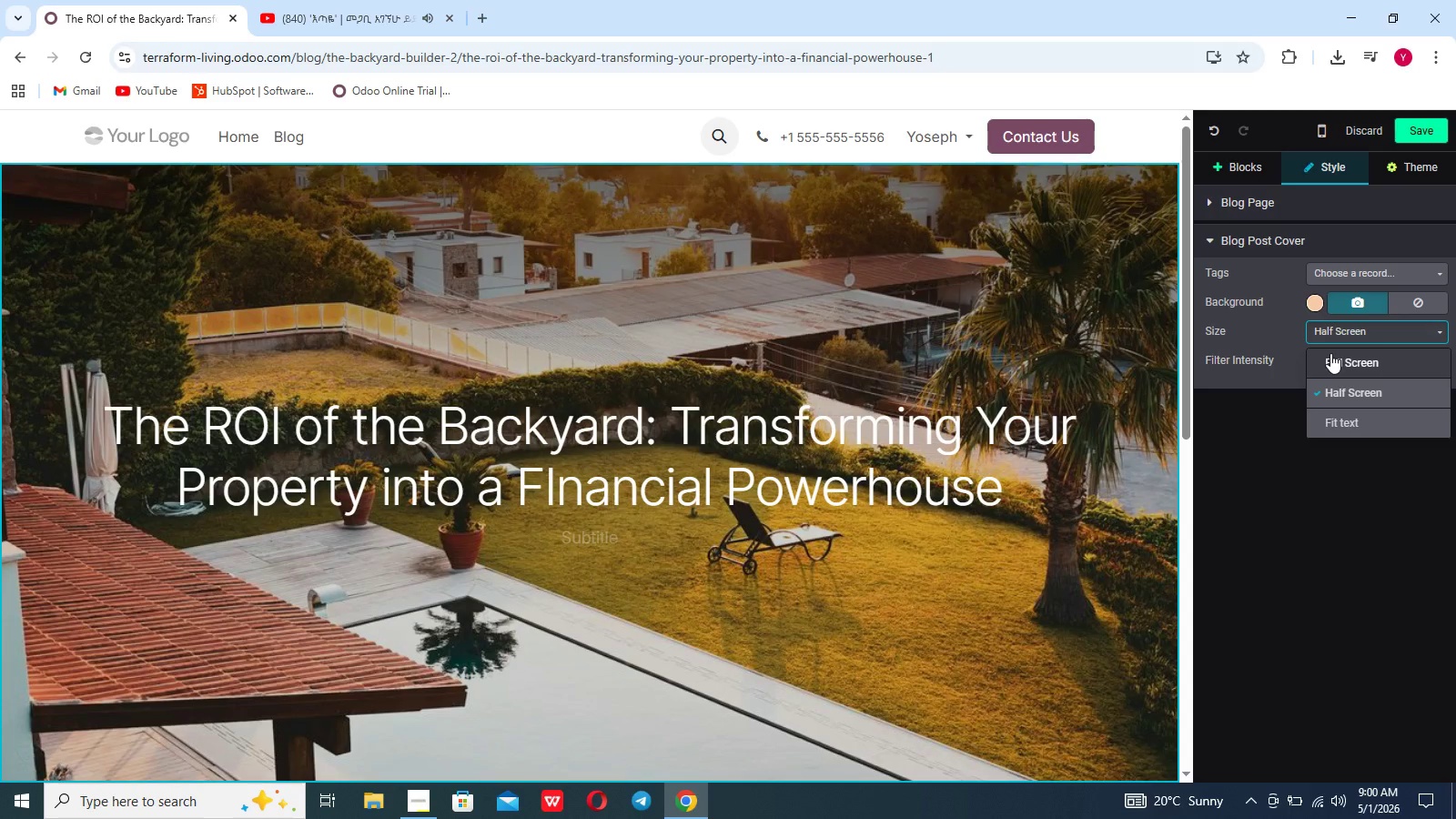 
left_click([1330, 353])
 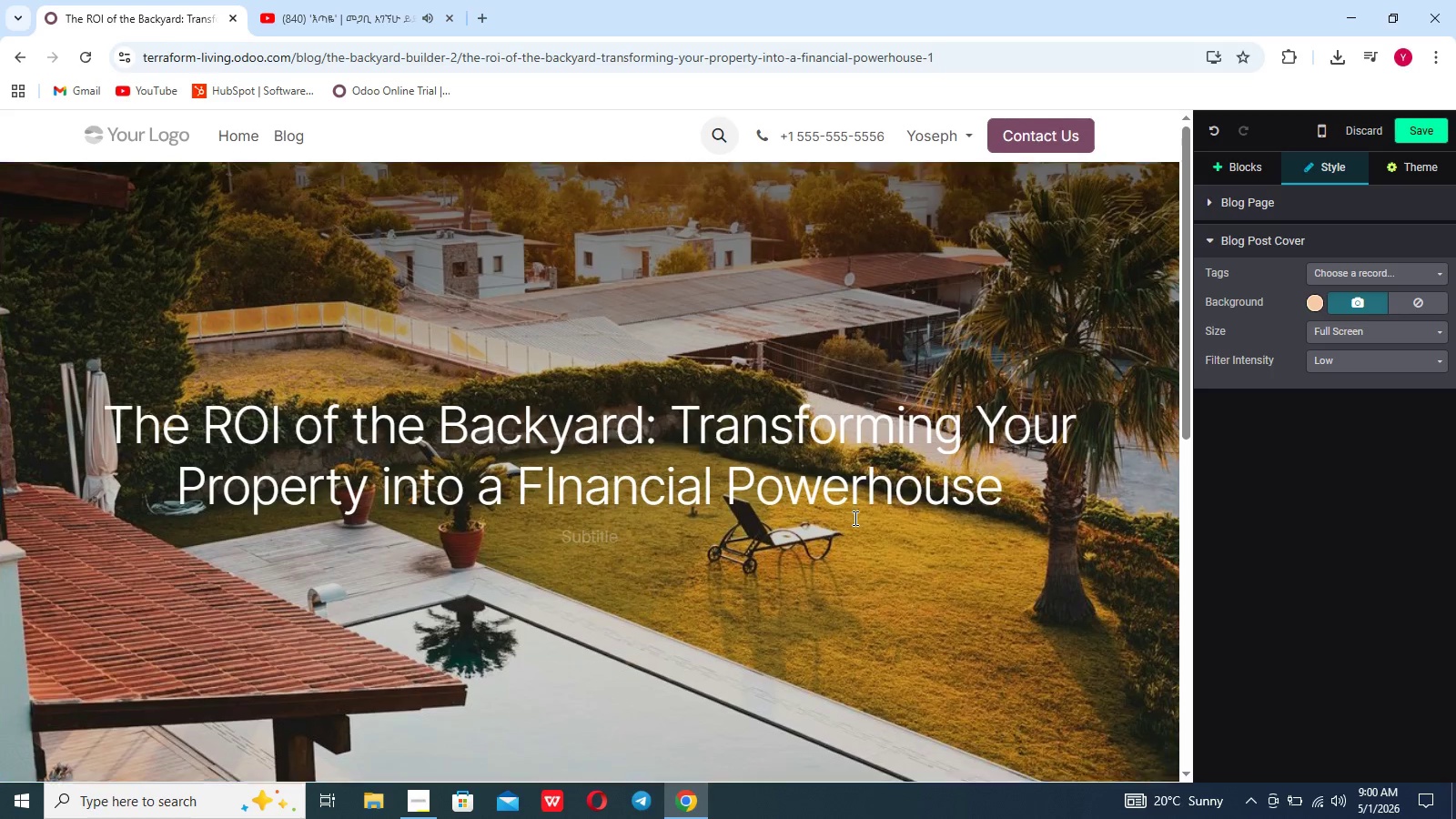 
scroll: coordinate [854, 518], scroll_direction: down, amount: 6.0
 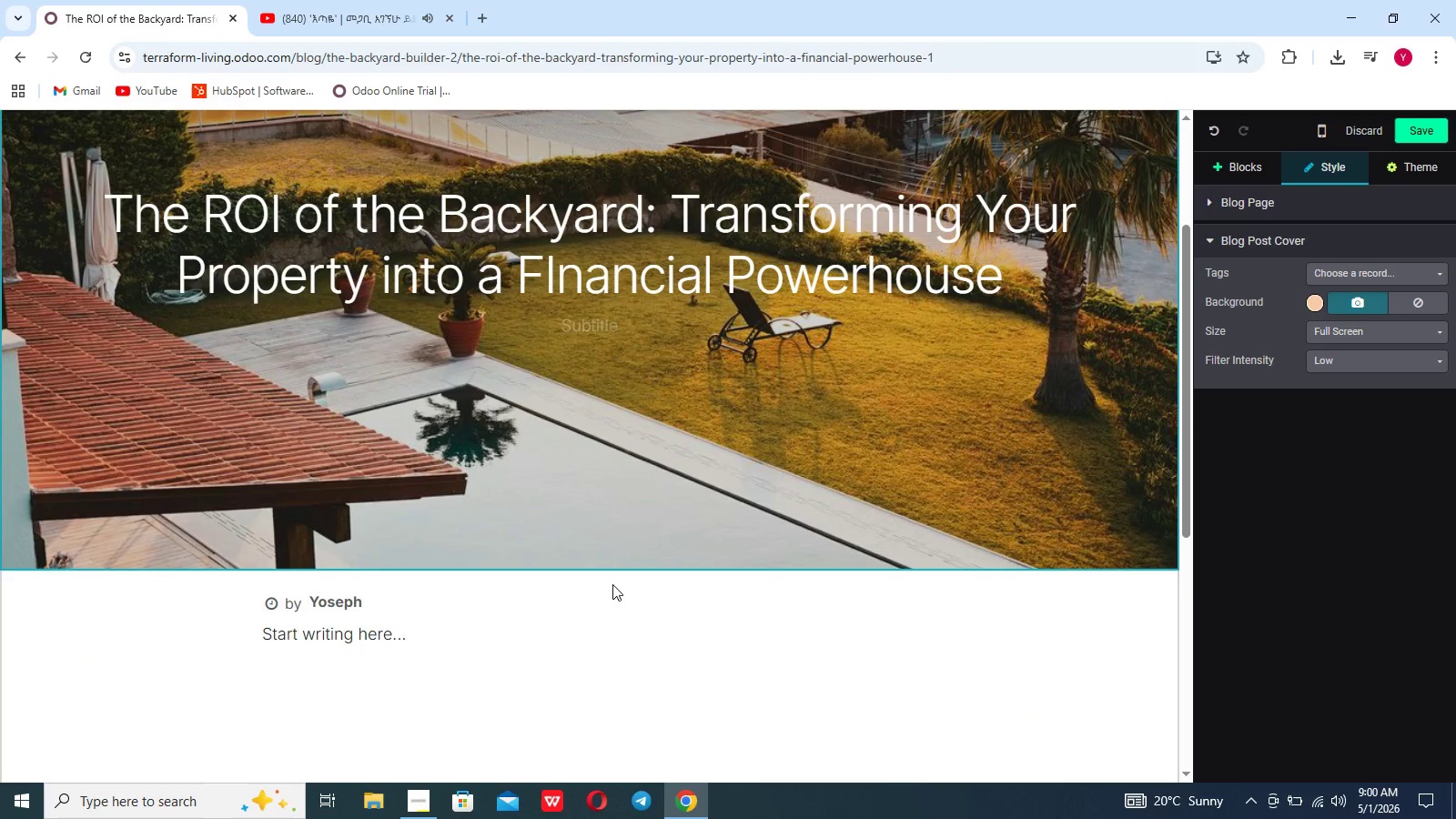 
scroll: coordinate [722, 509], scroll_direction: up, amount: 5.0
 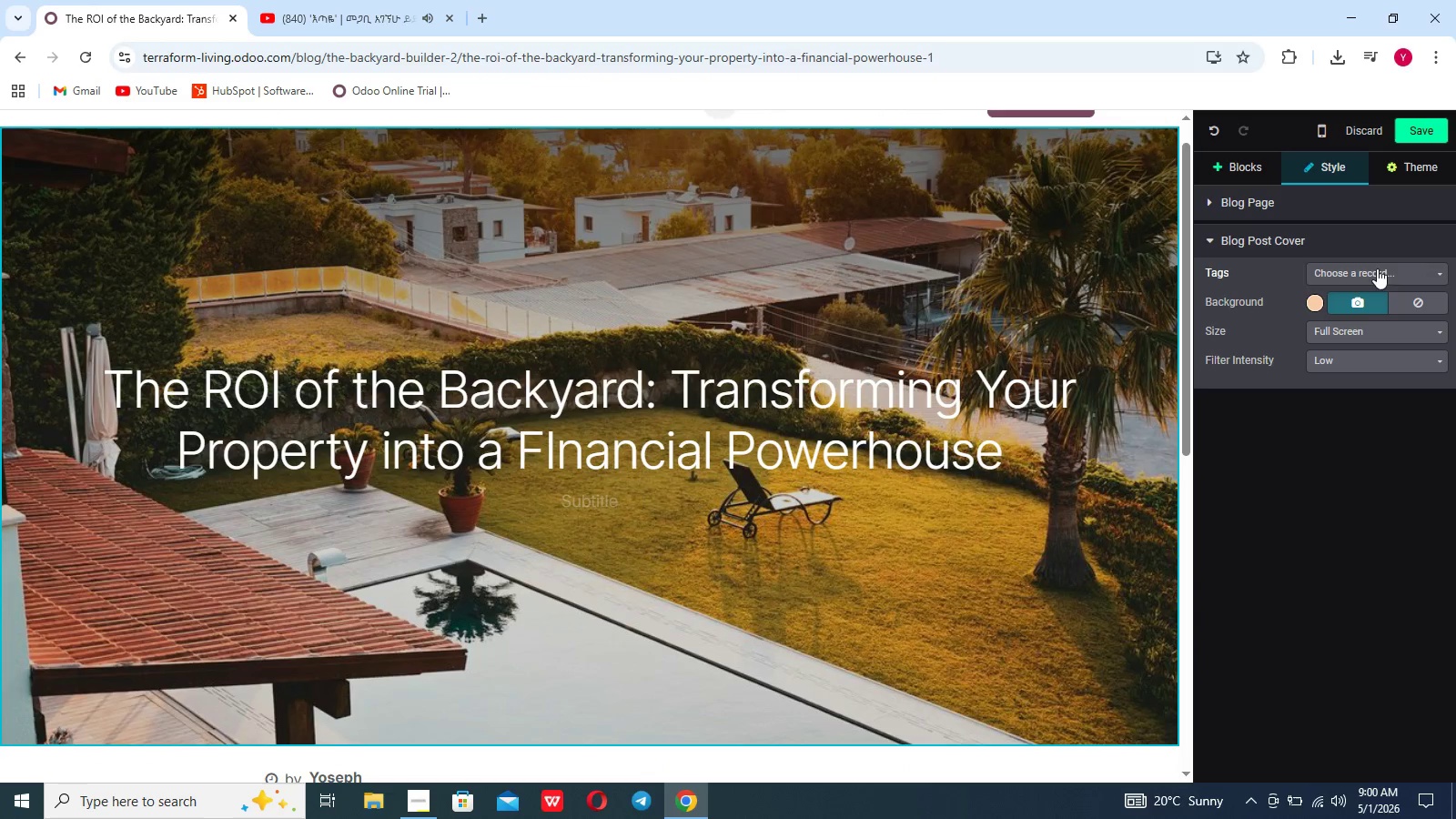 
left_click([1351, 329])
 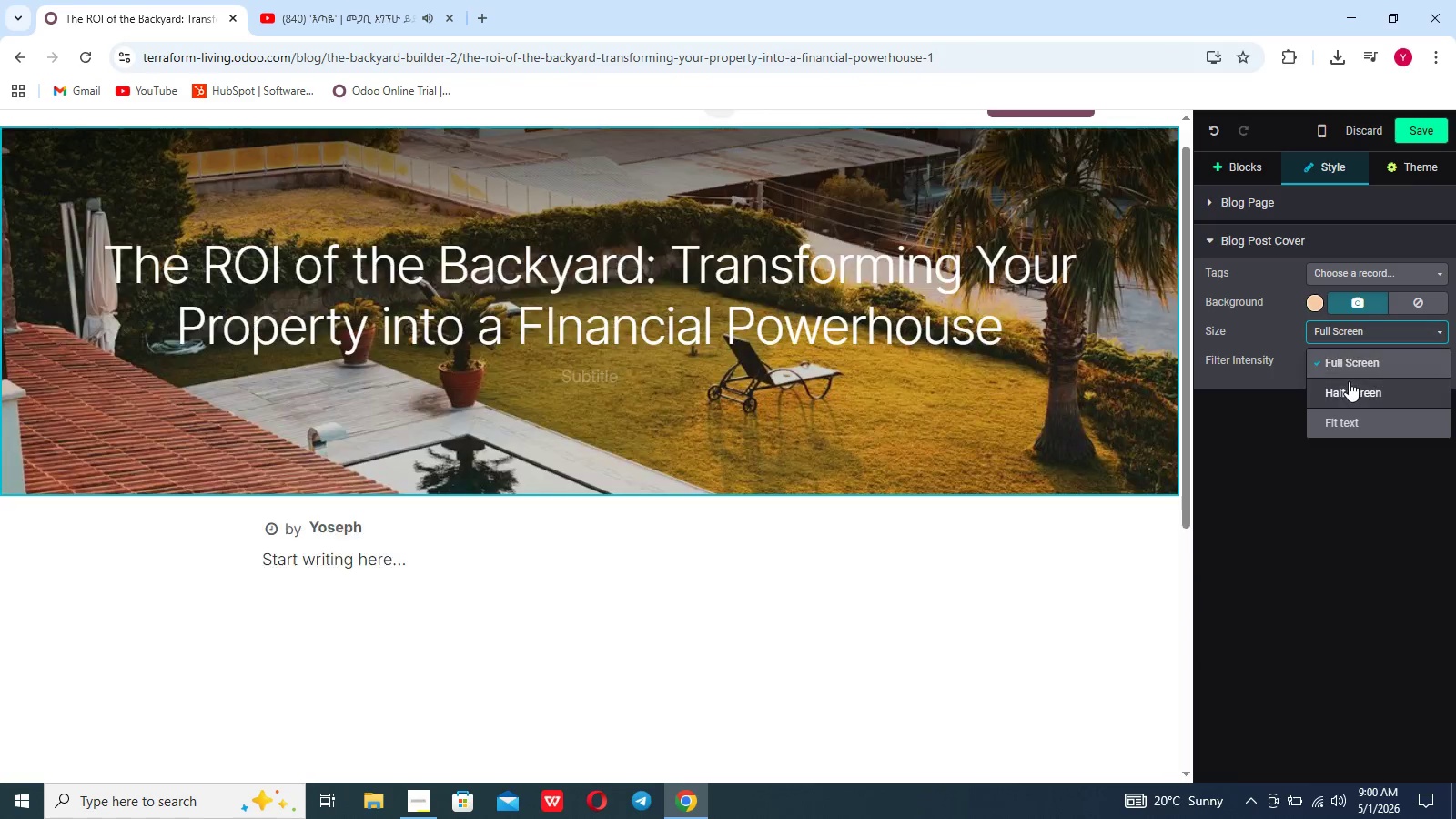 
left_click([1348, 383])
 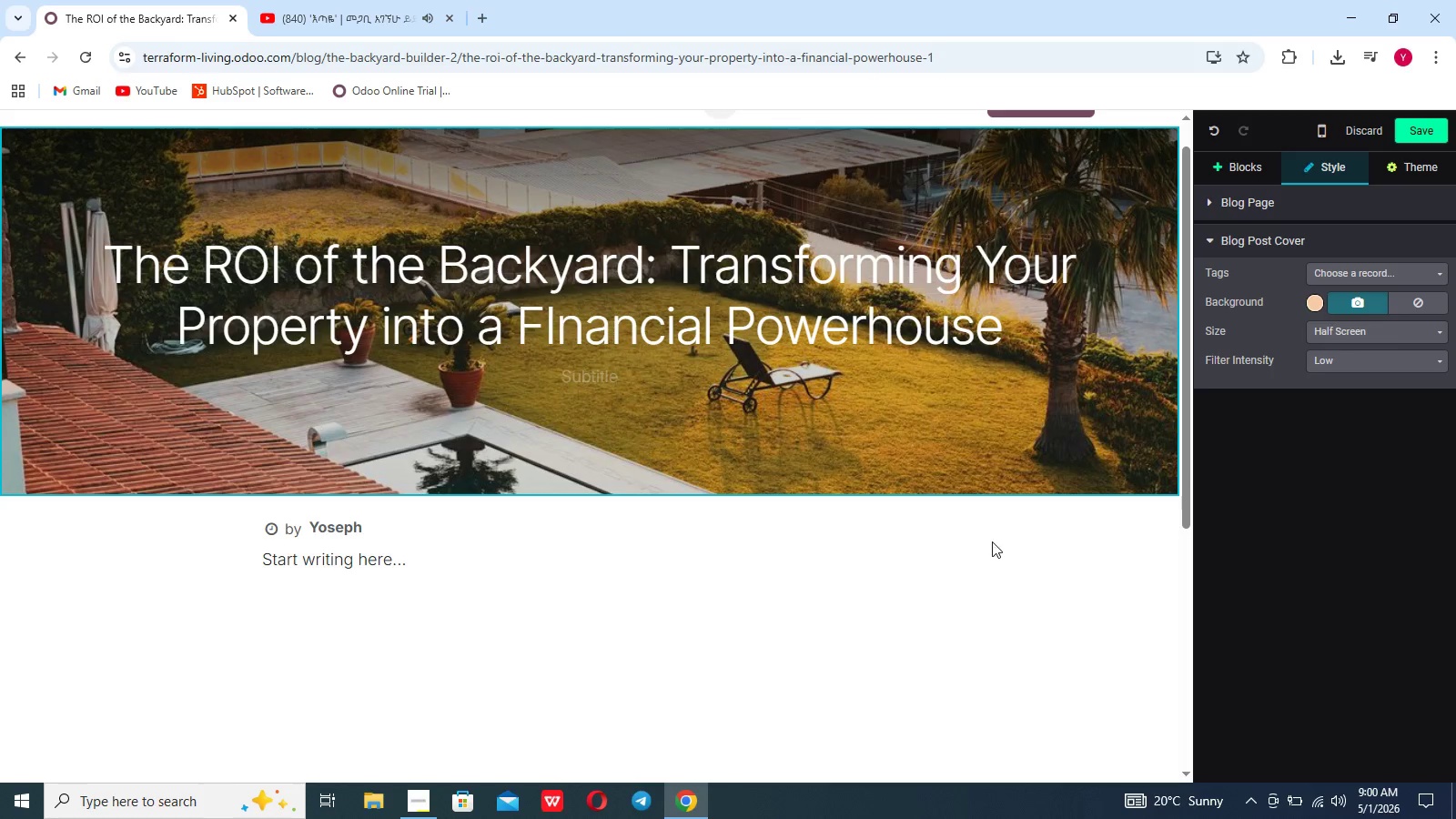 
left_click([891, 603])
 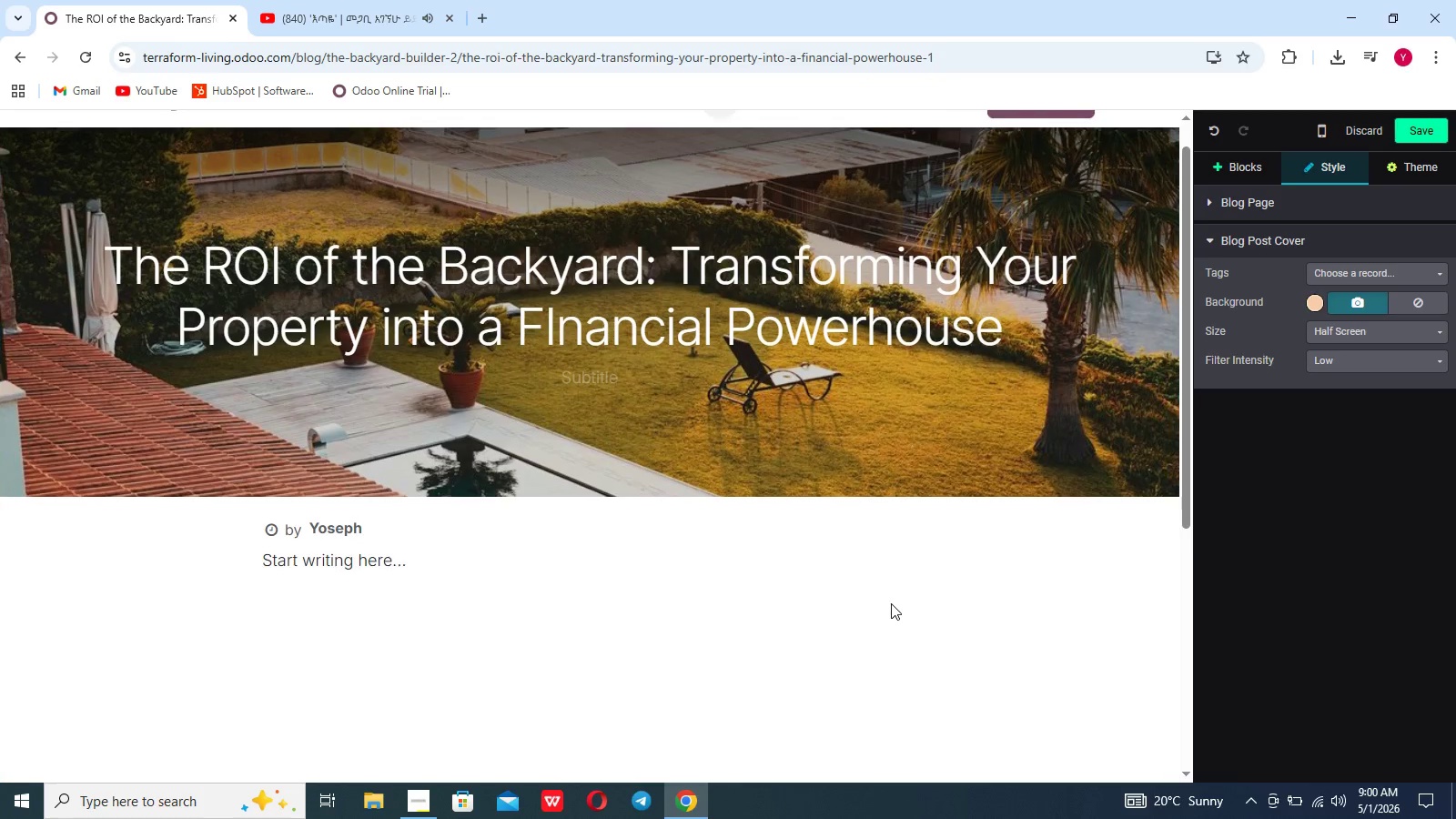 
scroll: coordinate [891, 603], scroll_direction: up, amount: 6.0
 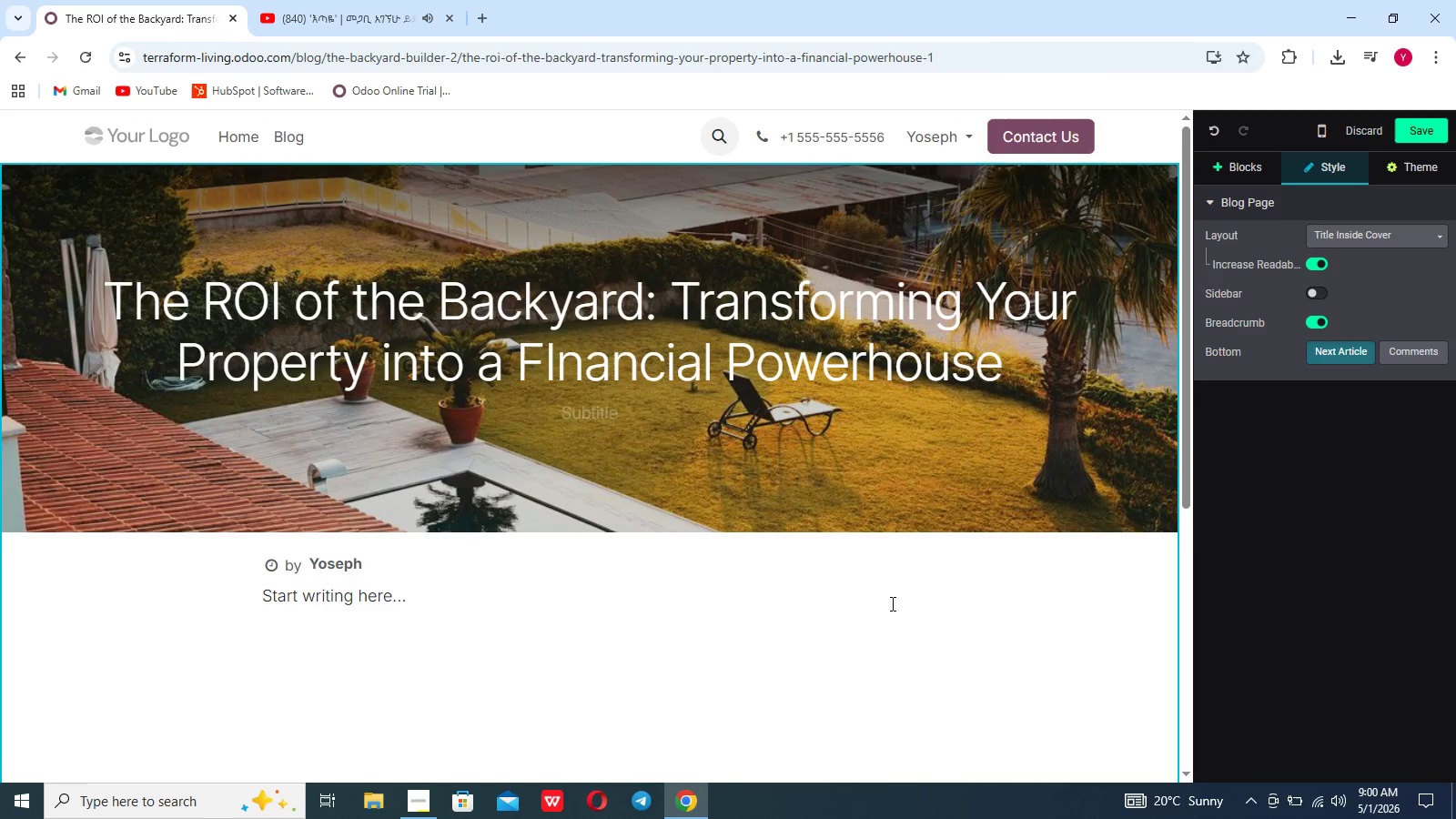 
scroll: coordinate [891, 603], scroll_direction: none, amount: 0.0
 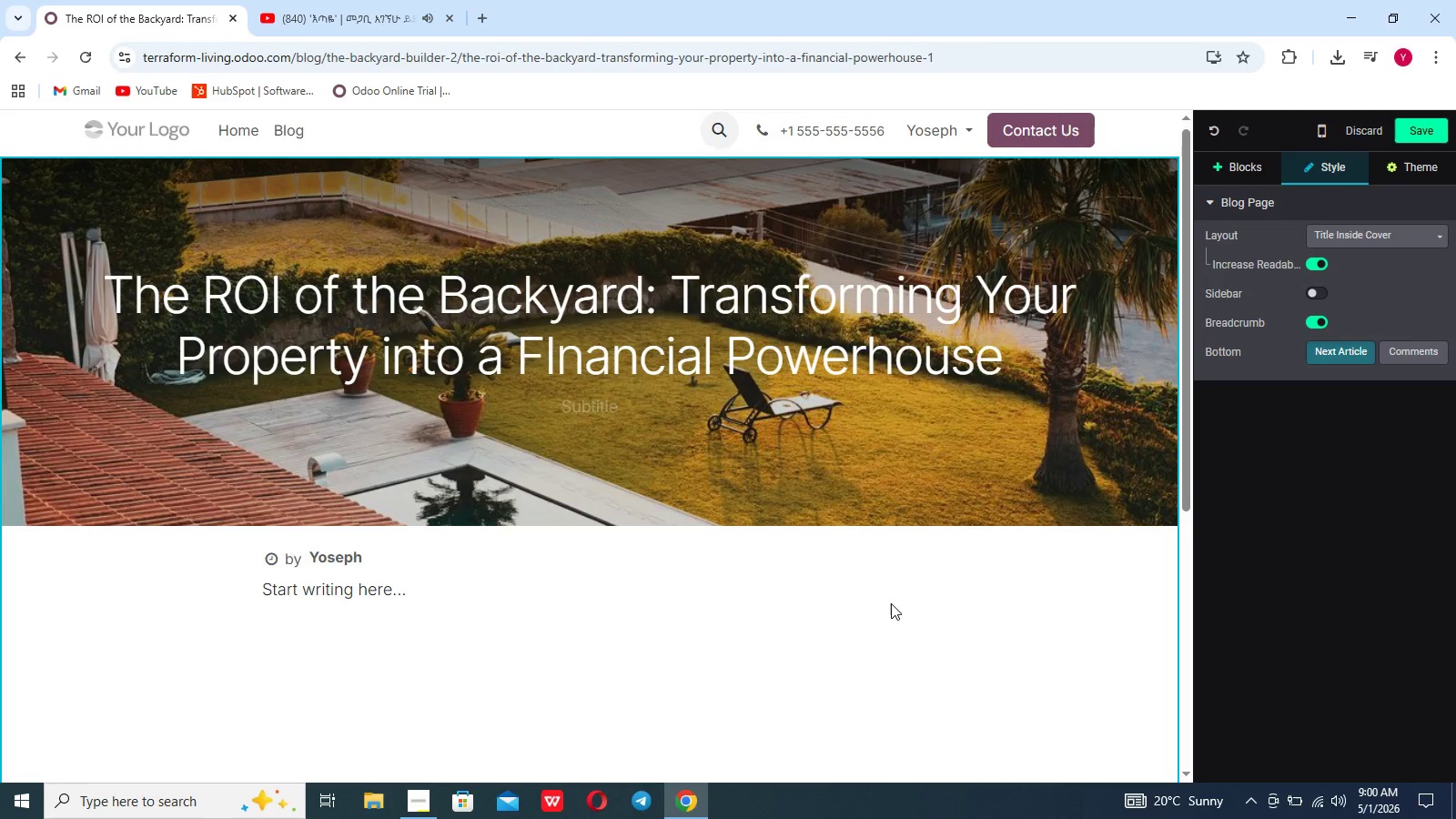 
left_click([891, 603])
 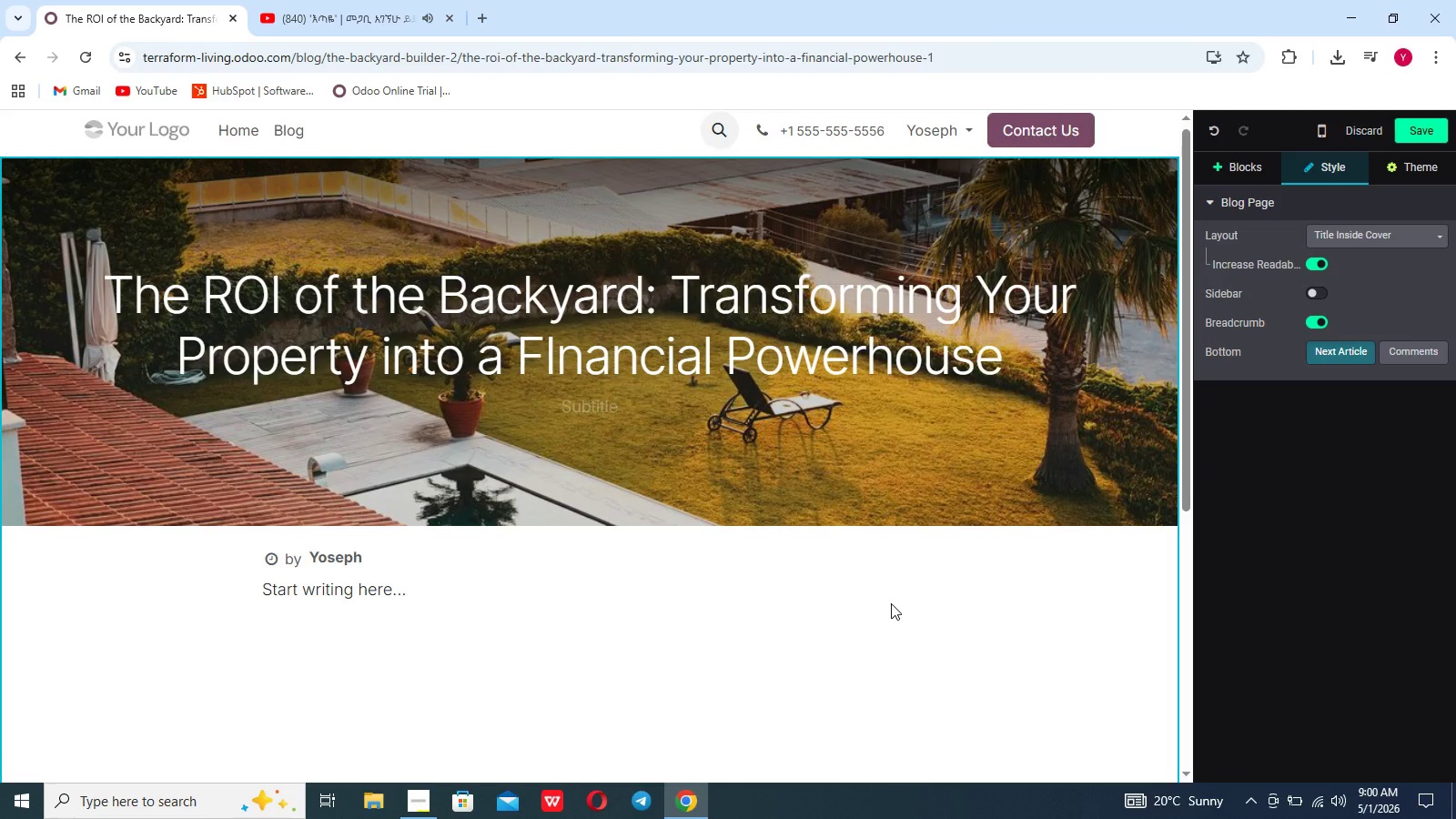 
wait(21.51)
 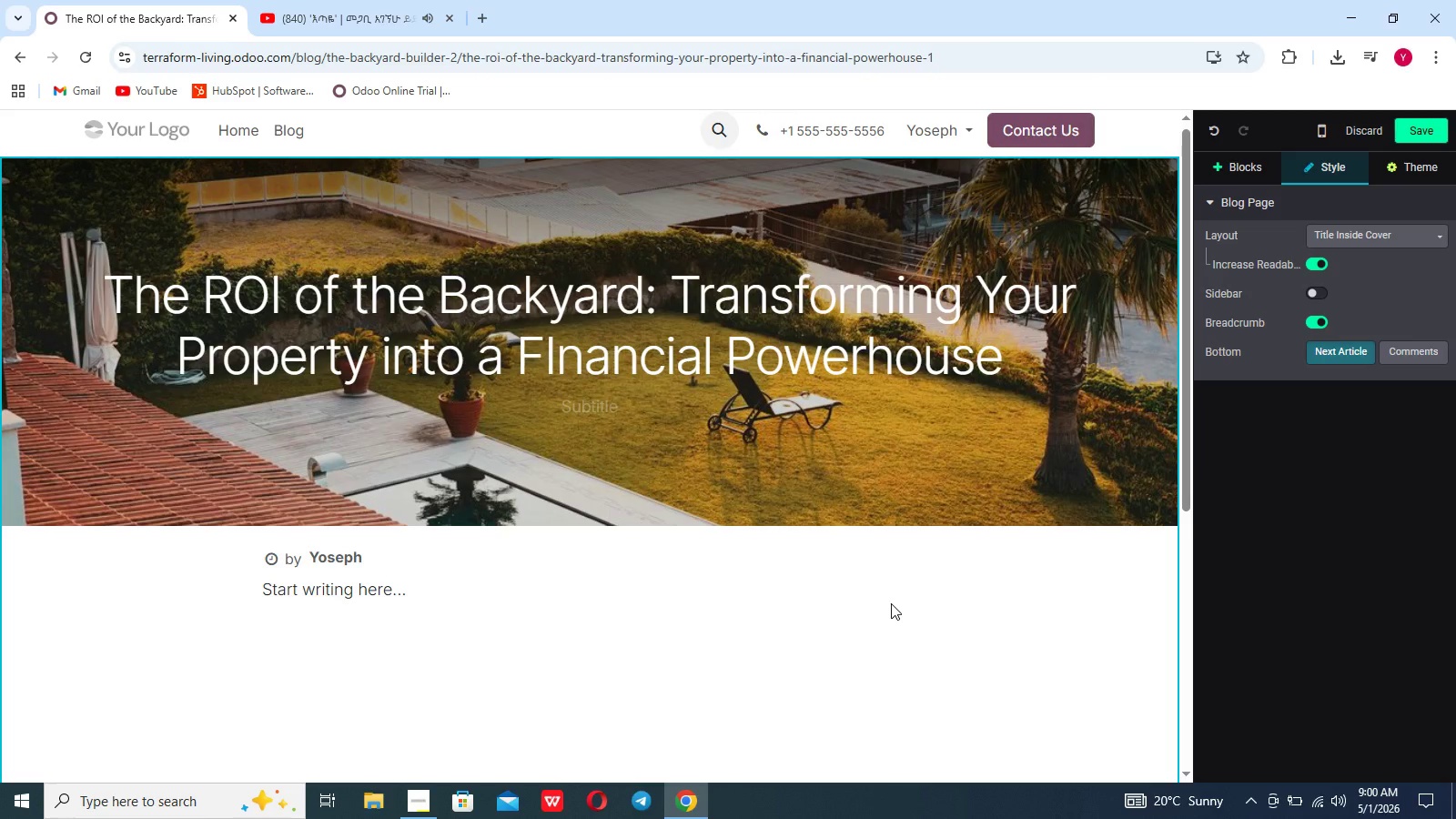 
left_click([1227, 171])
 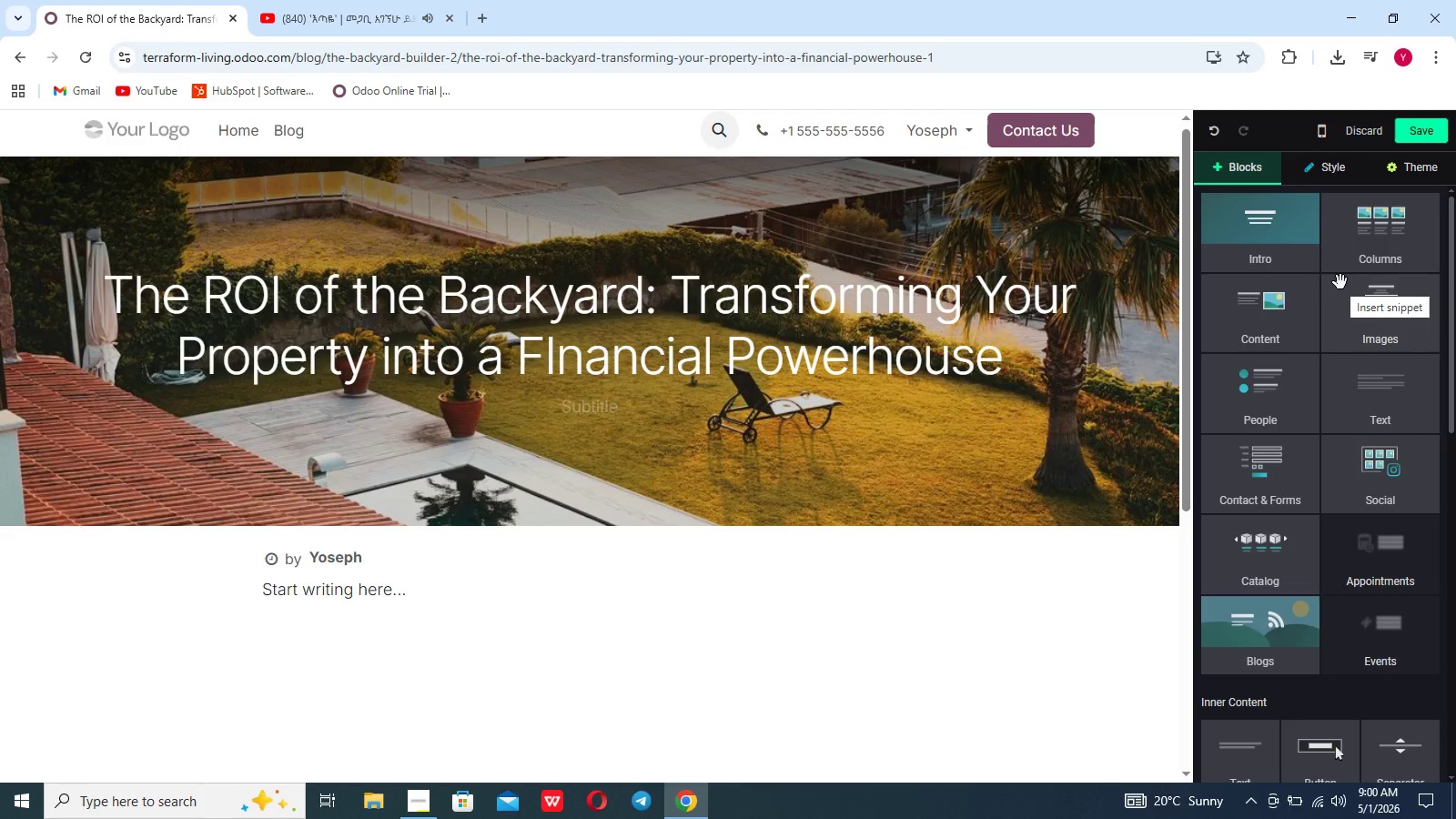 
left_click([1310, 301])
 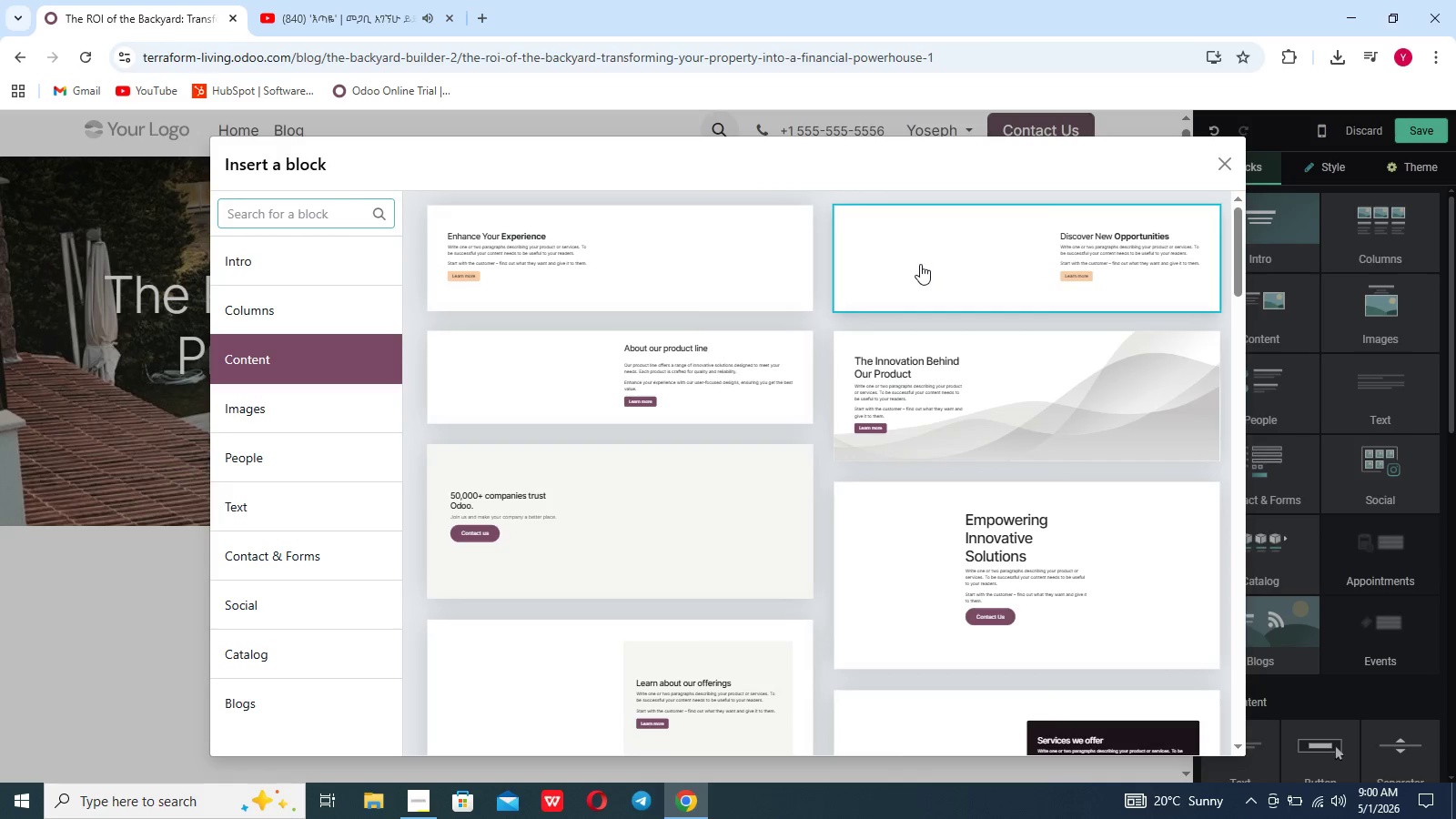 
left_click([684, 258])
 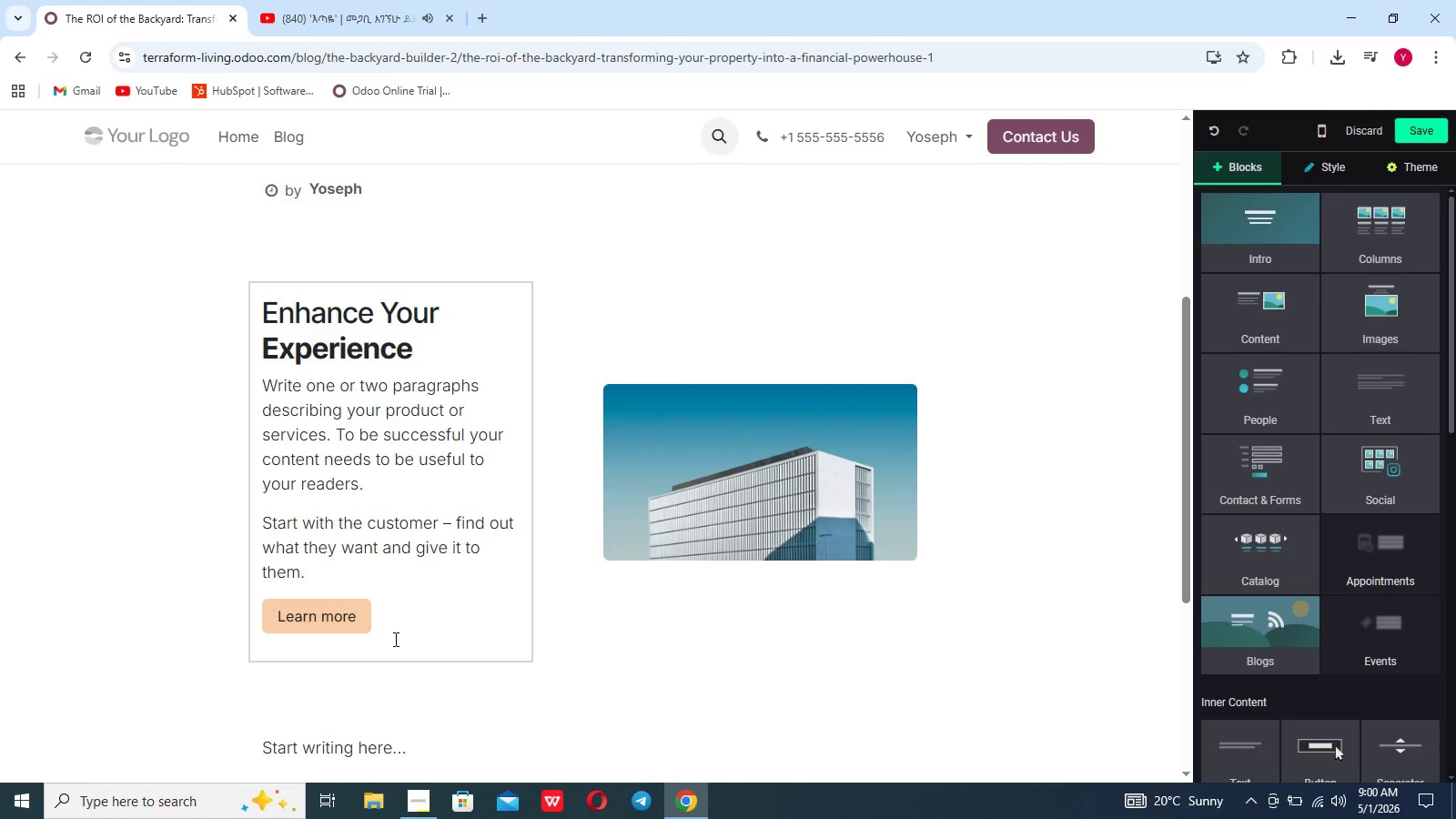 
wait(22.69)
 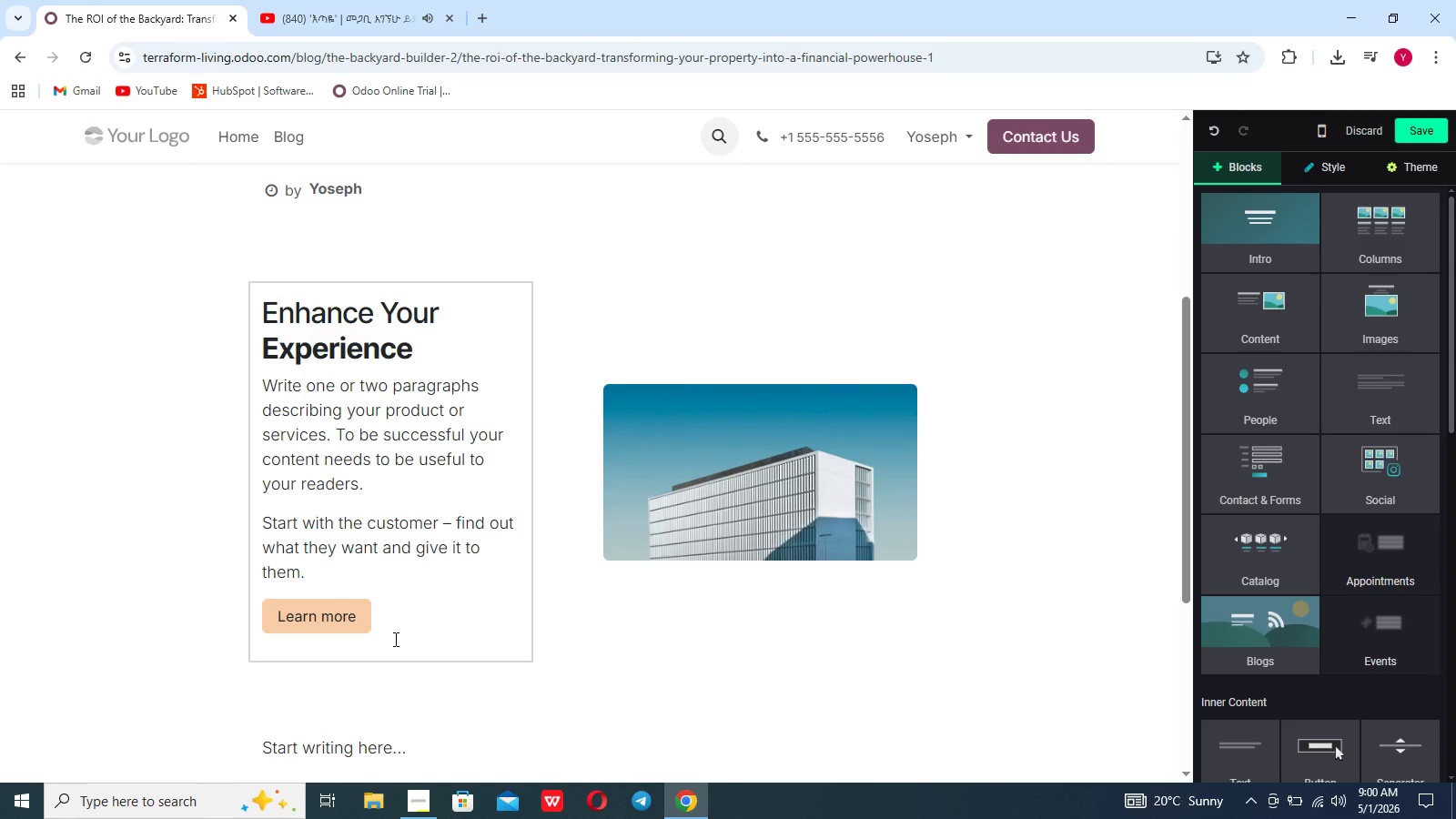 
left_click_drag(start_coordinate=[394, 638], to_coordinate=[285, 320])
 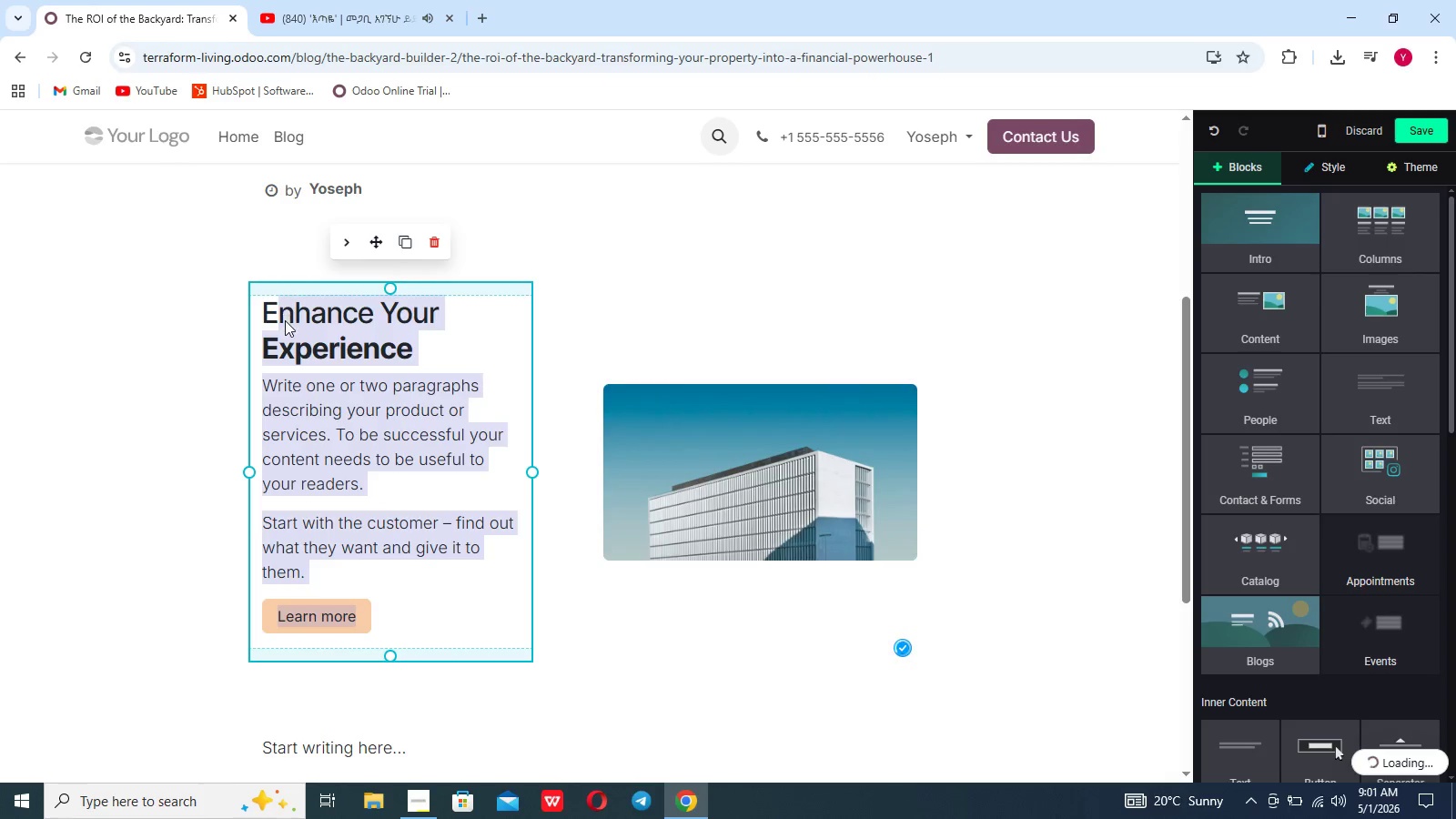 
key(Backspace)
 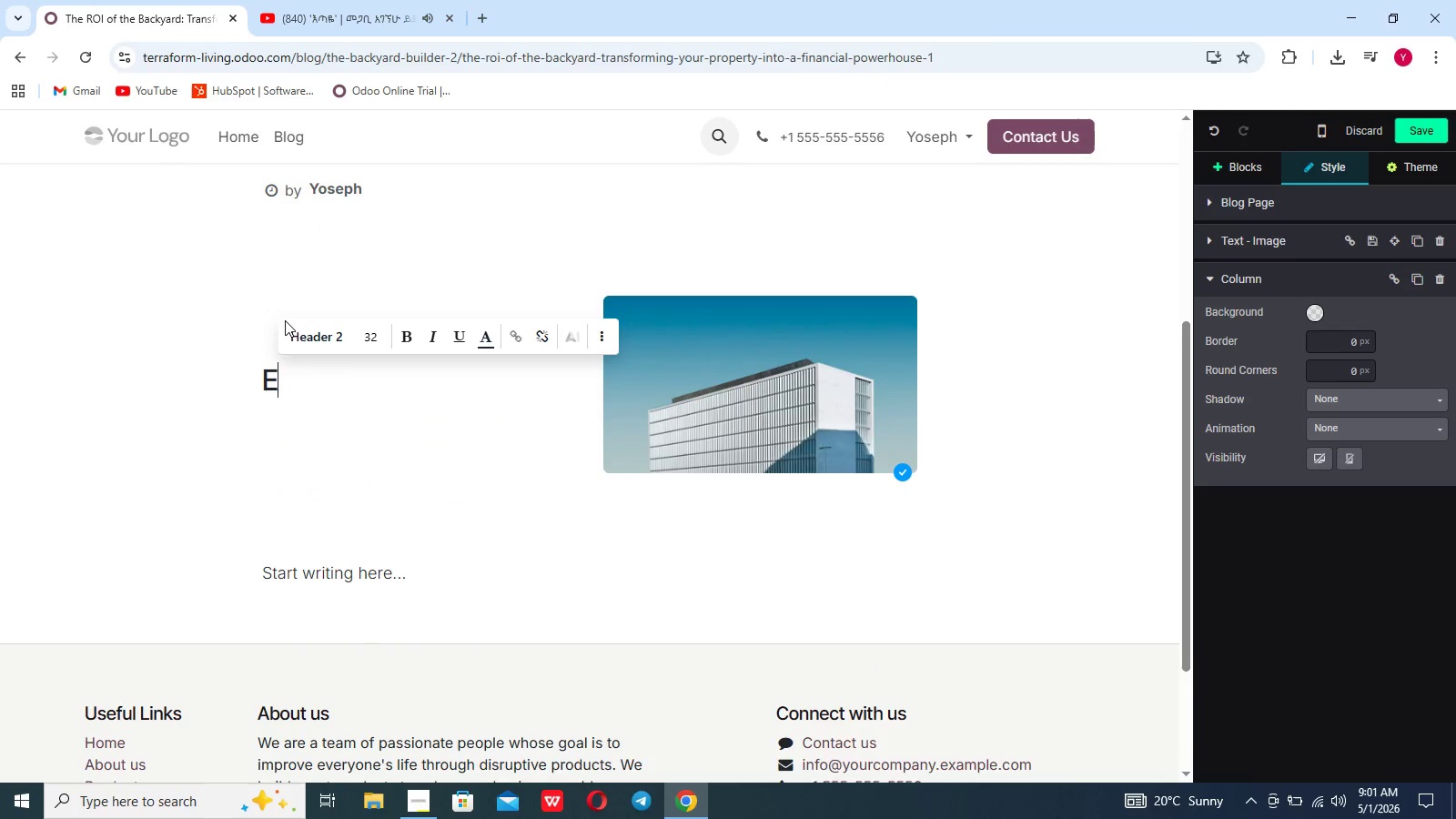 
key(Shift+ShiftLeft)
 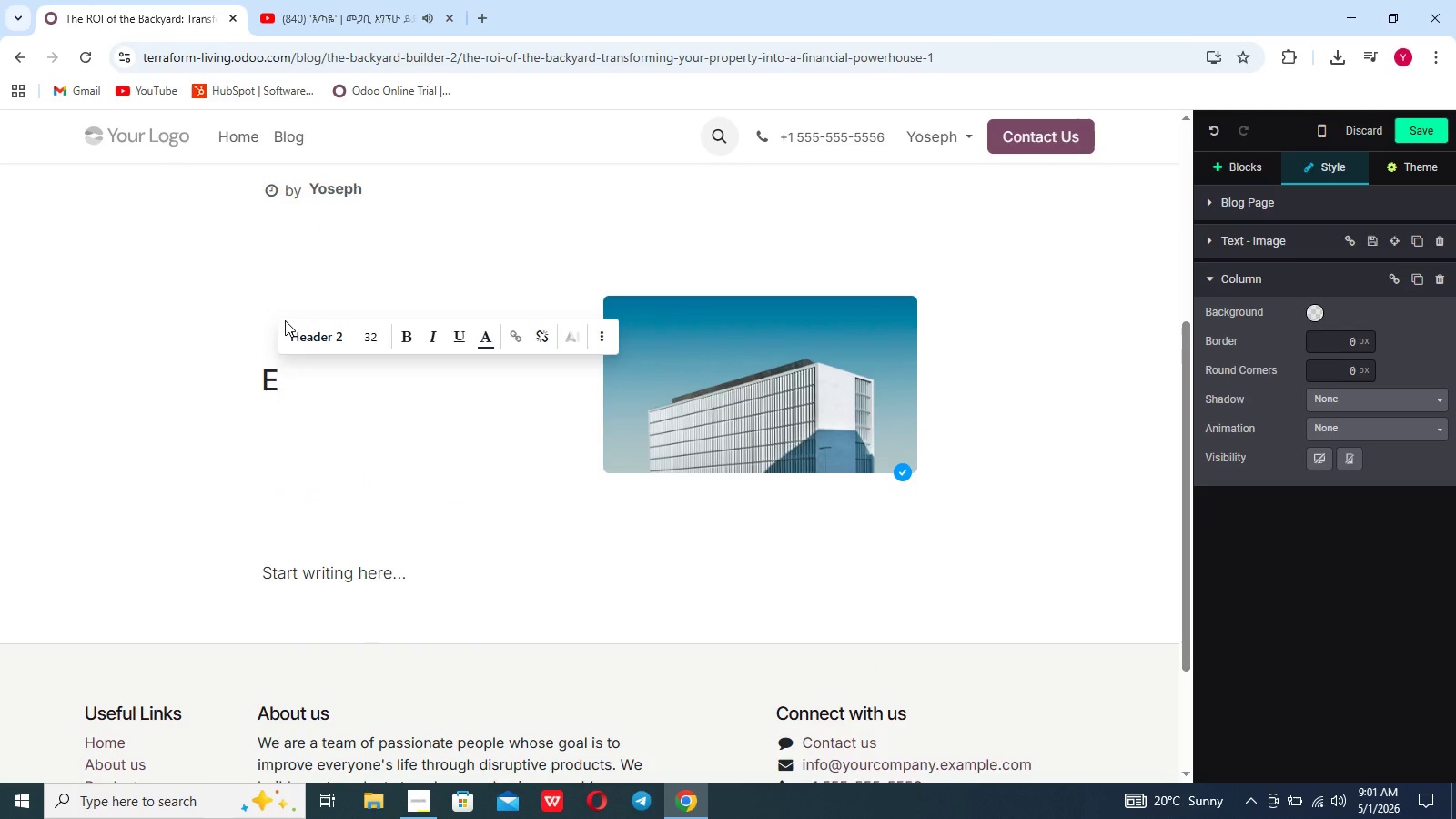 
key(Backspace)
 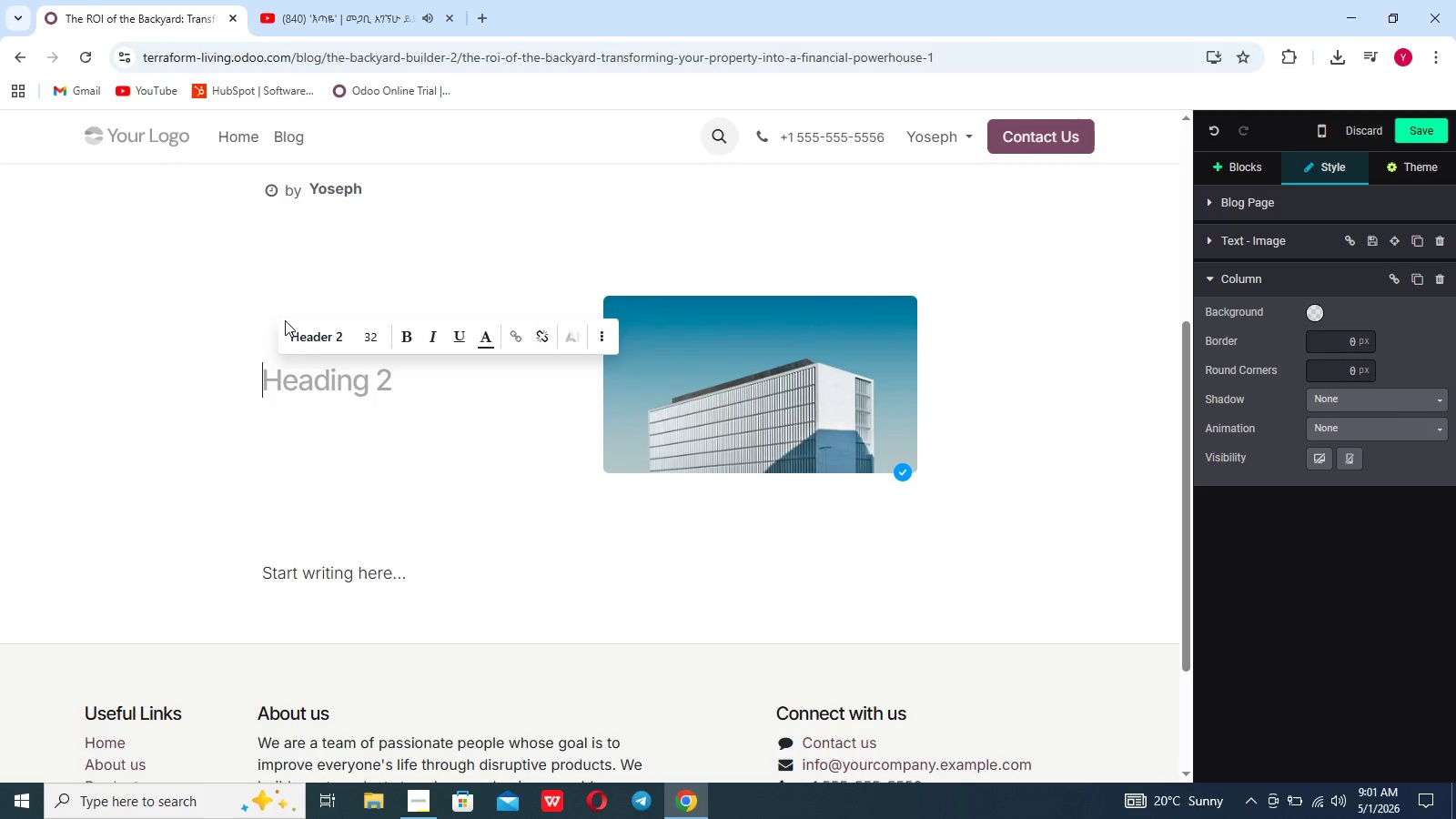 
key(Shift+T)
 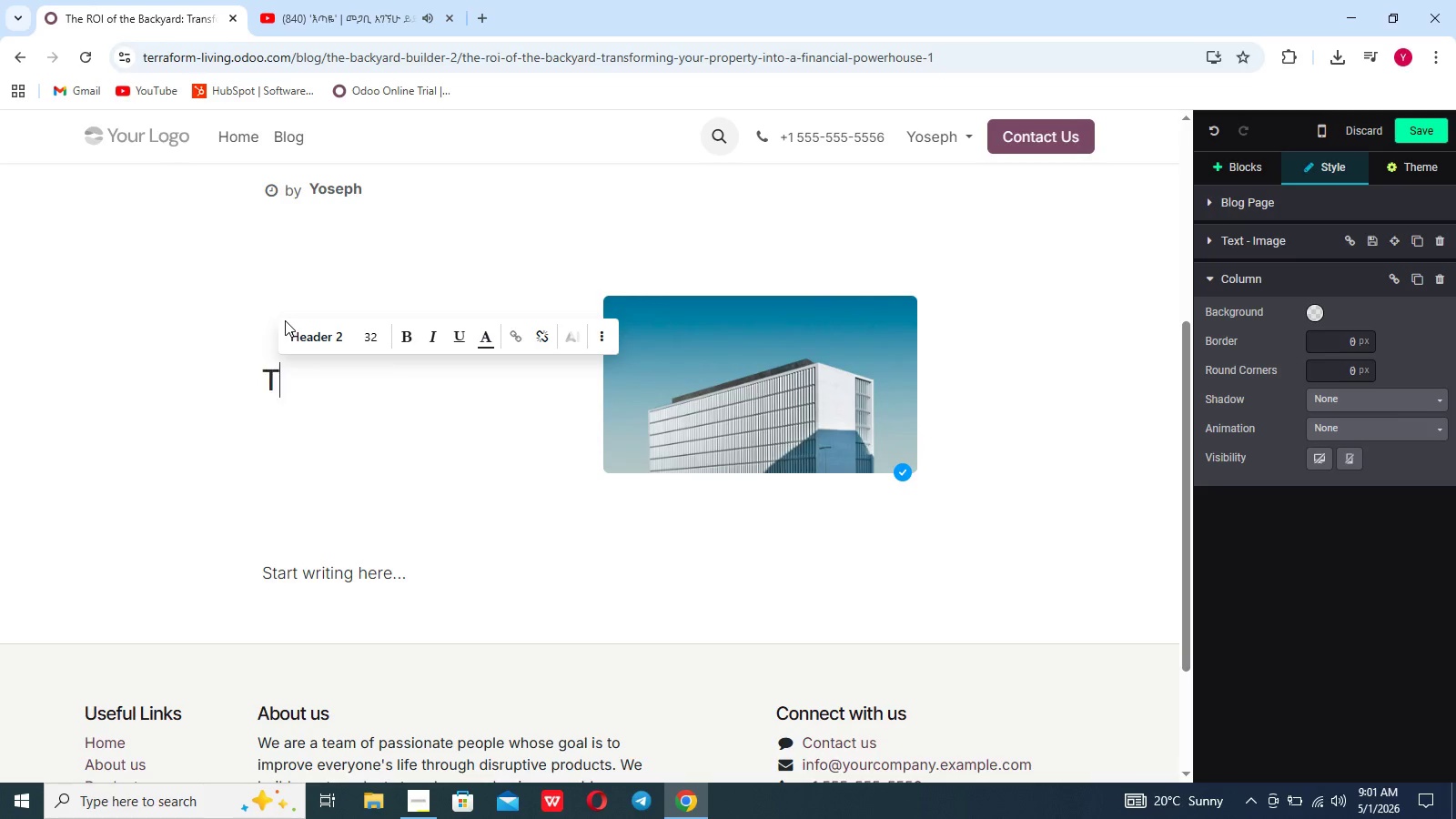 
right_click([285, 320])
 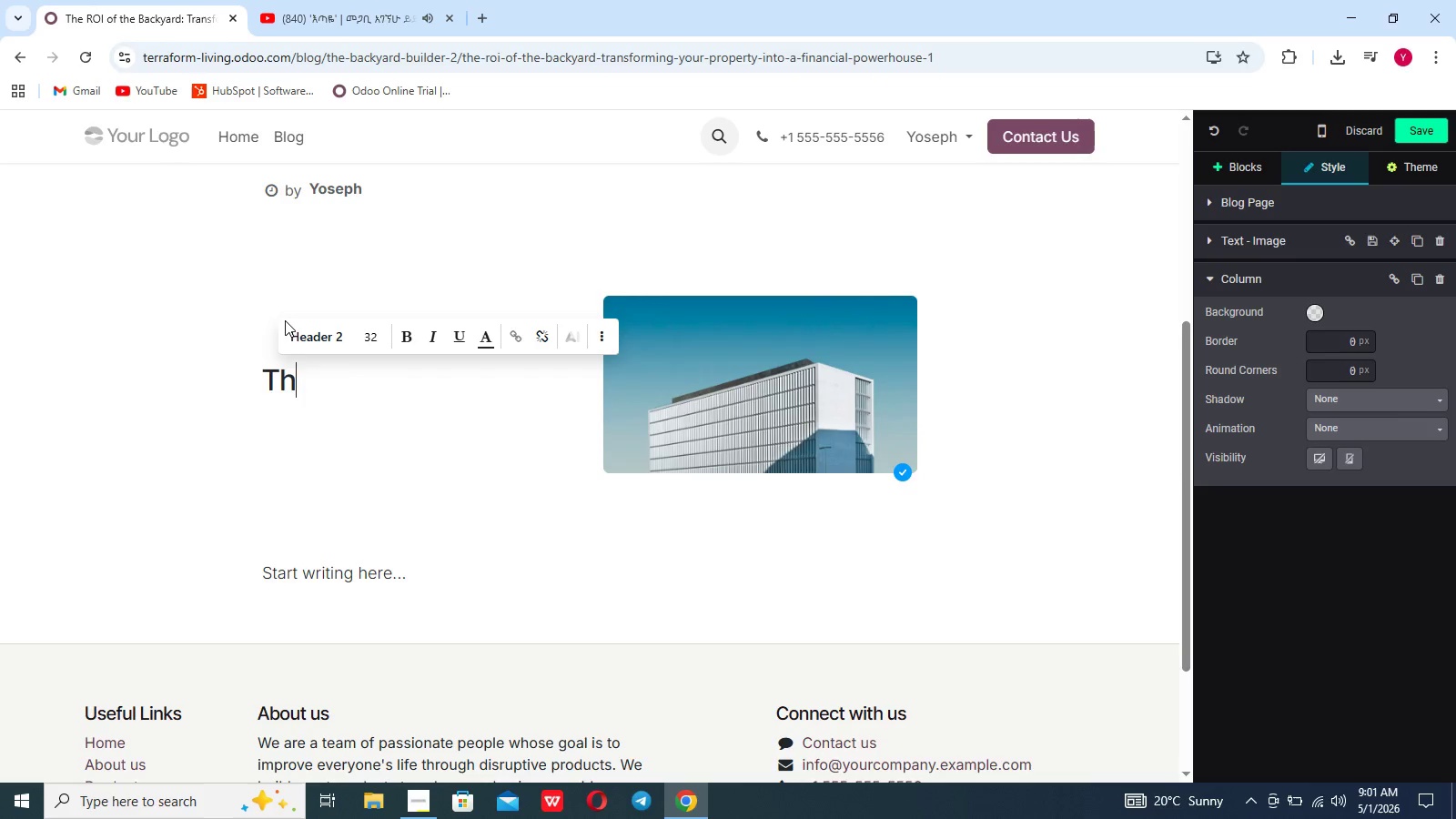 
key(H)
 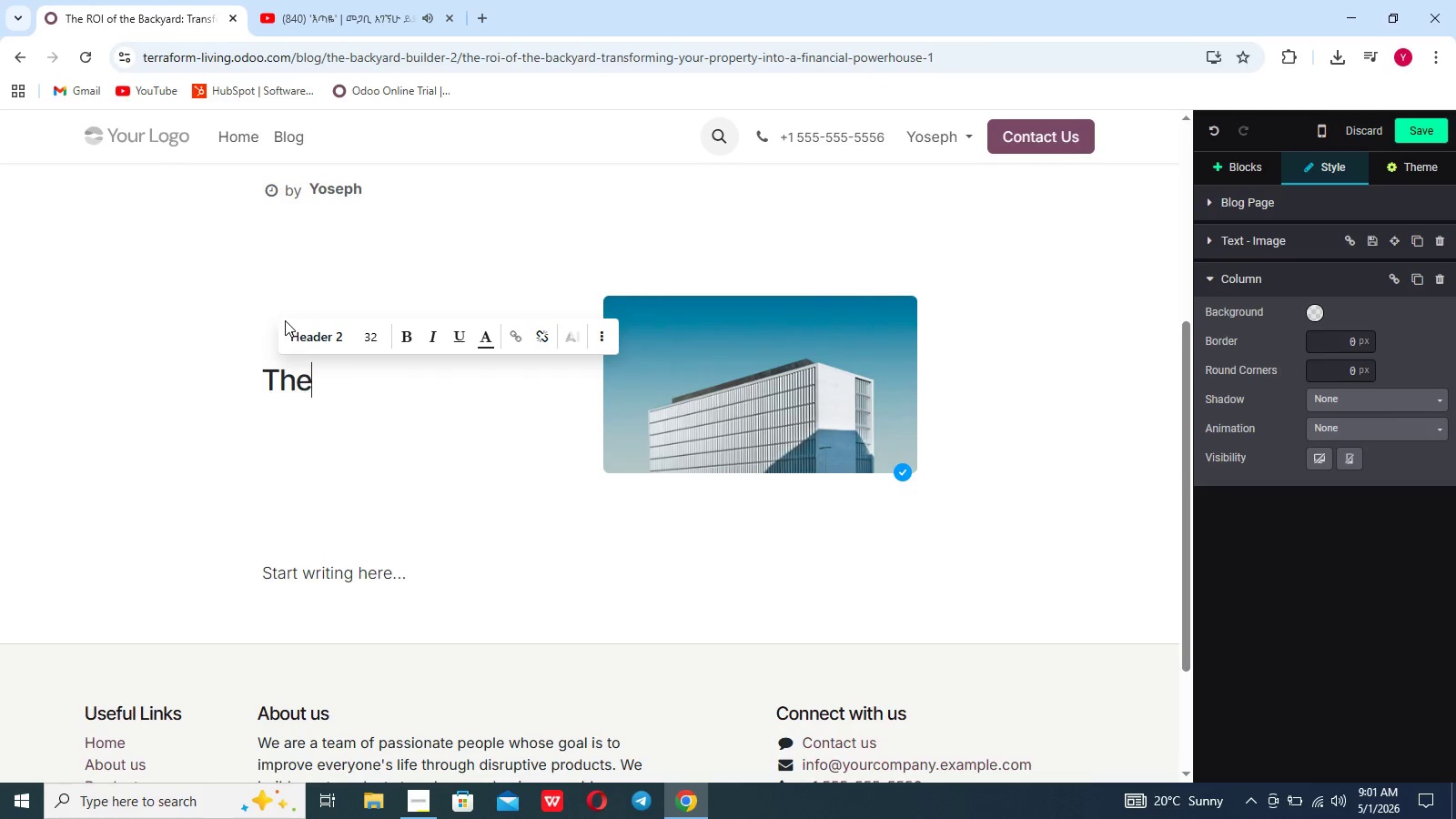 
scroll: coordinate [285, 320], scroll_direction: up, amount: 2.0
 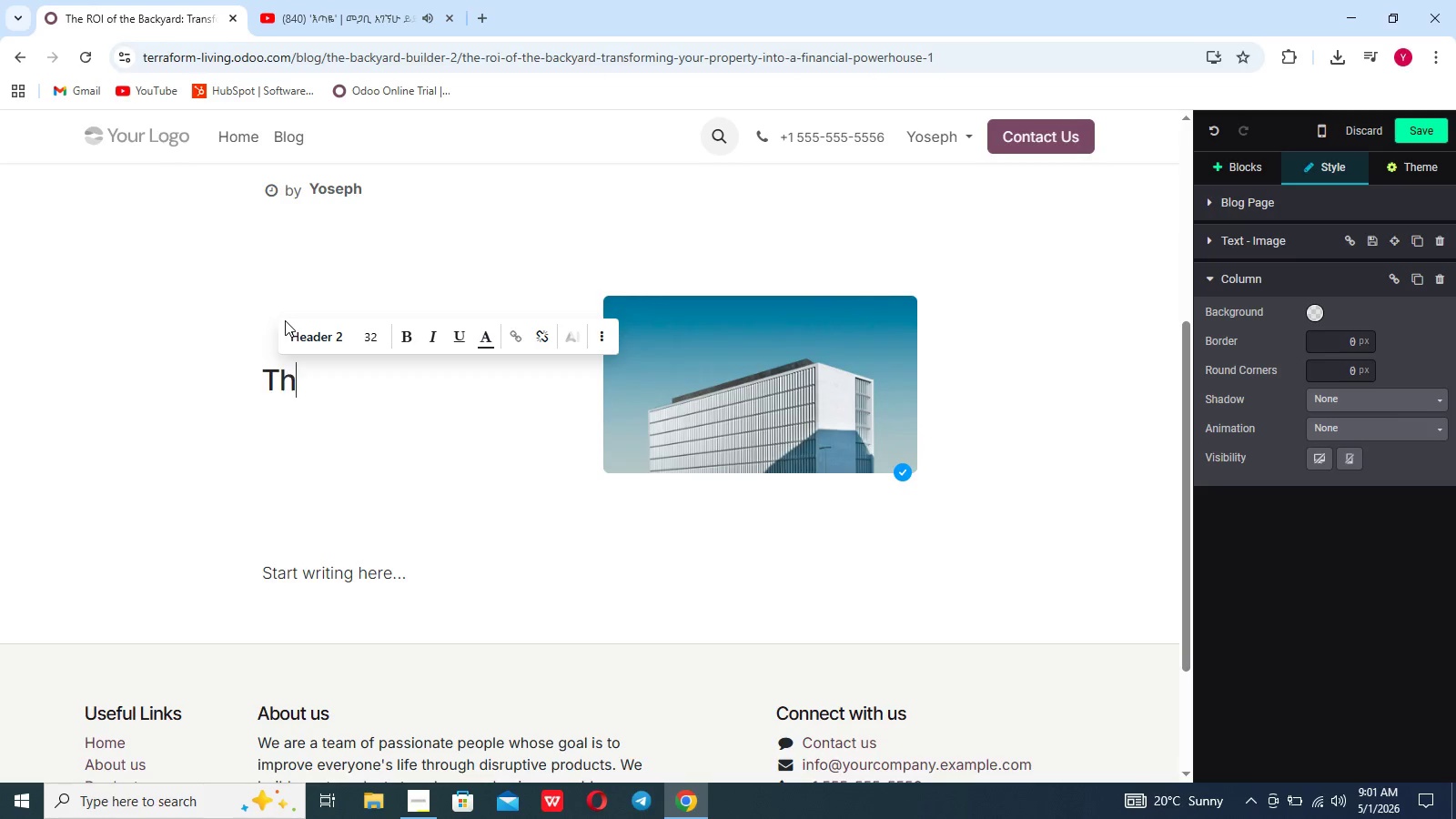 
key(E)
 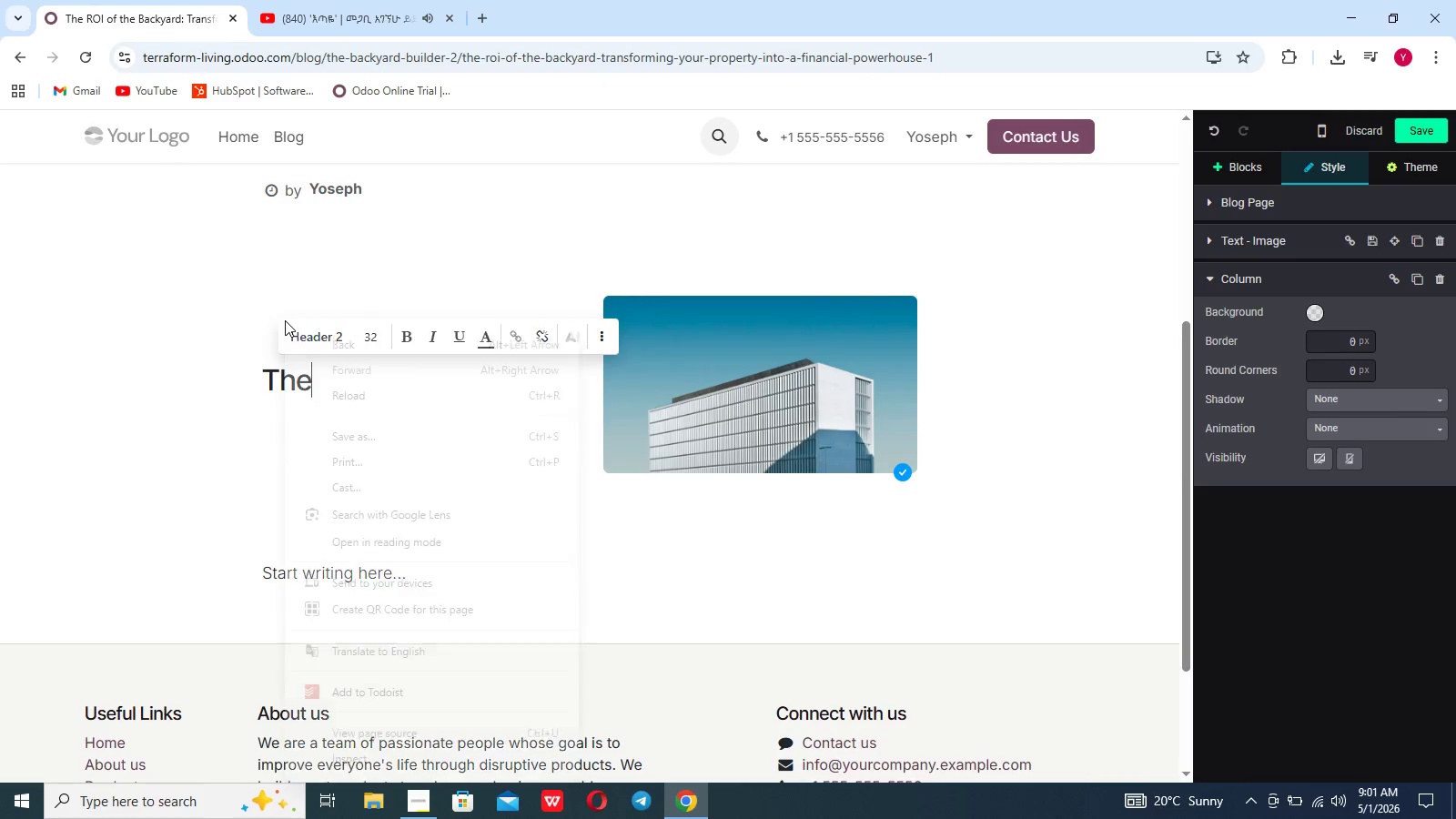 
key(Space)
 